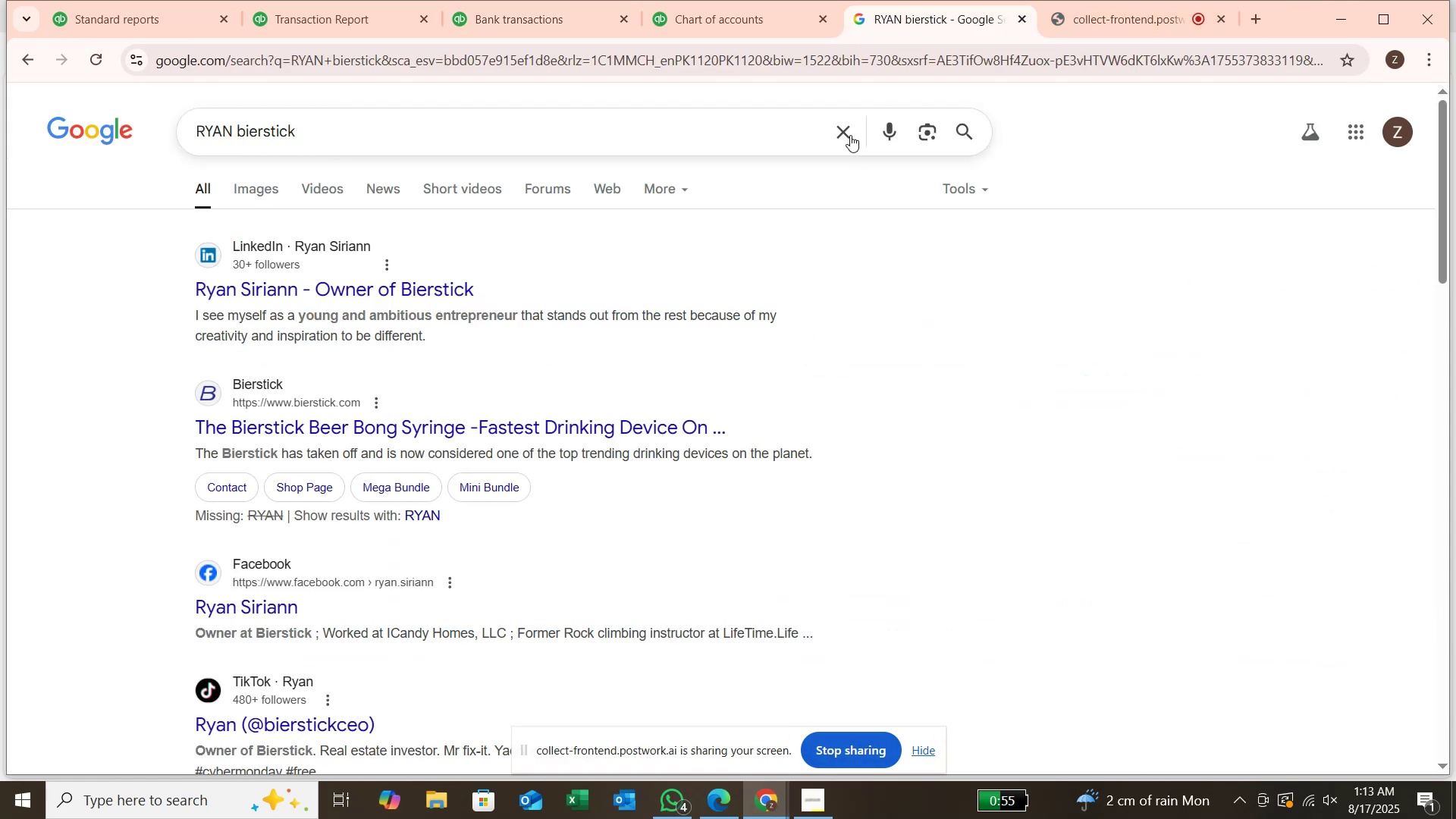 
left_click([849, 131])
 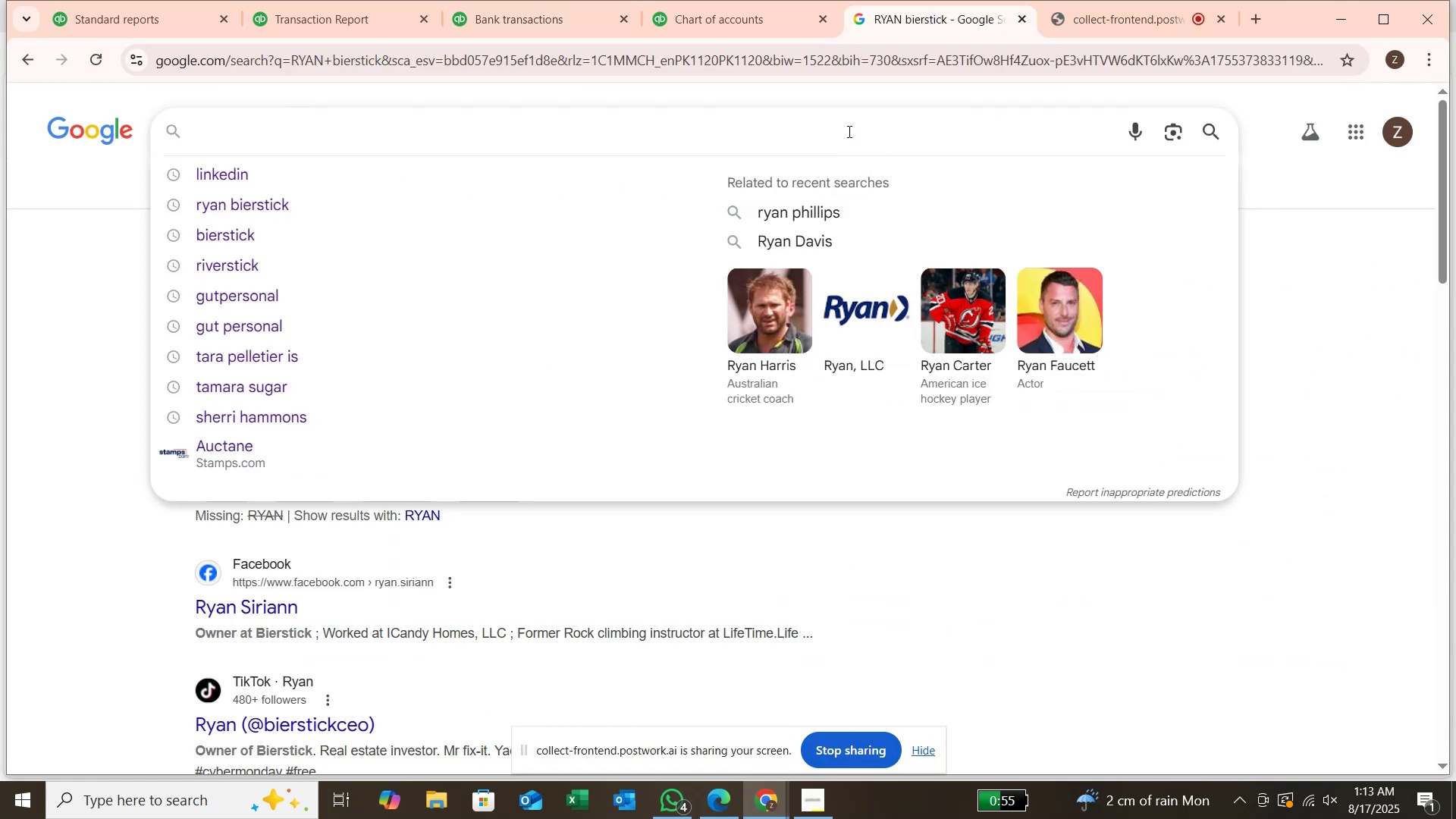 
type(paul )
 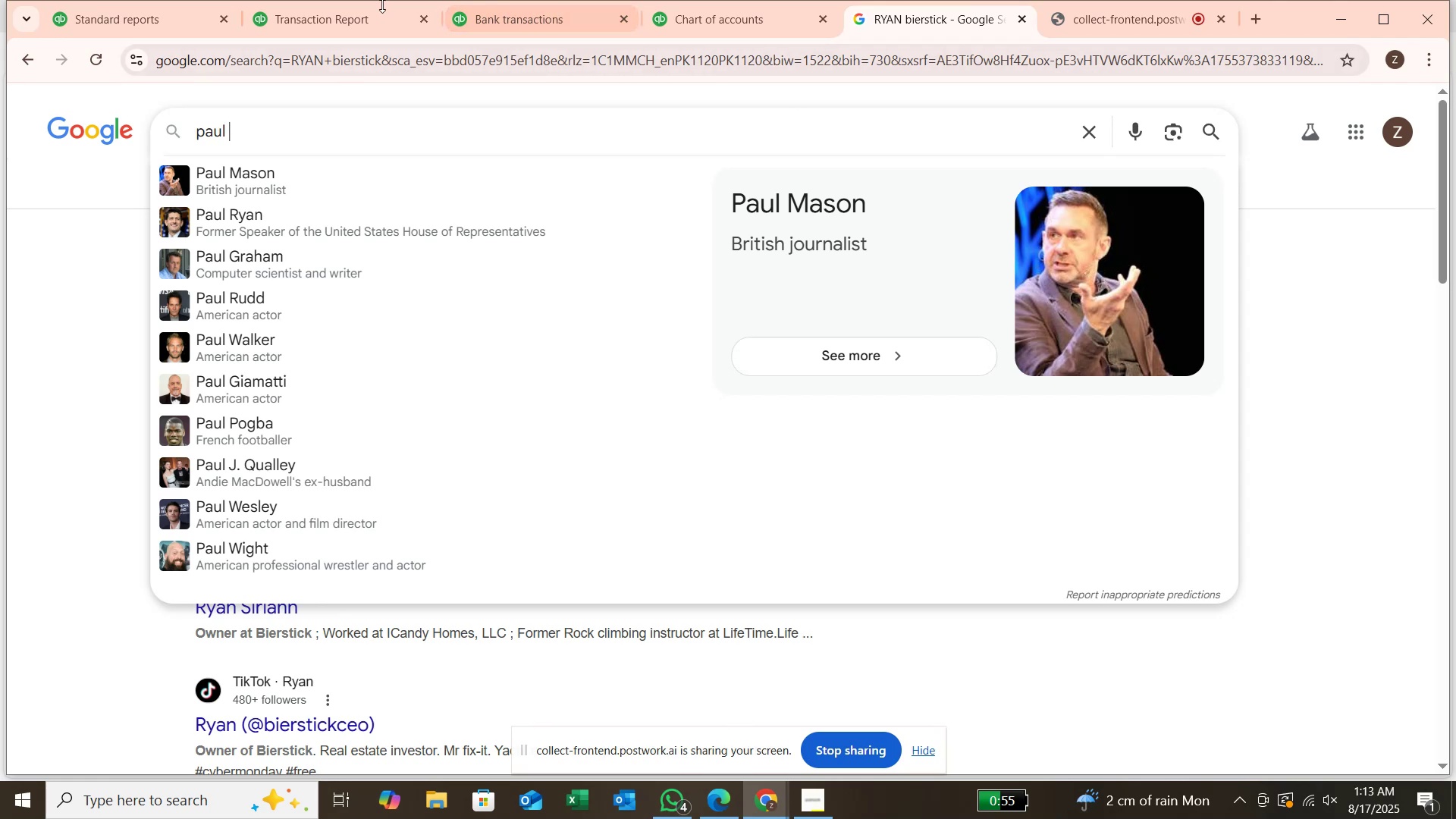 
mouse_move([510, 20])
 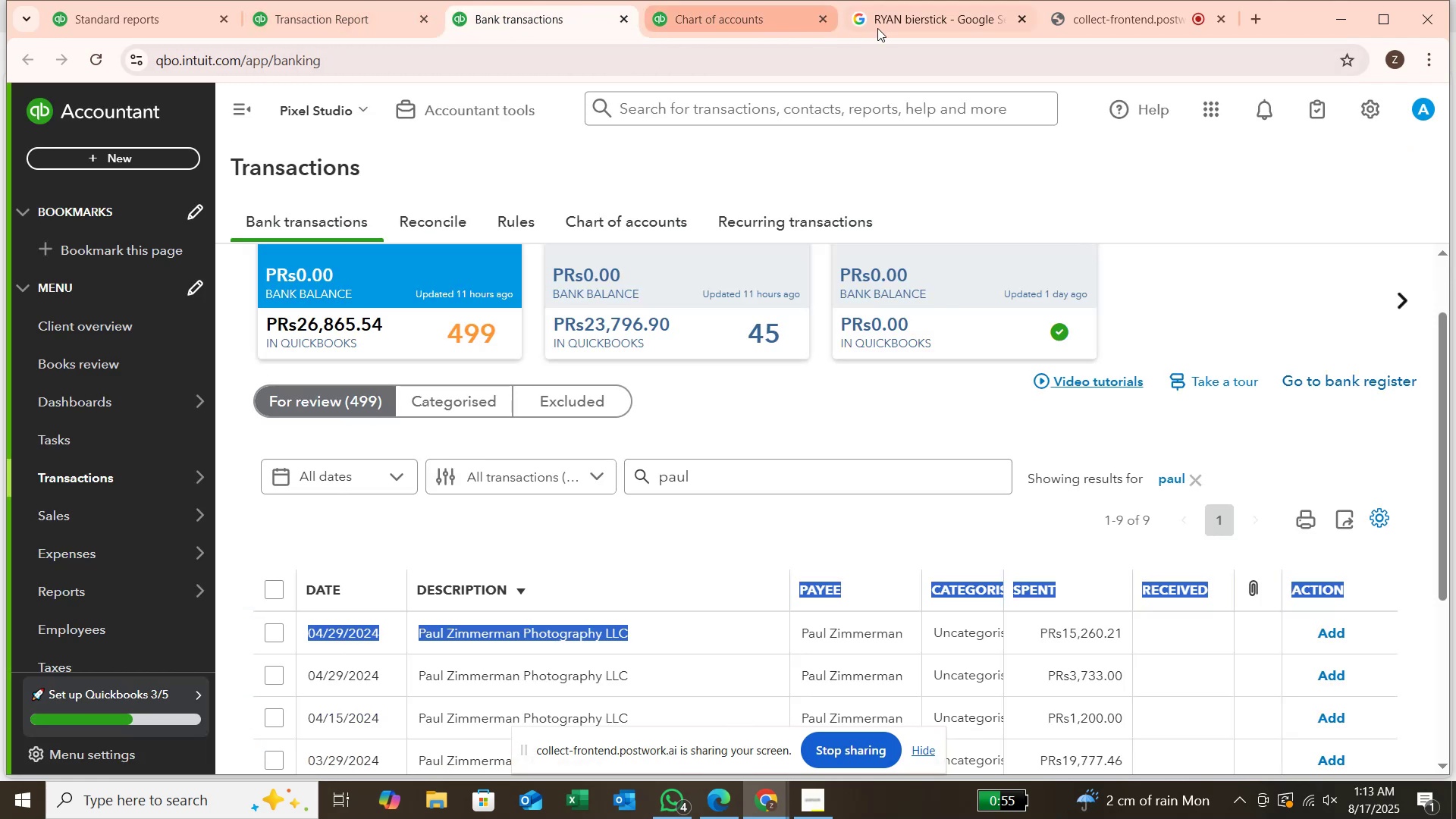 
left_click([904, 26])
 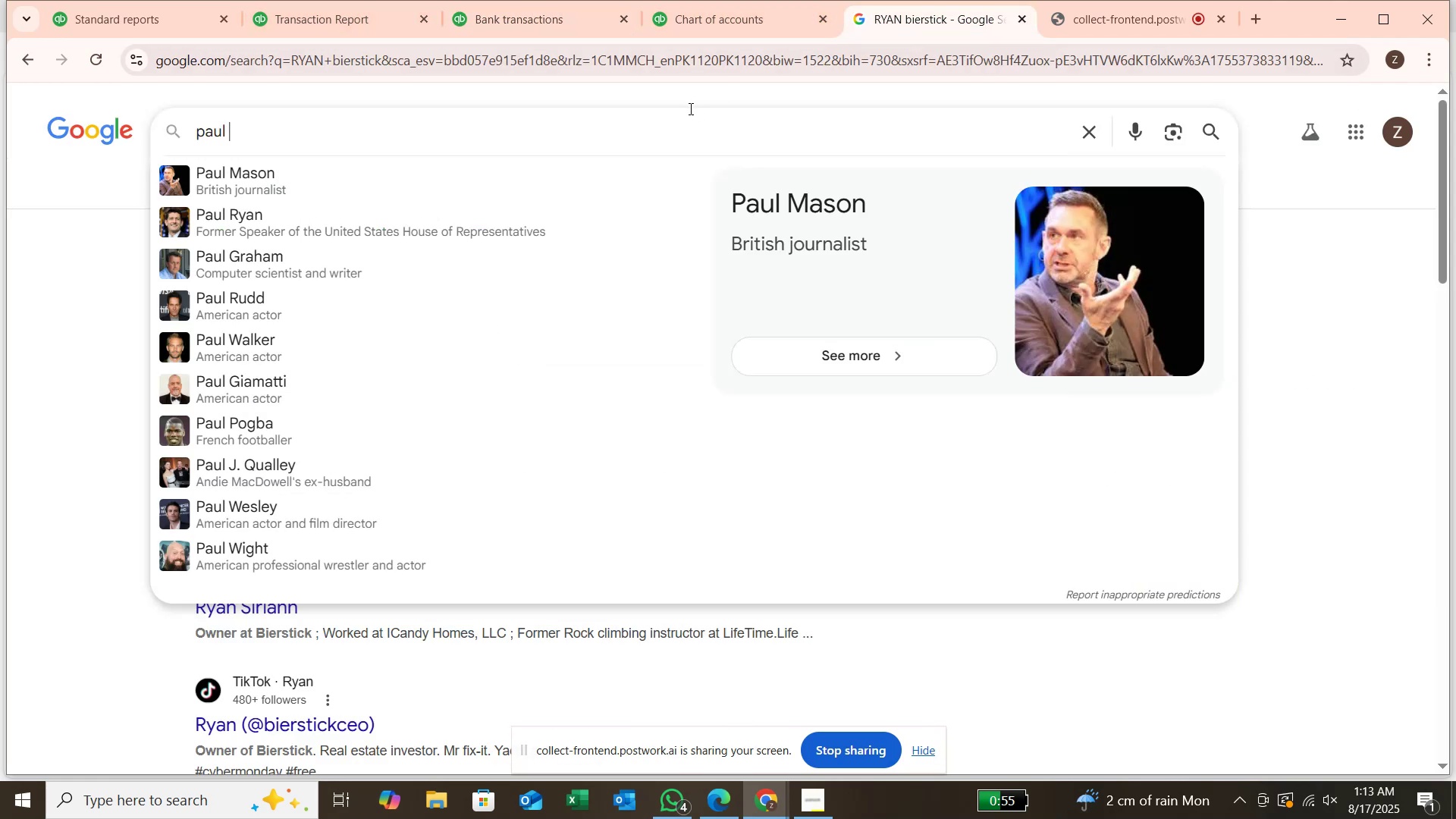 
type(zimmerman photogr)
 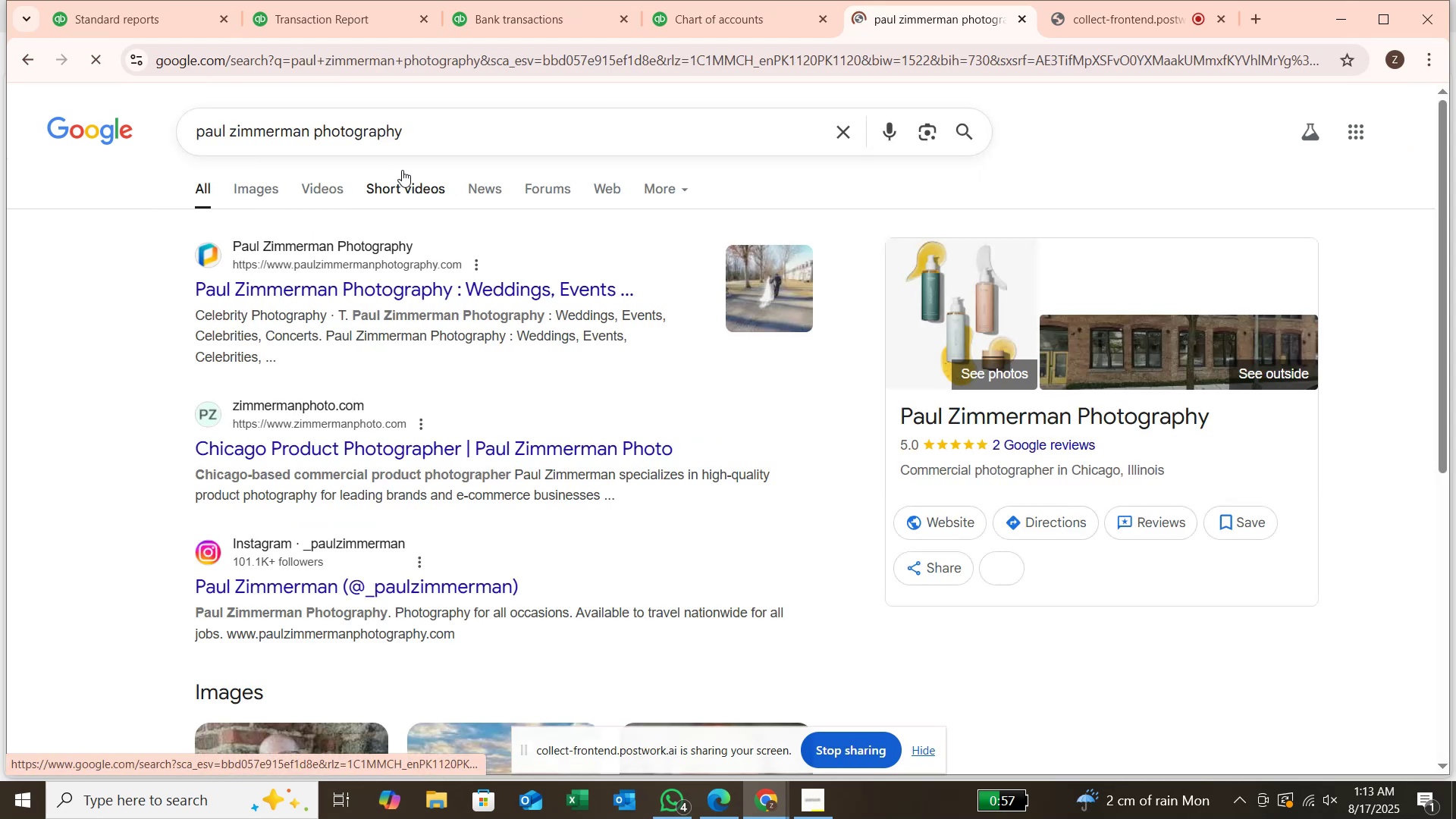 
scroll: coordinate [387, 270], scroll_direction: down, amount: 3.0
 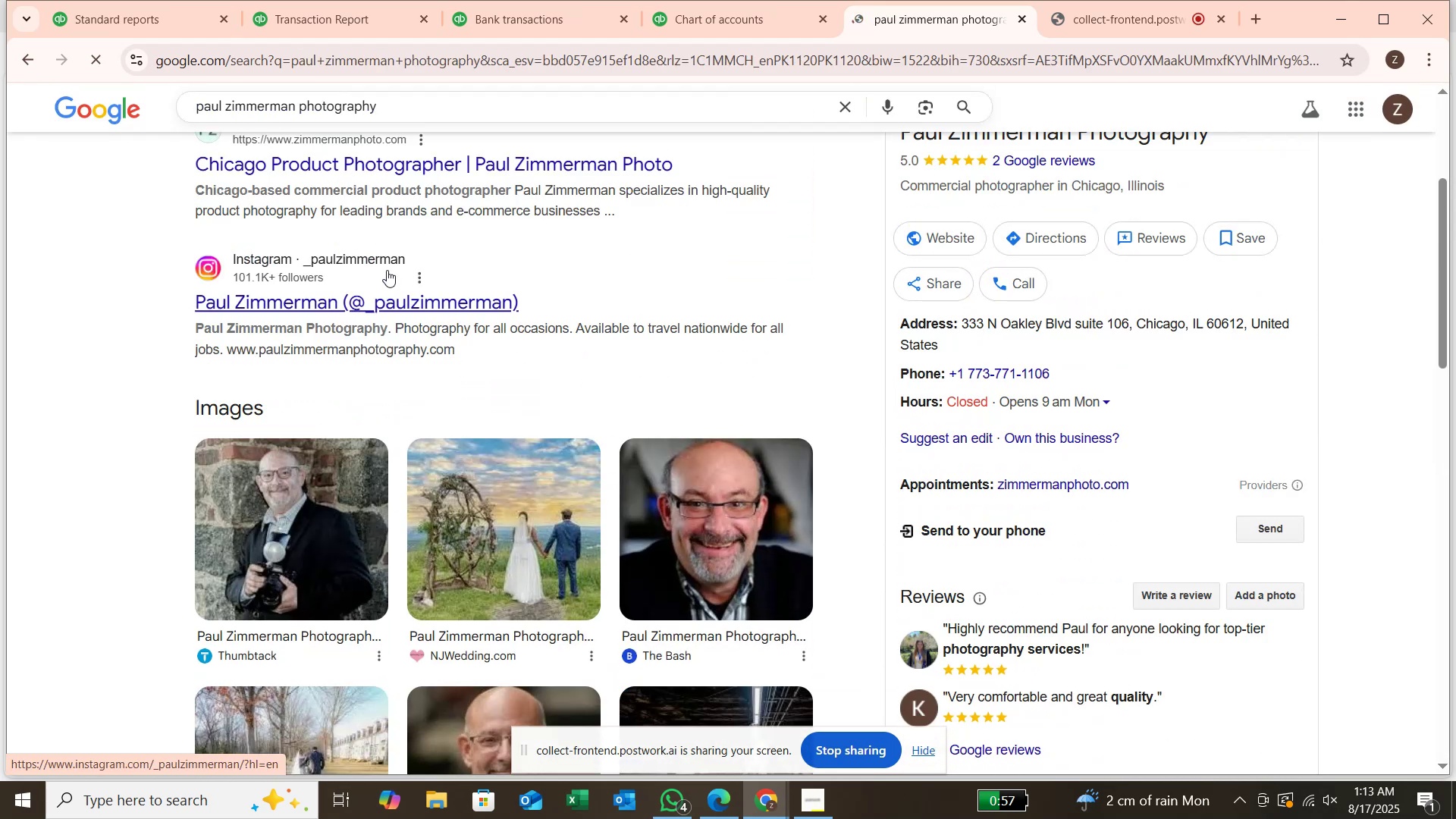 
scroll: coordinate [386, 268], scroll_direction: up, amount: 3.0
 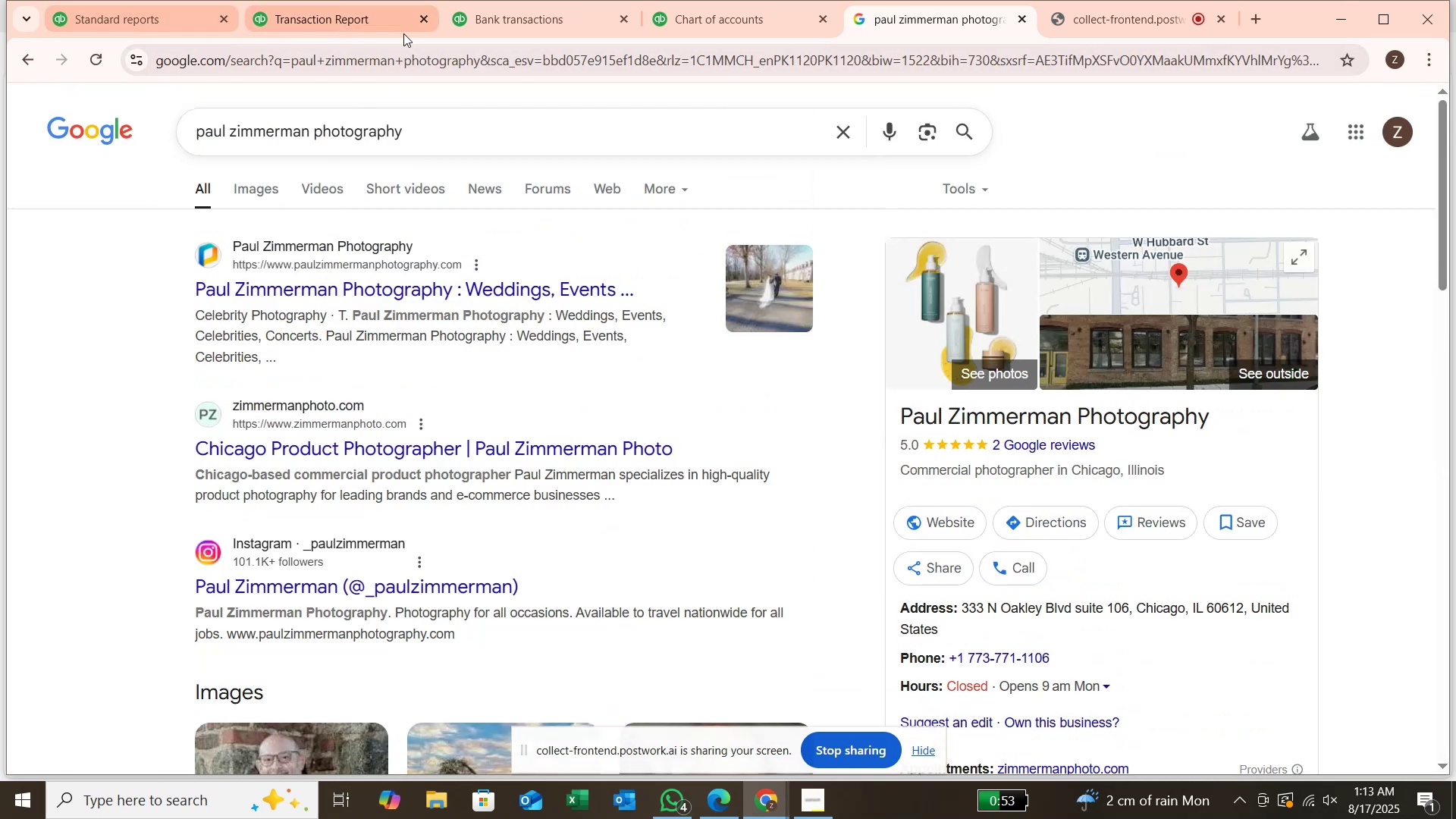 
left_click([486, 32])
 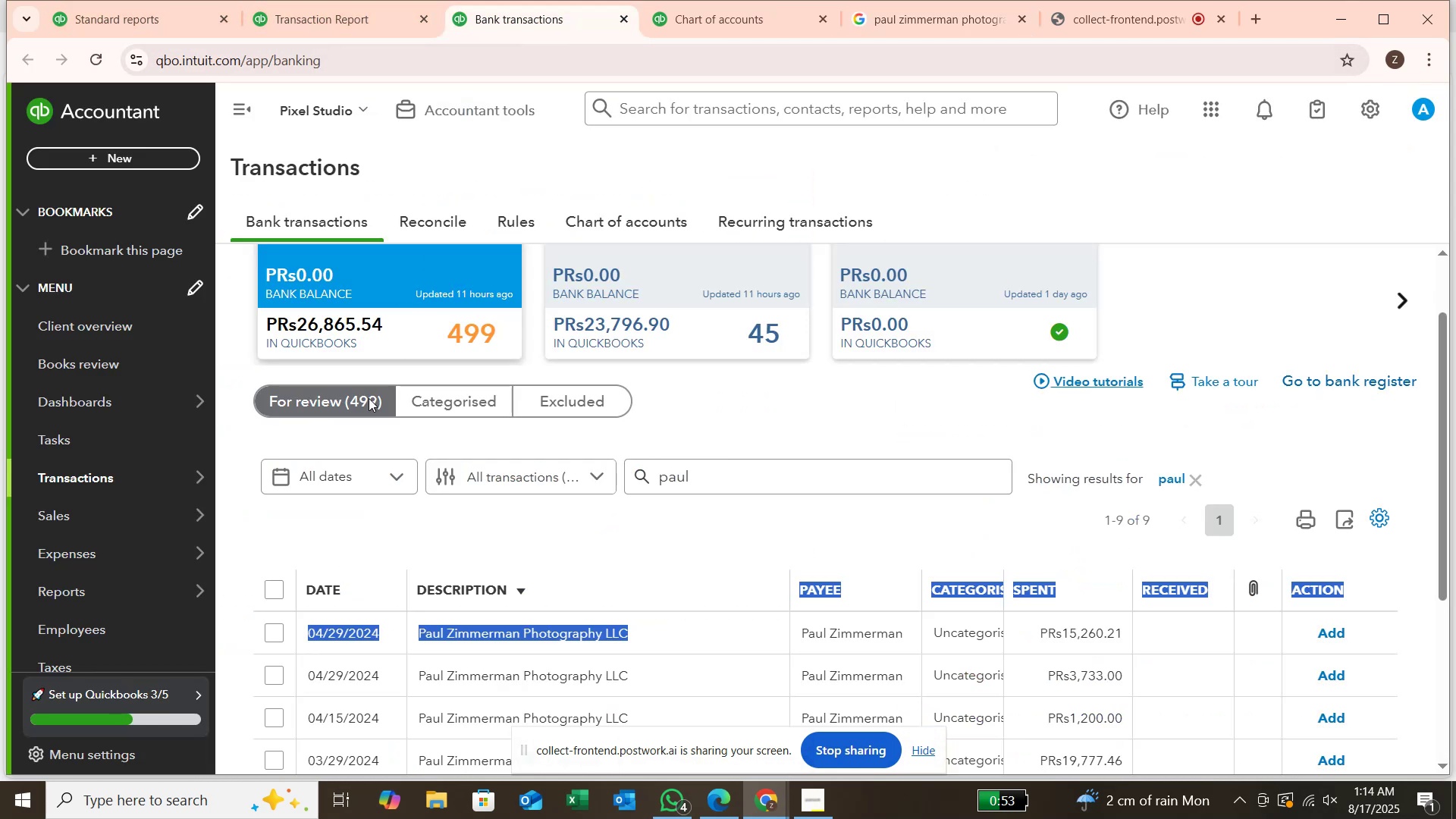 
scroll: coordinate [360, 431], scroll_direction: down, amount: 3.0
 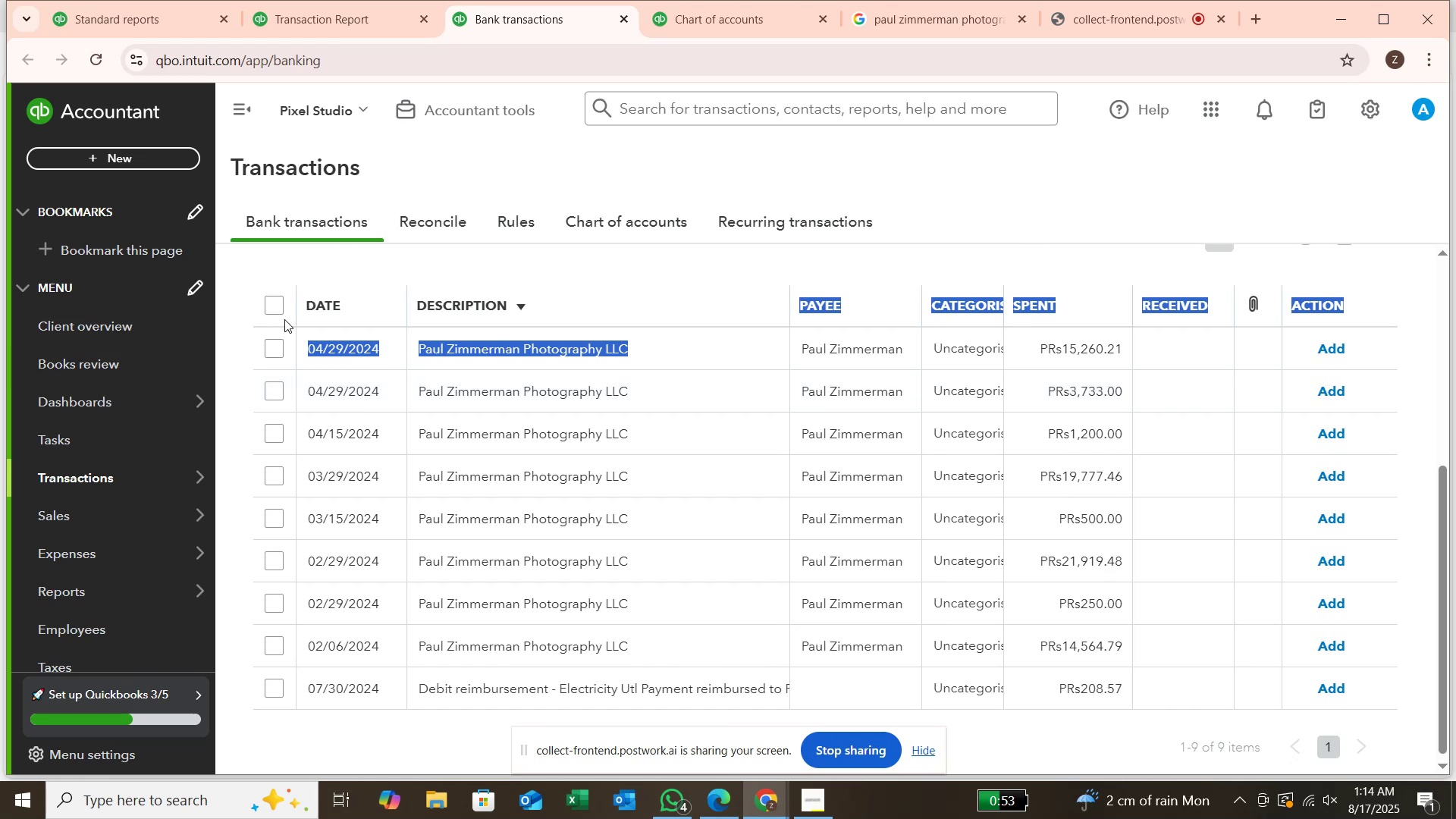 
left_click([272, 306])
 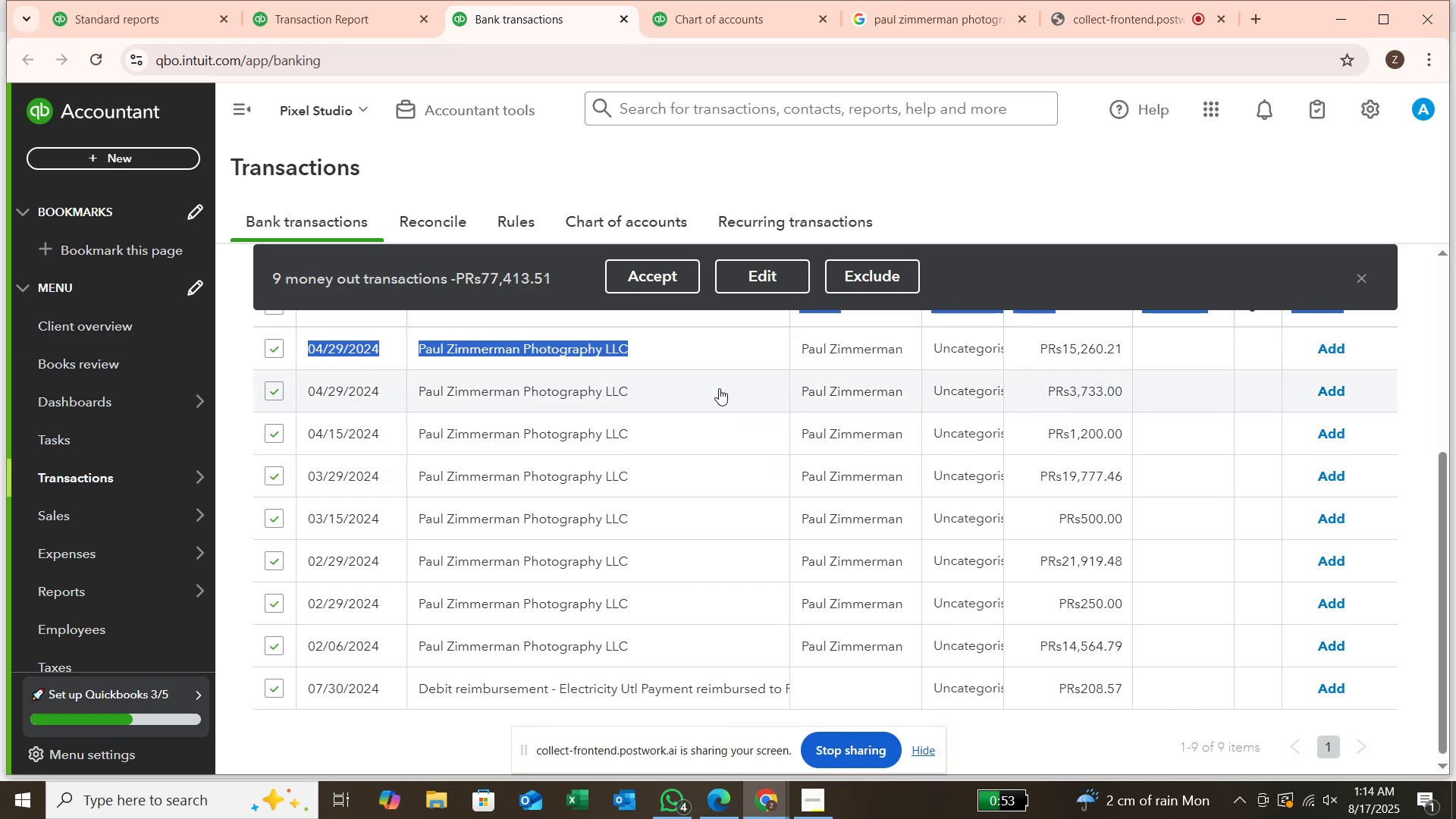 
left_click([711, 390])
 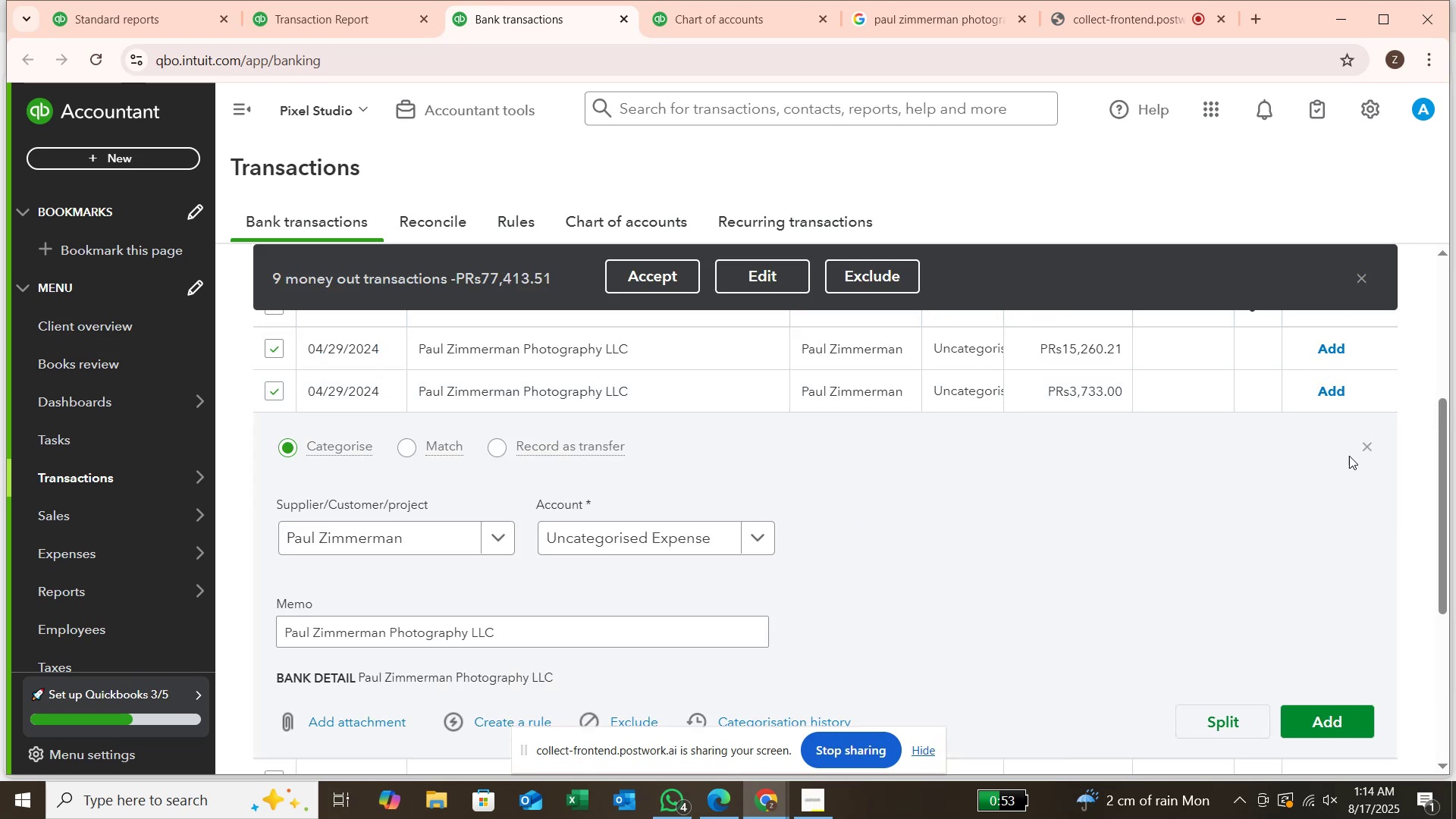 
left_click([1367, 444])
 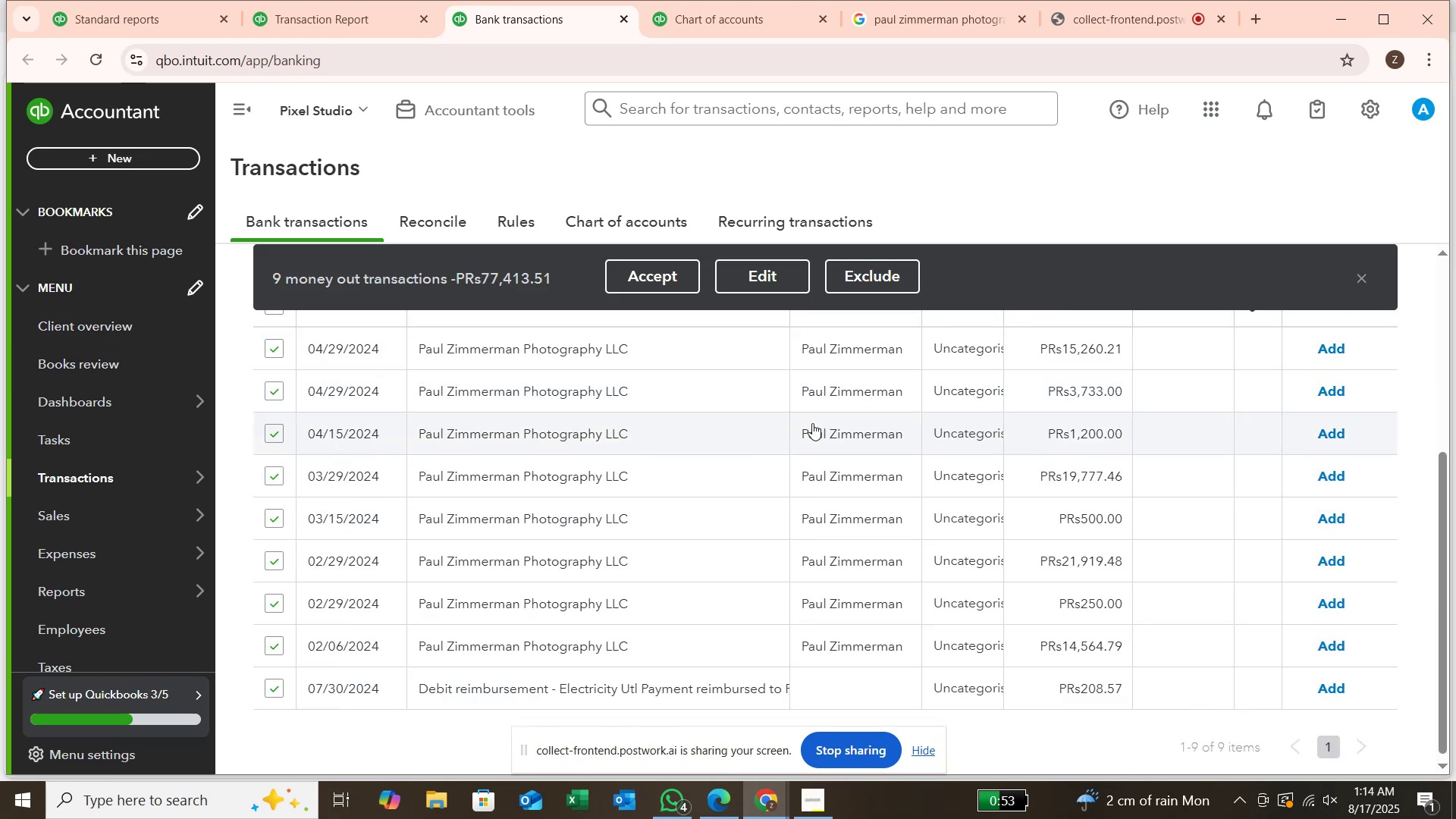 
scroll: coordinate [812, 423], scroll_direction: up, amount: 1.0
 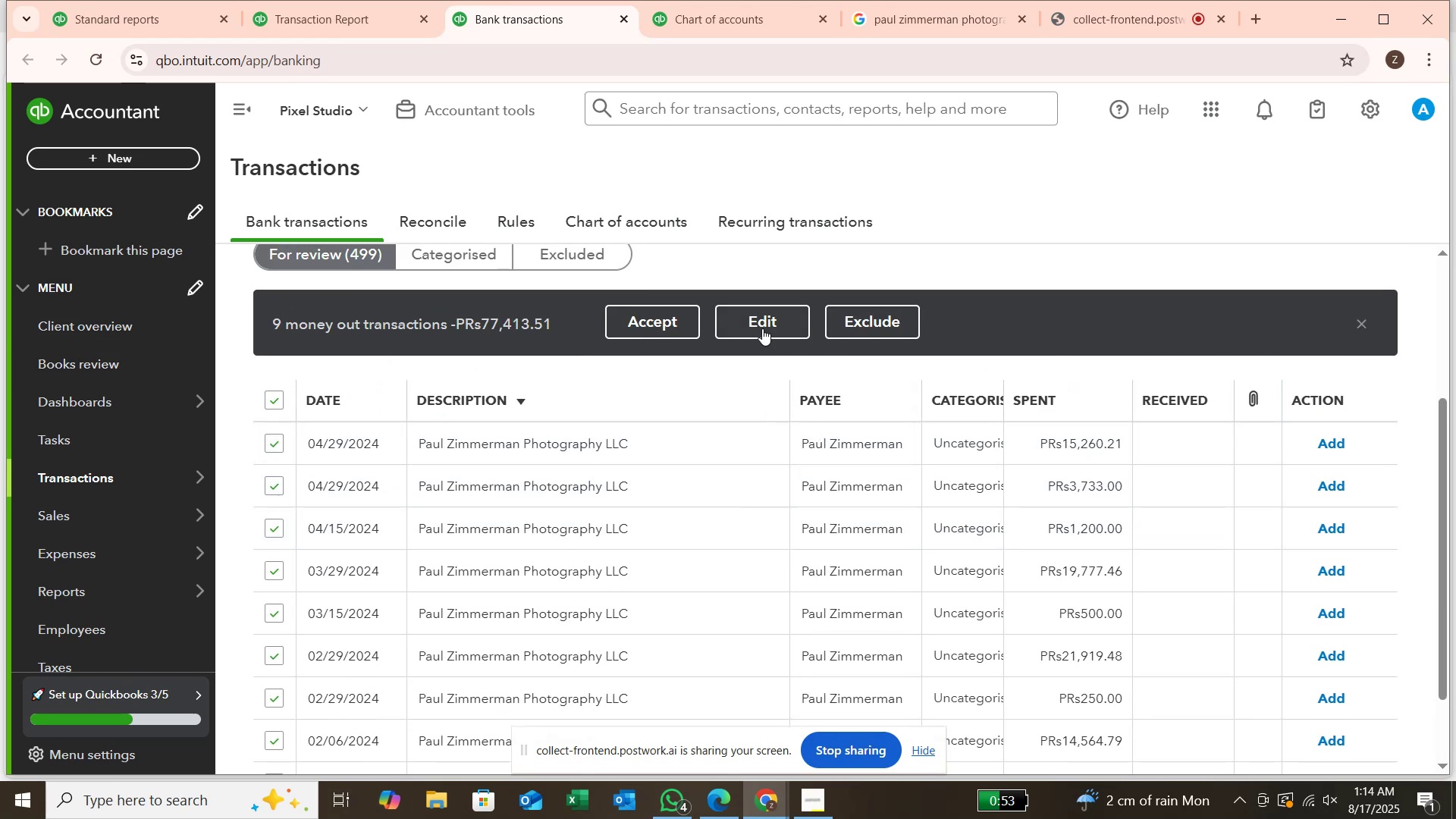 
left_click([762, 327])
 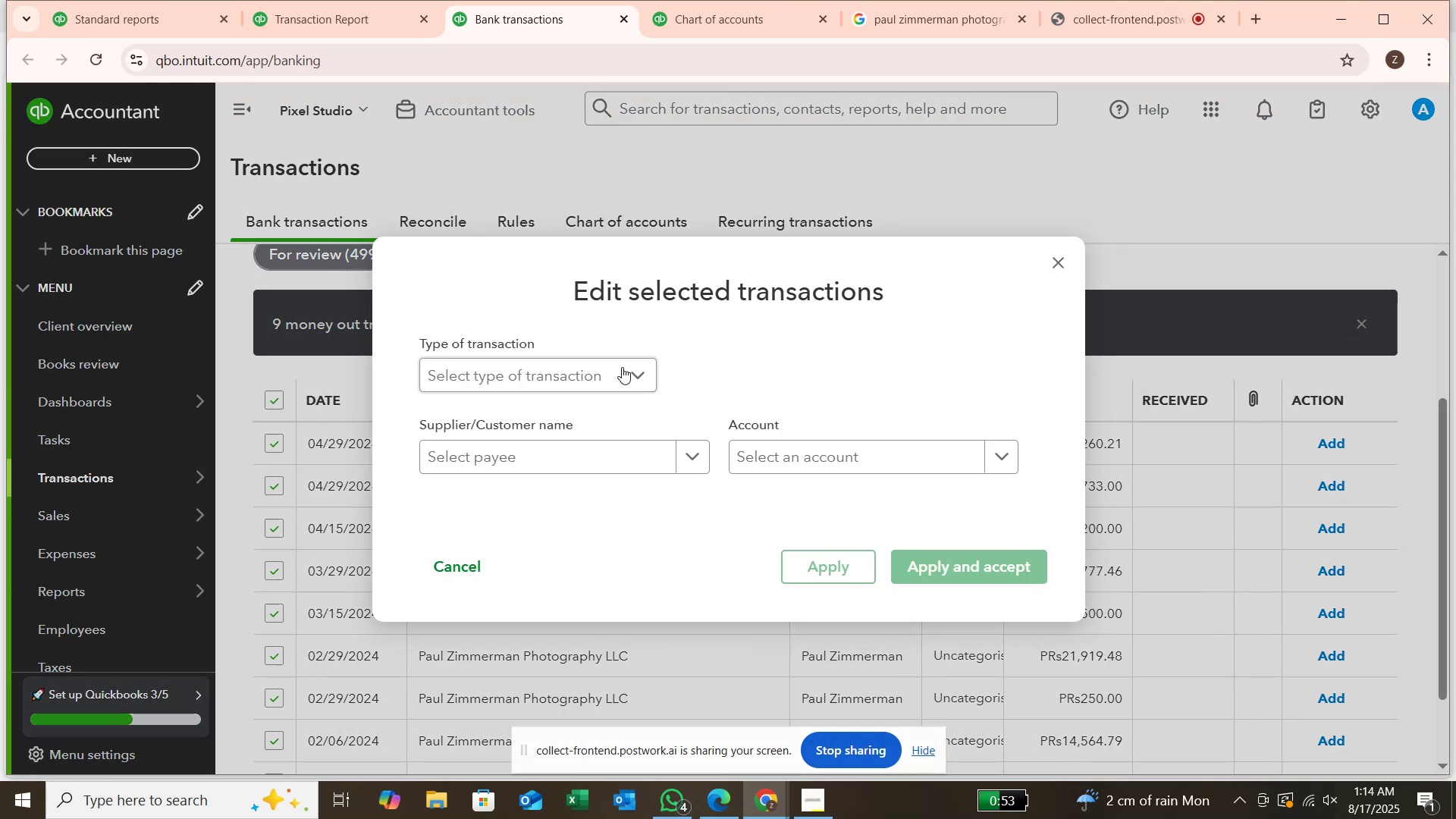 
left_click([622, 370])
 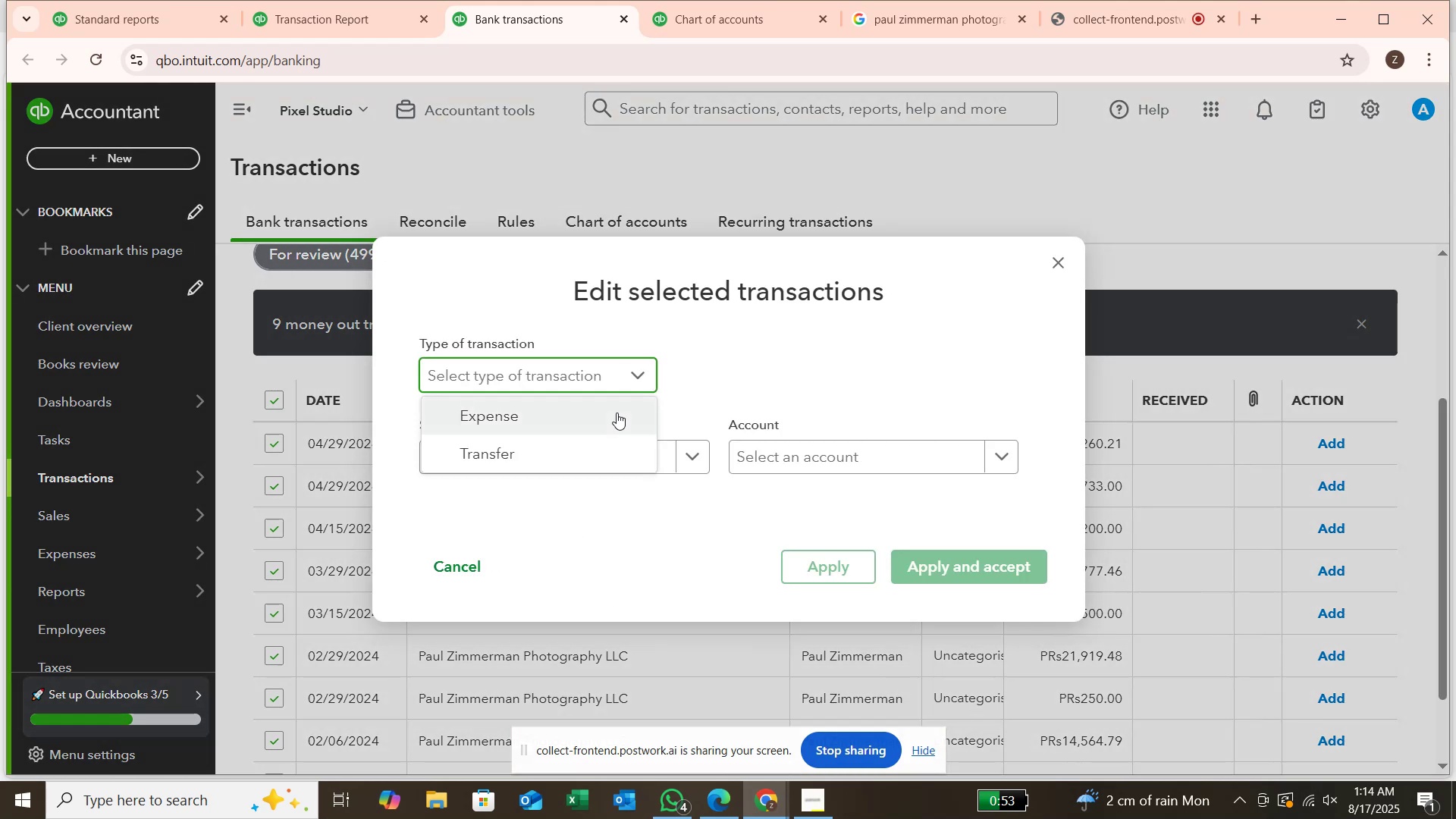 
left_click([617, 413])
 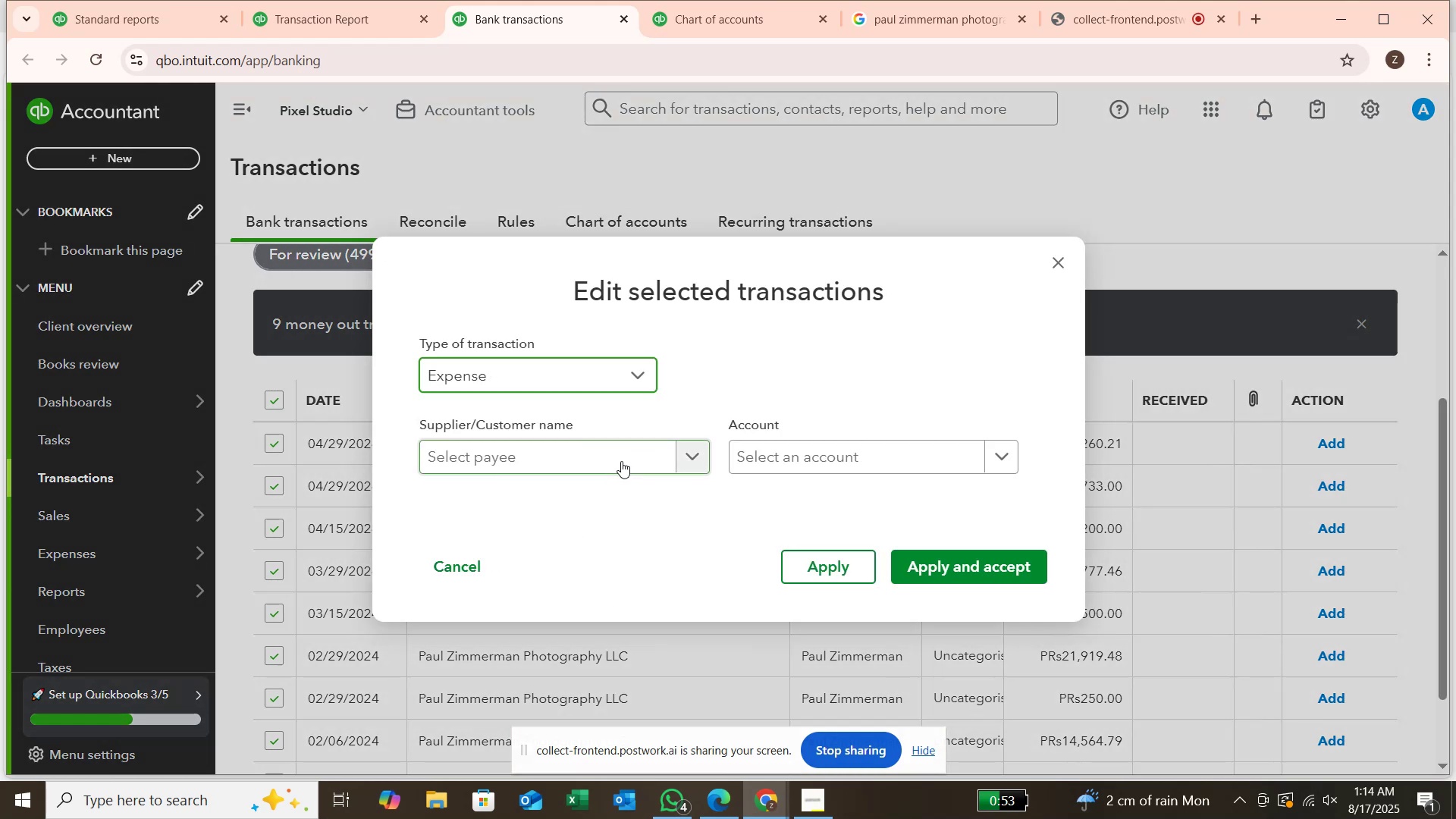 
left_click([621, 461])
 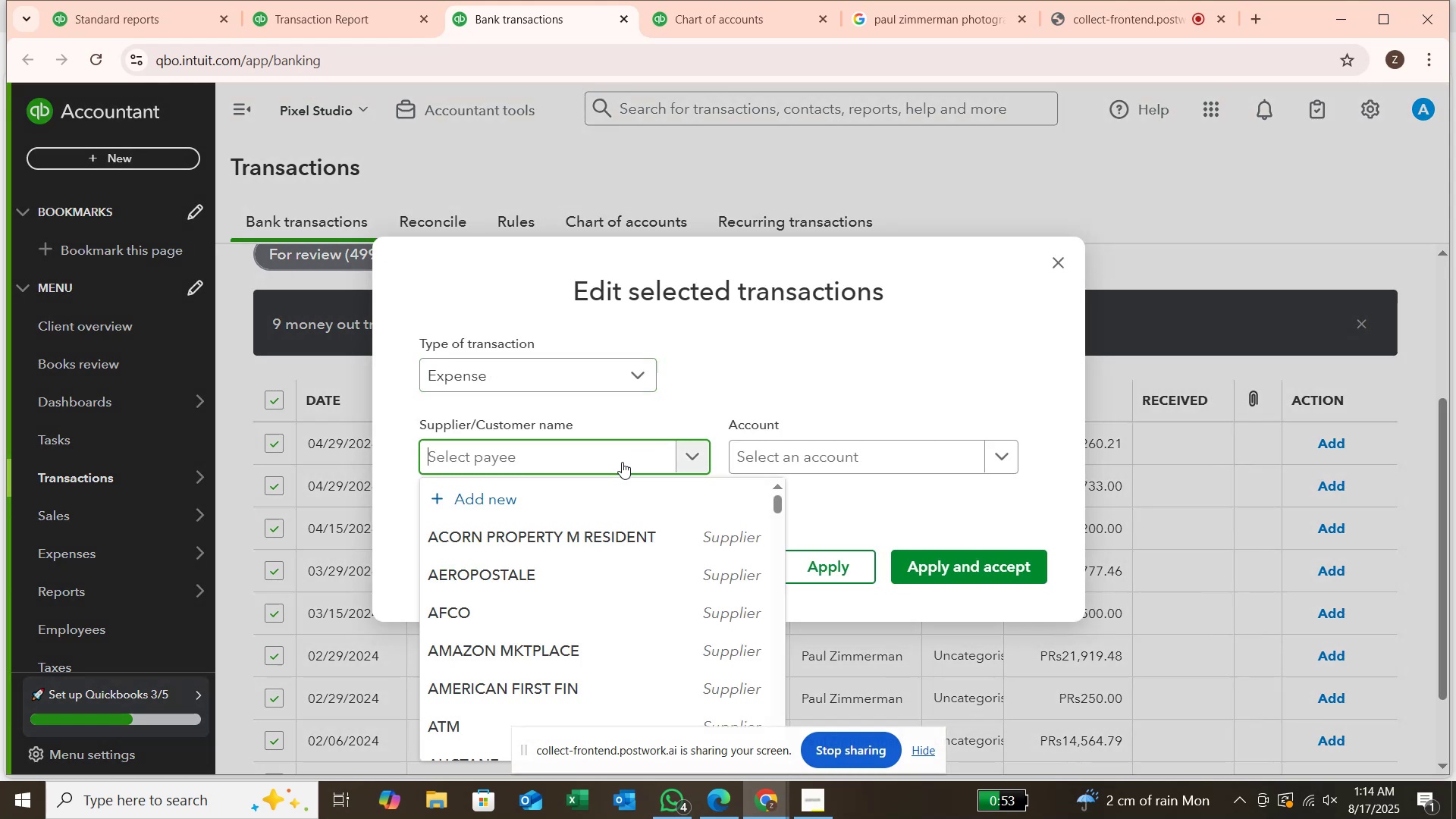 
type(paul)
 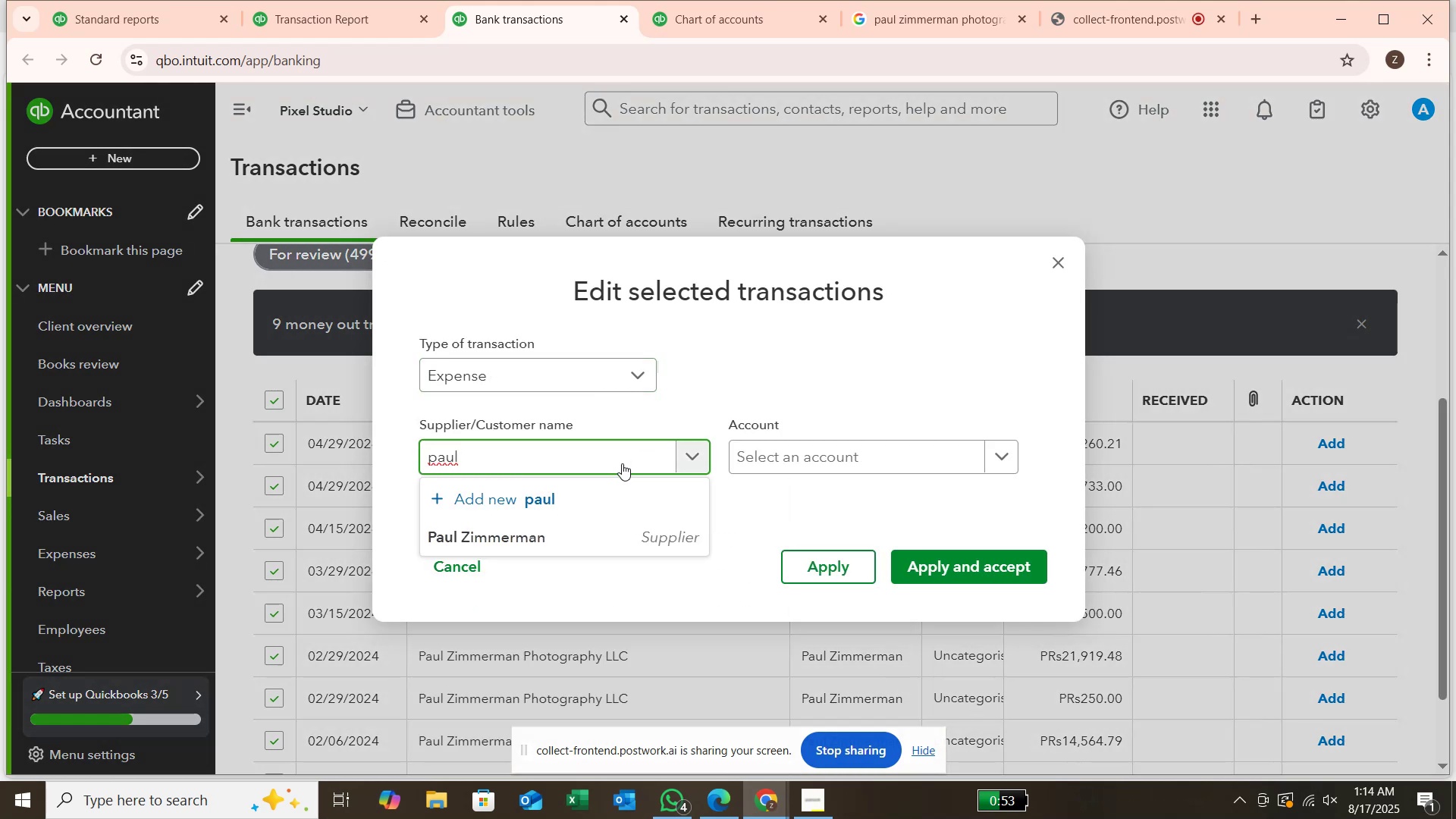 
left_click([608, 541])
 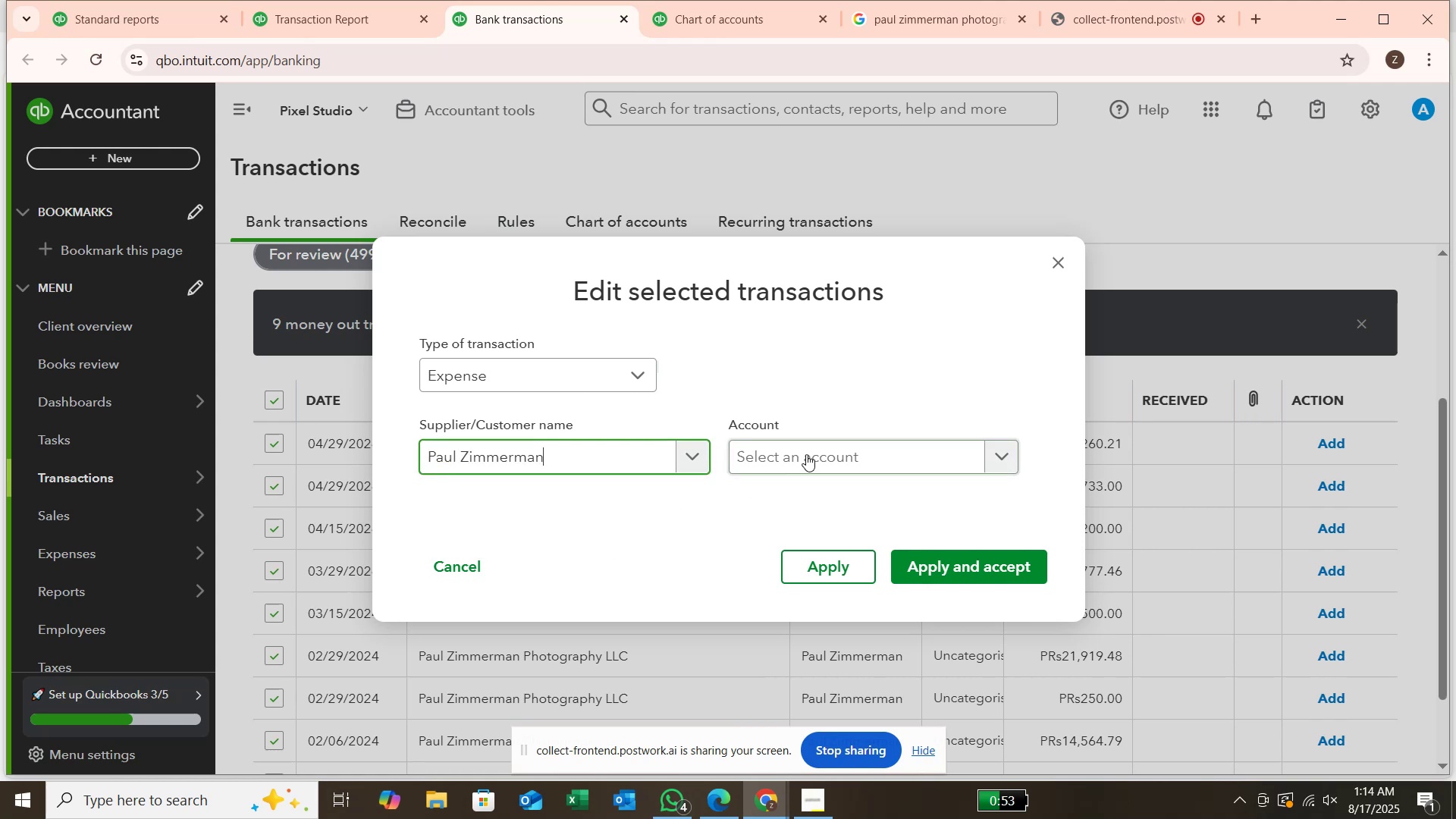 
left_click([807, 453])
 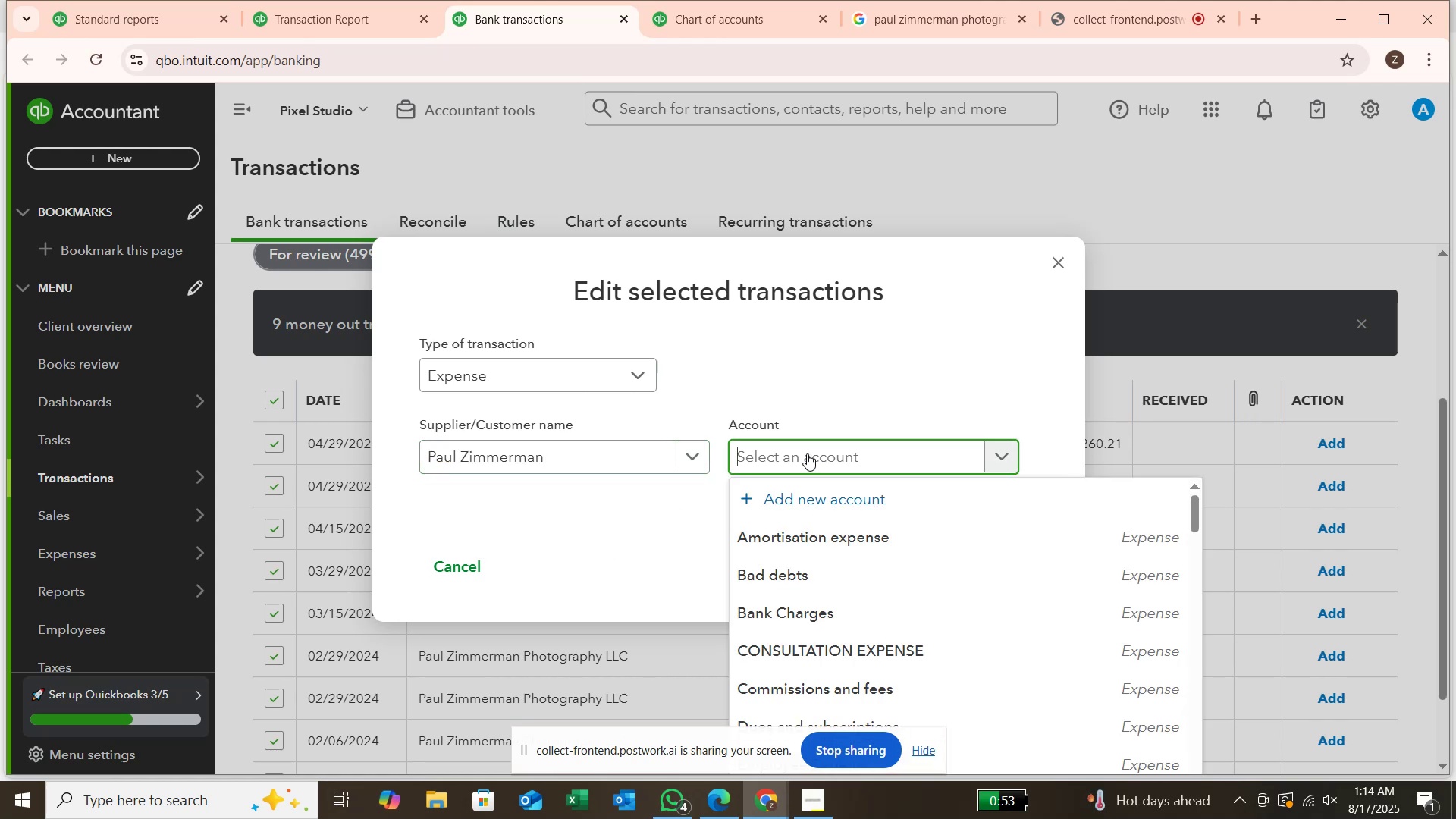 
type(ser)
 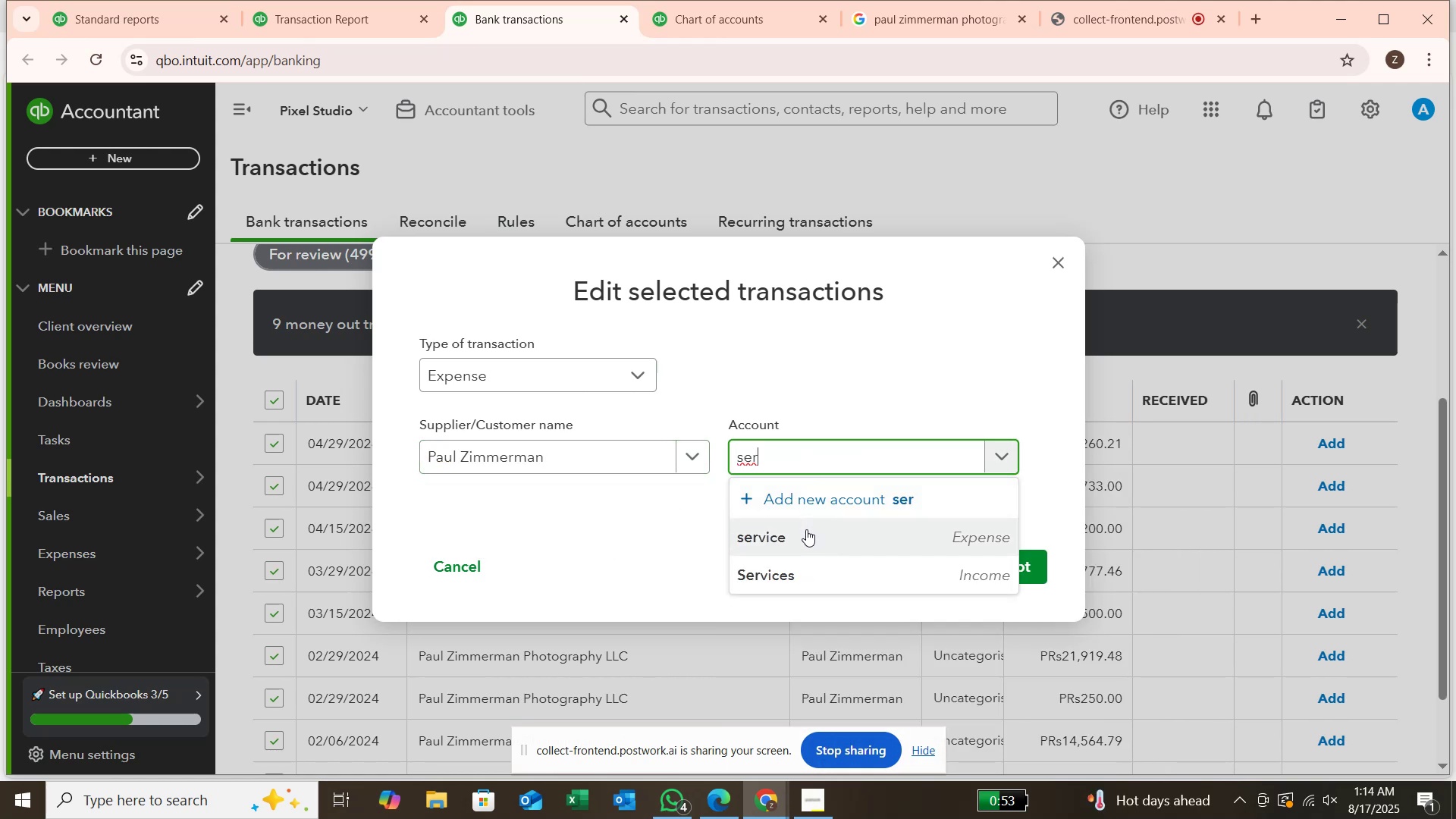 
left_click([806, 531])
 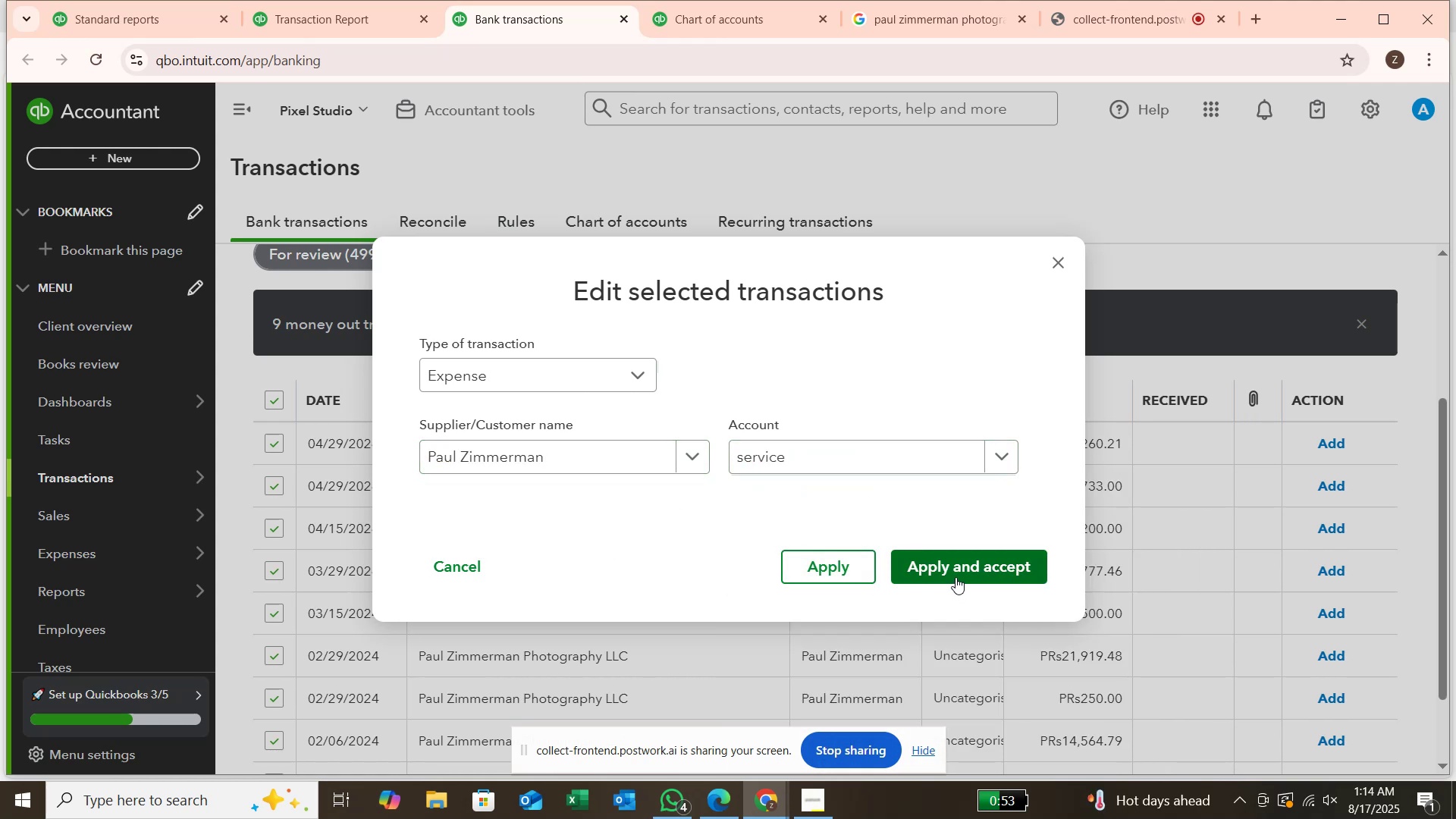 
left_click([957, 573])
 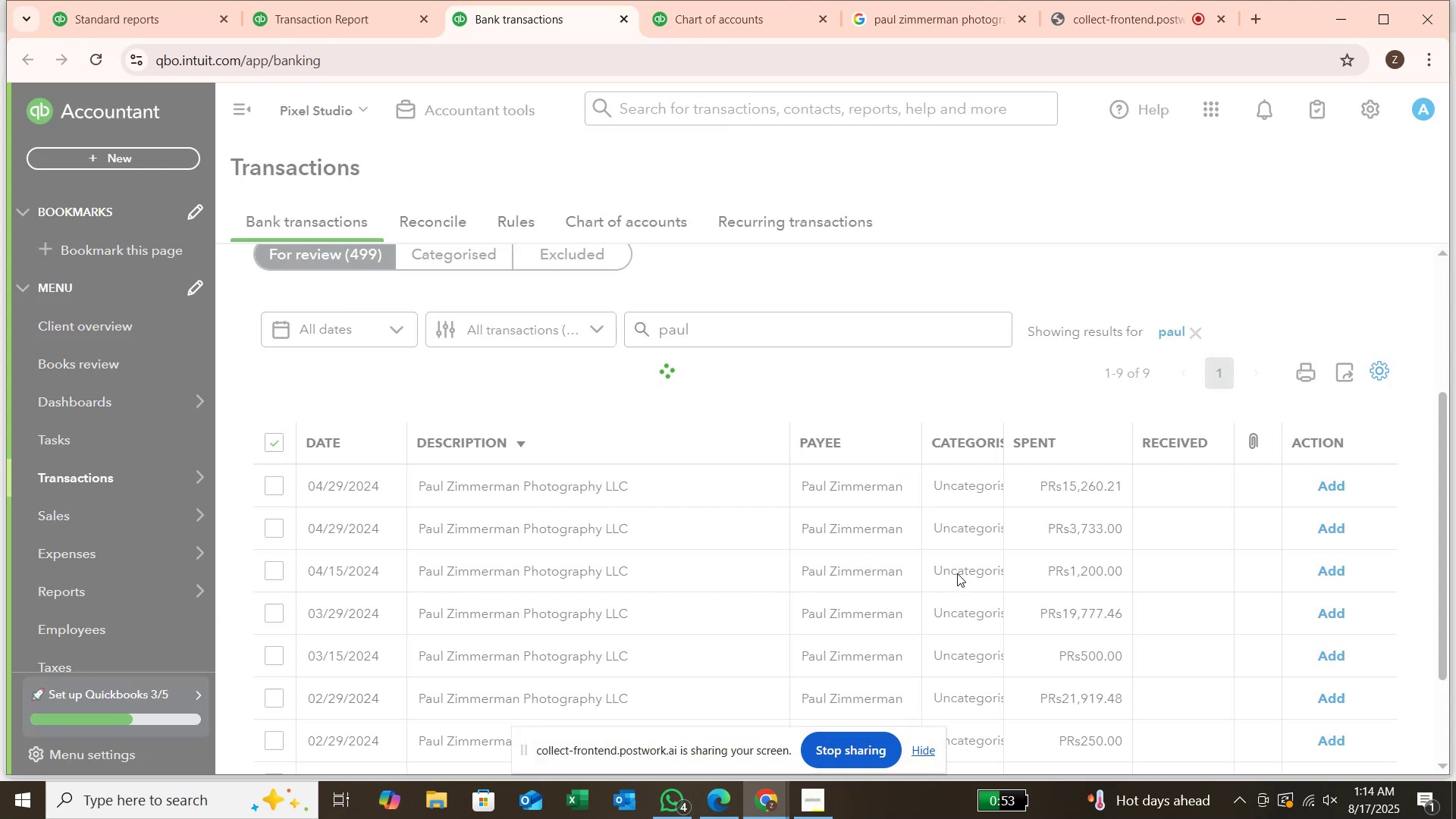 
wait(9.4)
 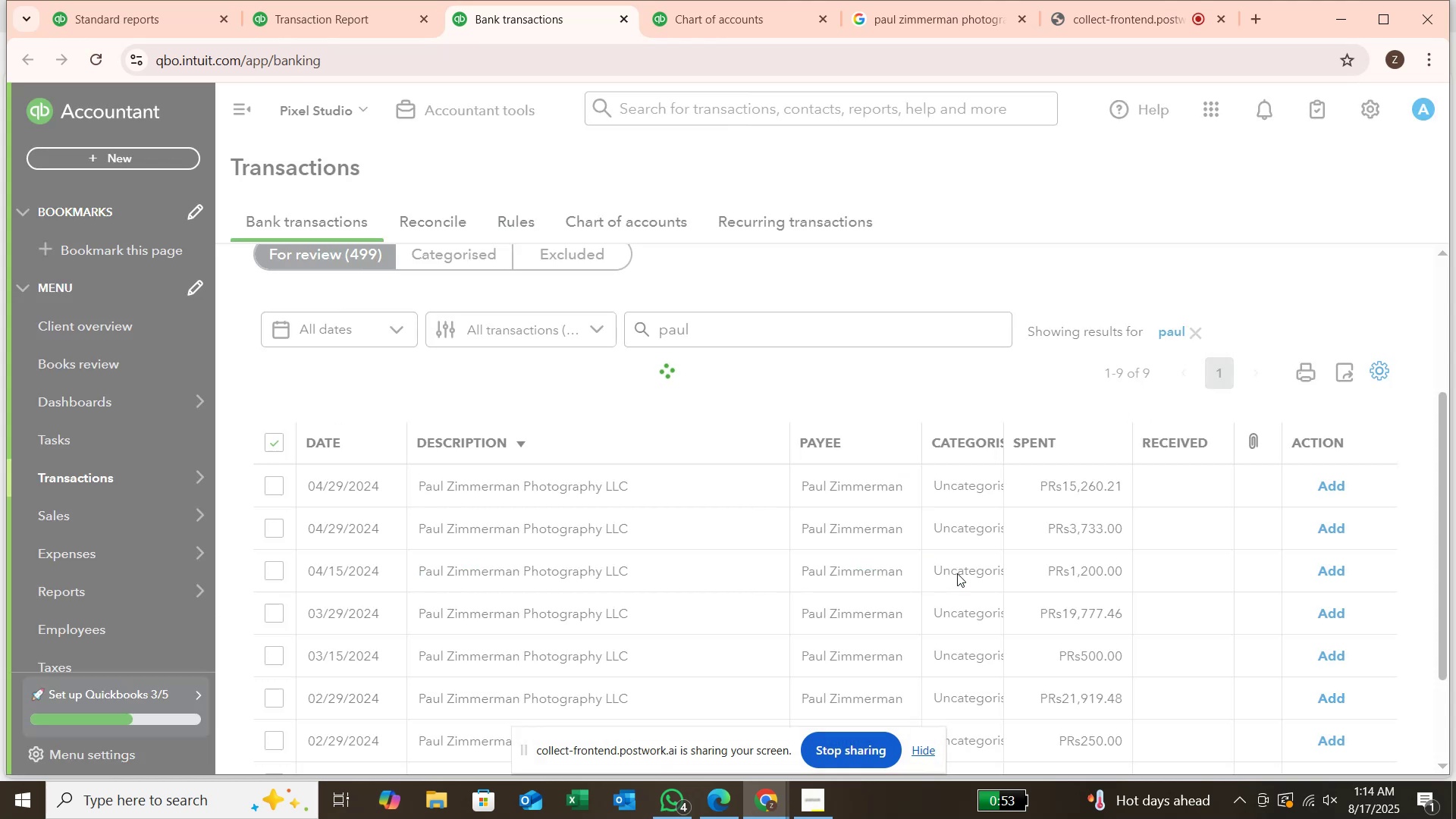 
scroll: coordinate [957, 572], scroll_direction: up, amount: 1.0
 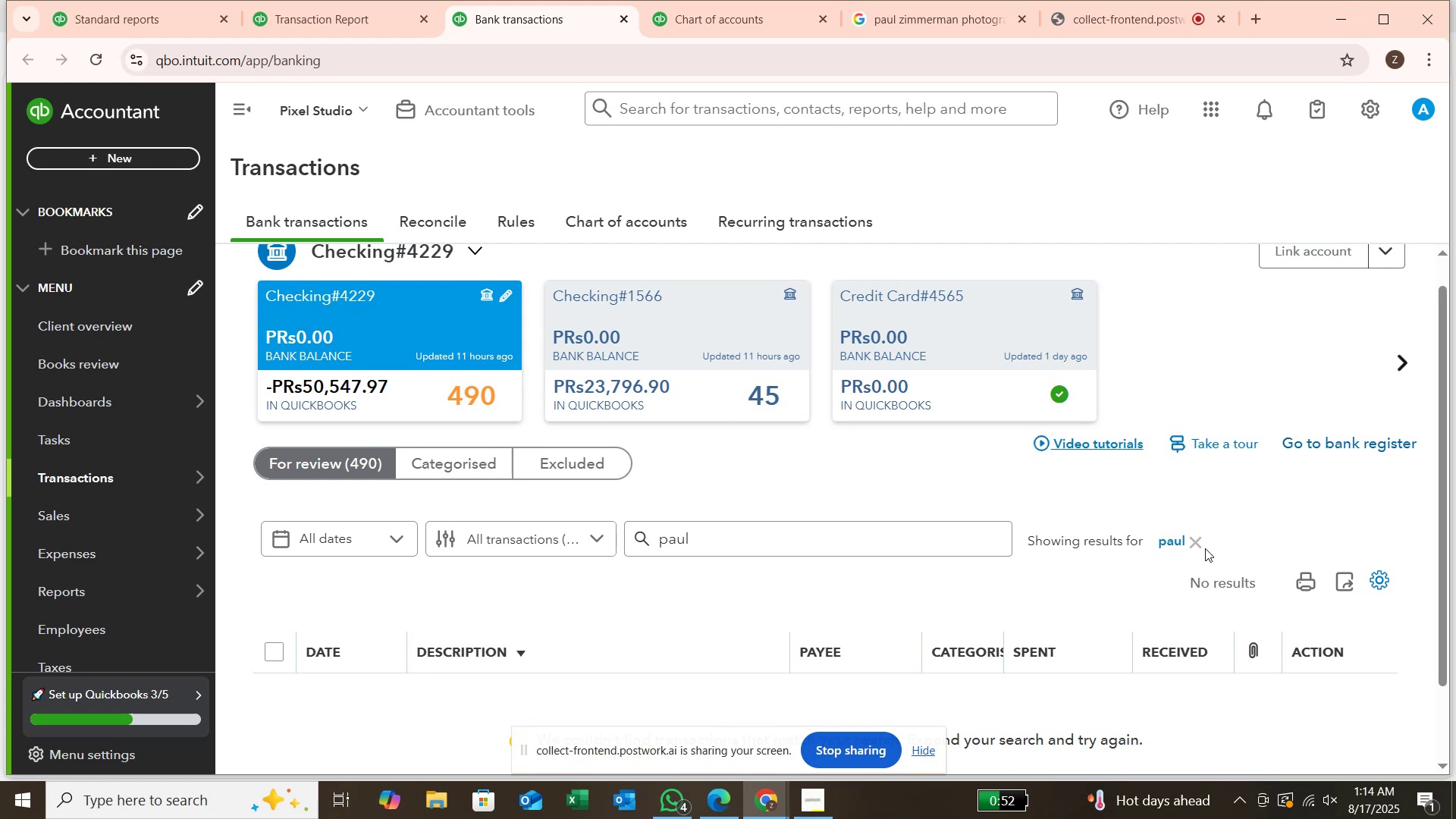 
left_click([1196, 543])
 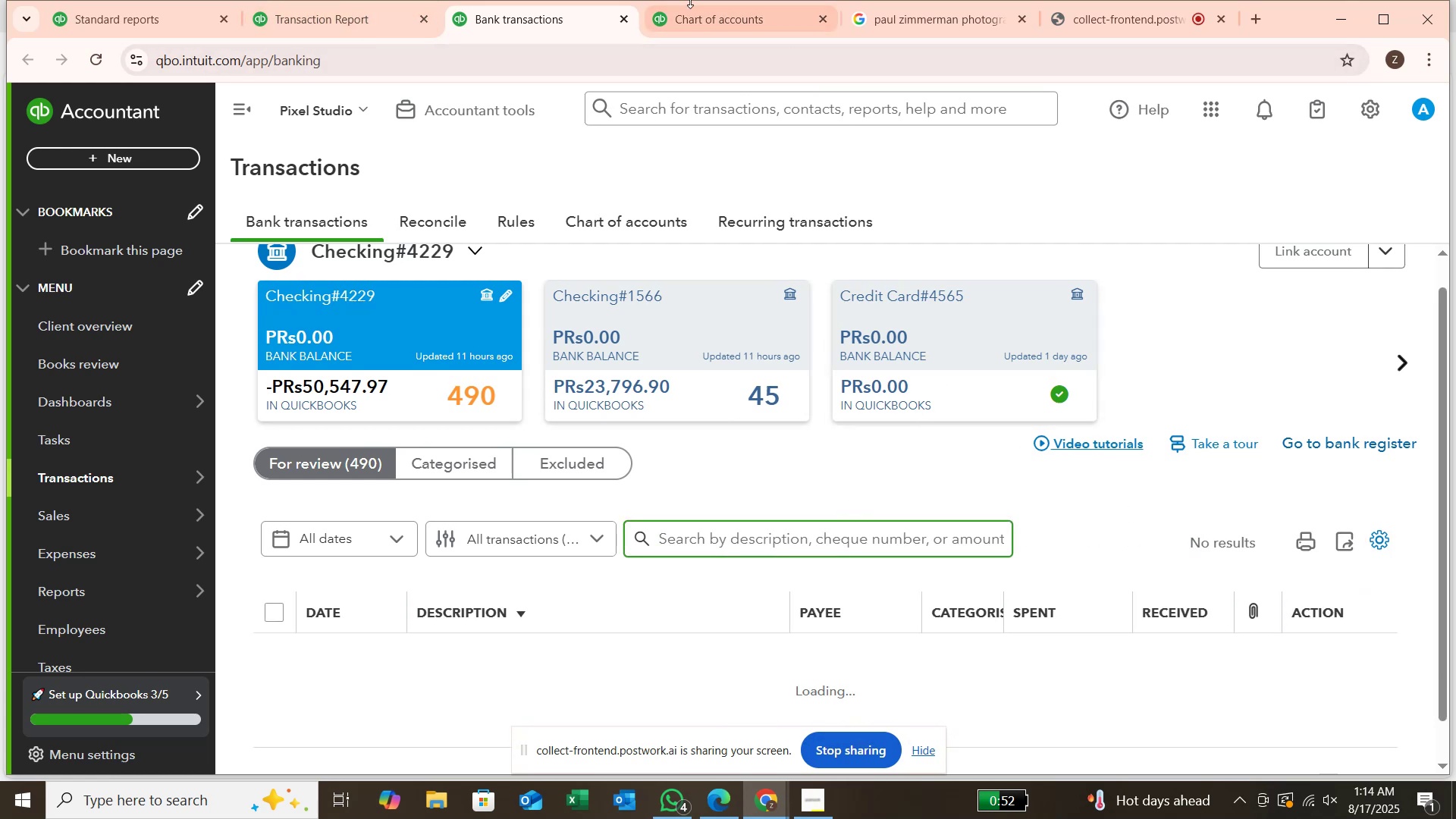 
wait(5.03)
 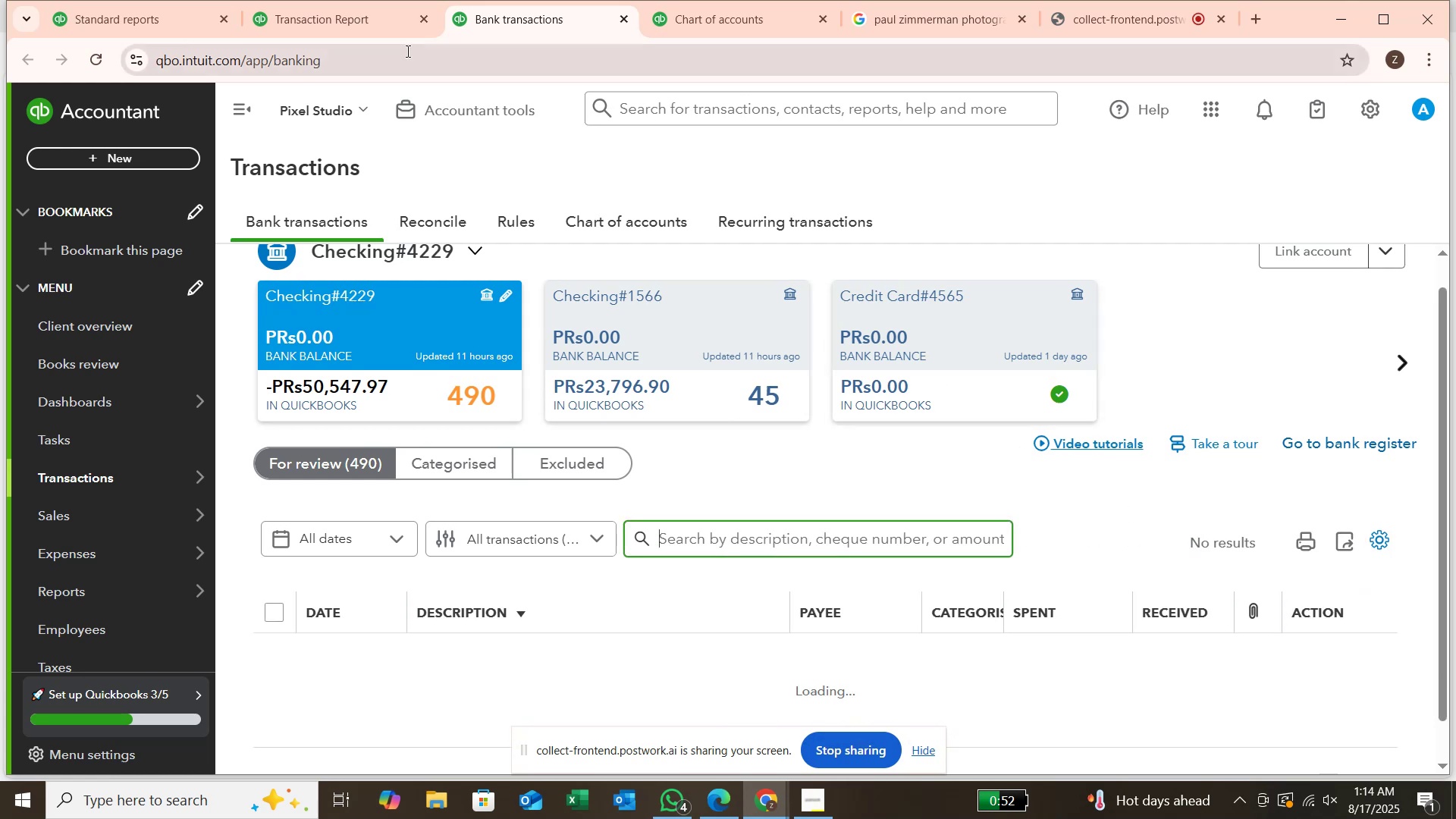 
left_click([296, 13])
 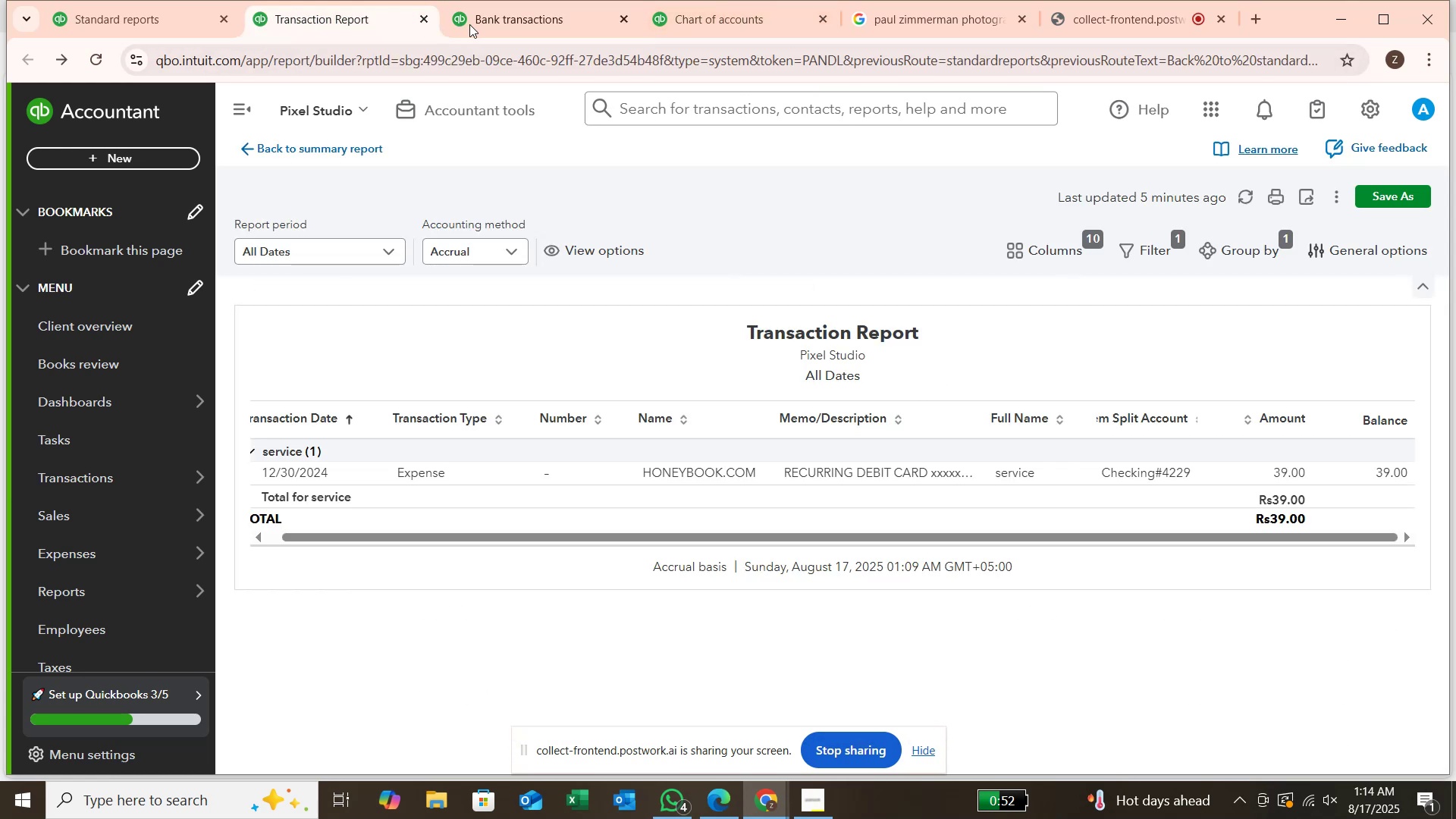 
left_click([503, 14])
 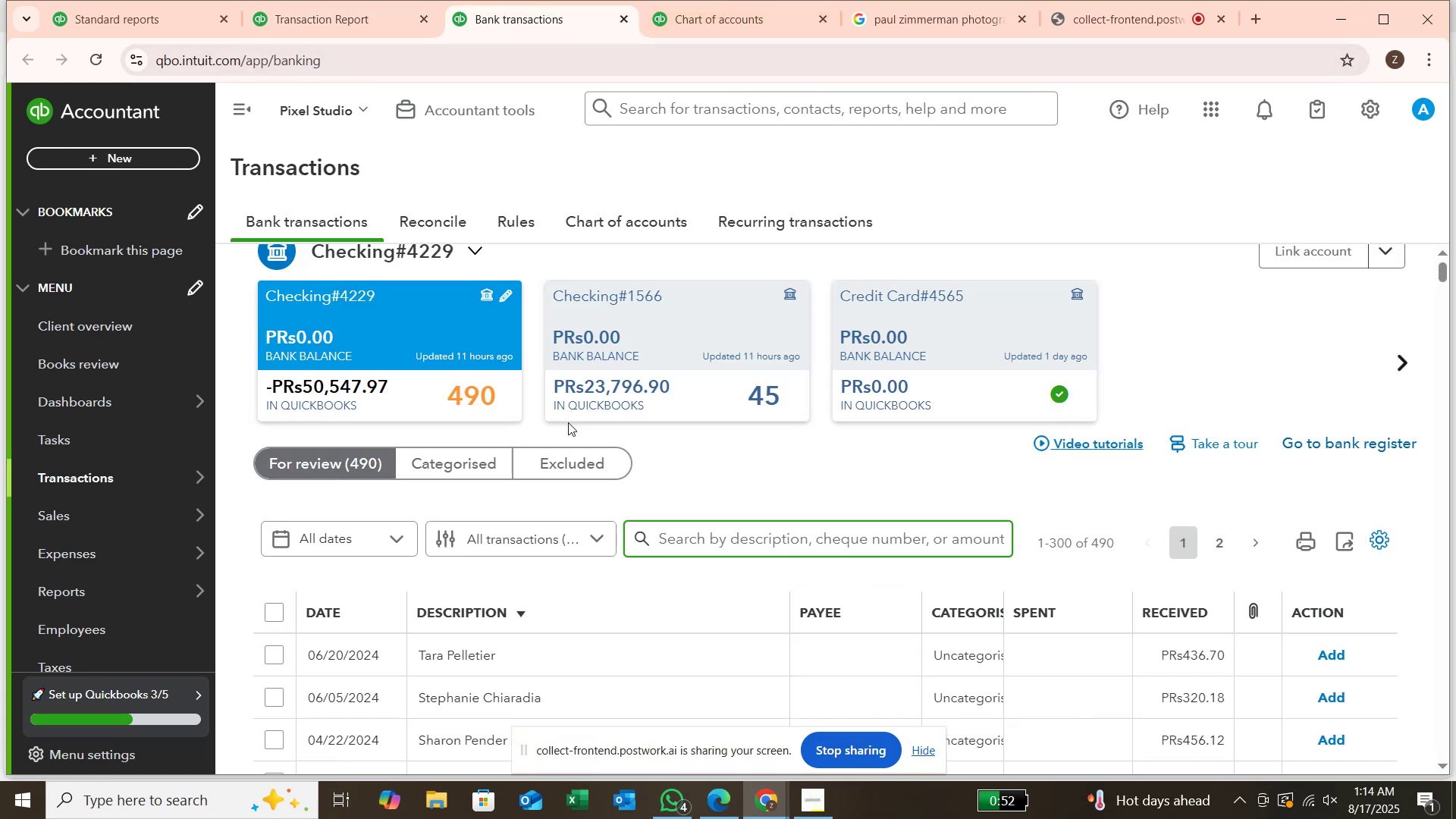 
scroll: coordinate [672, 290], scroll_direction: down, amount: 11.0
 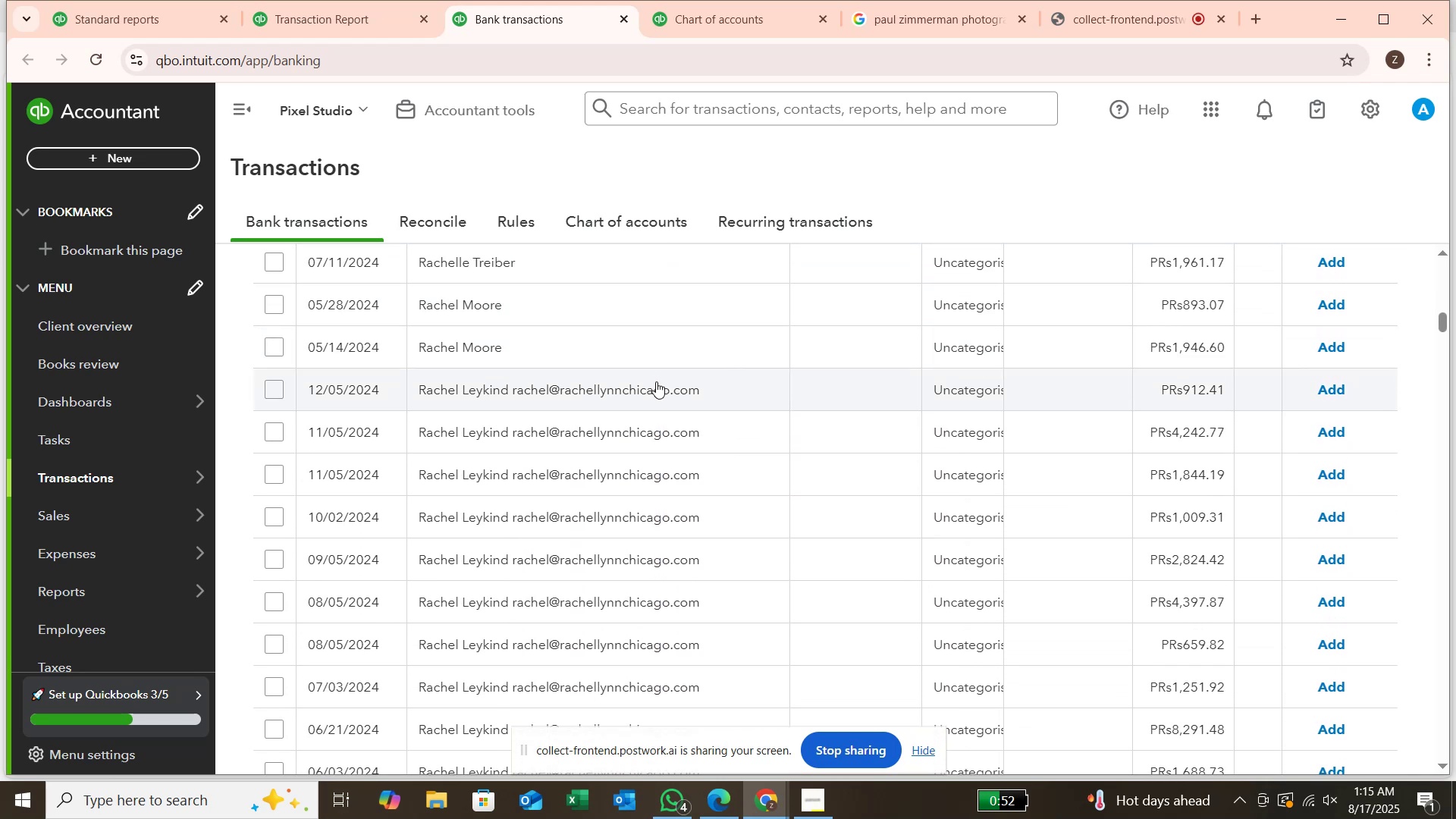 
scroll: coordinate [654, 382], scroll_direction: up, amount: 14.0
 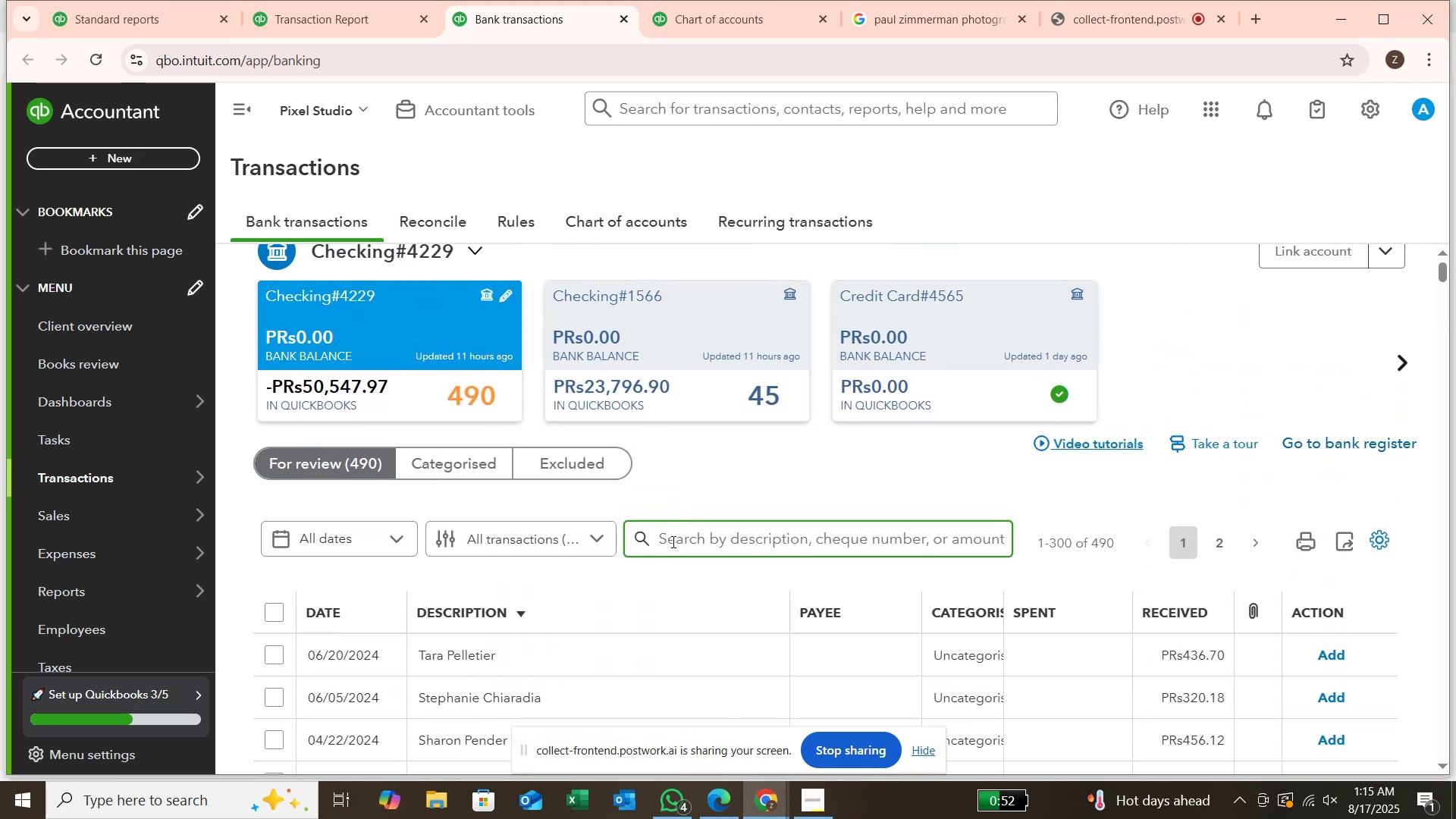 
left_click([672, 541])
 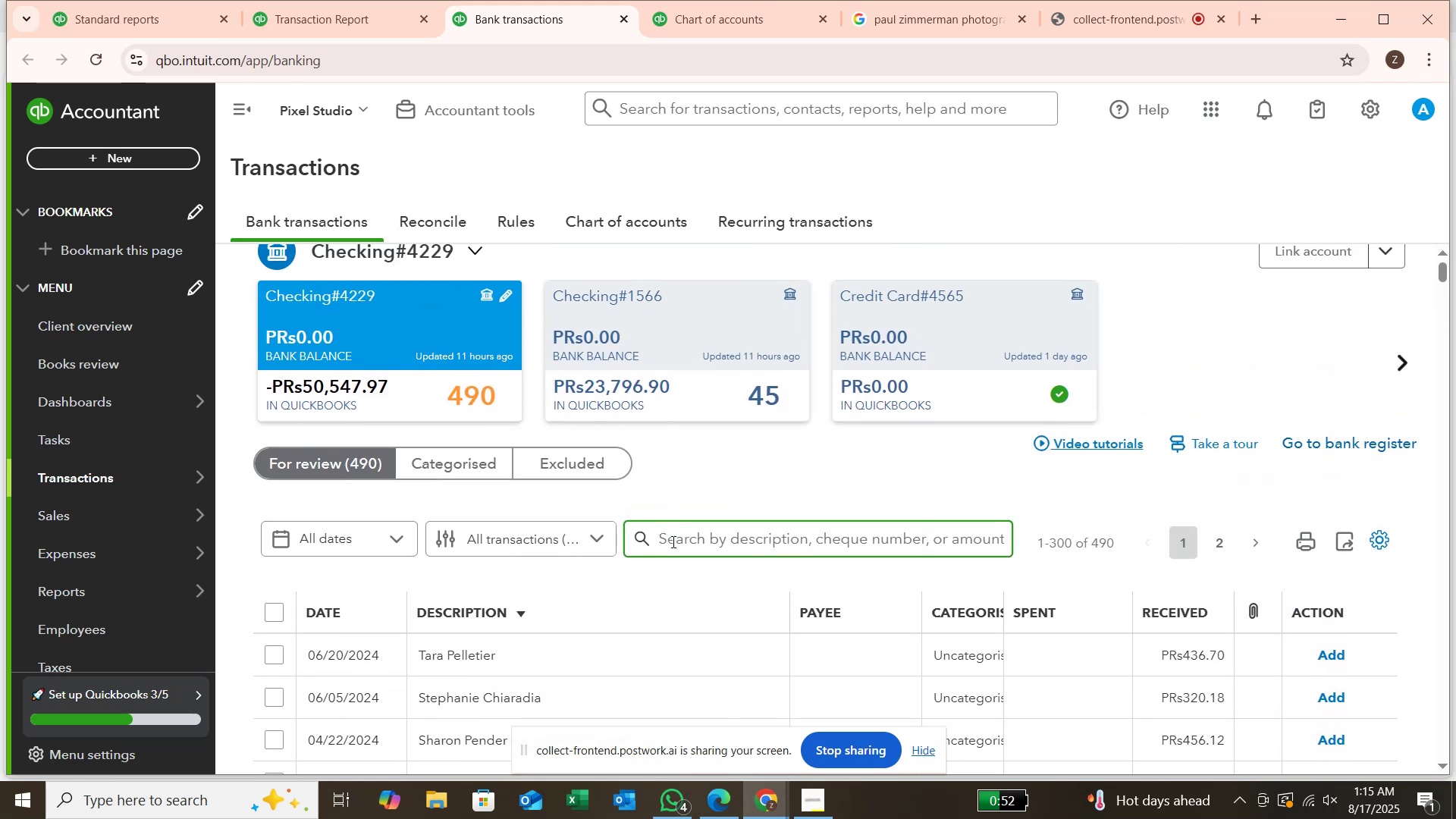 
type(rachel)
 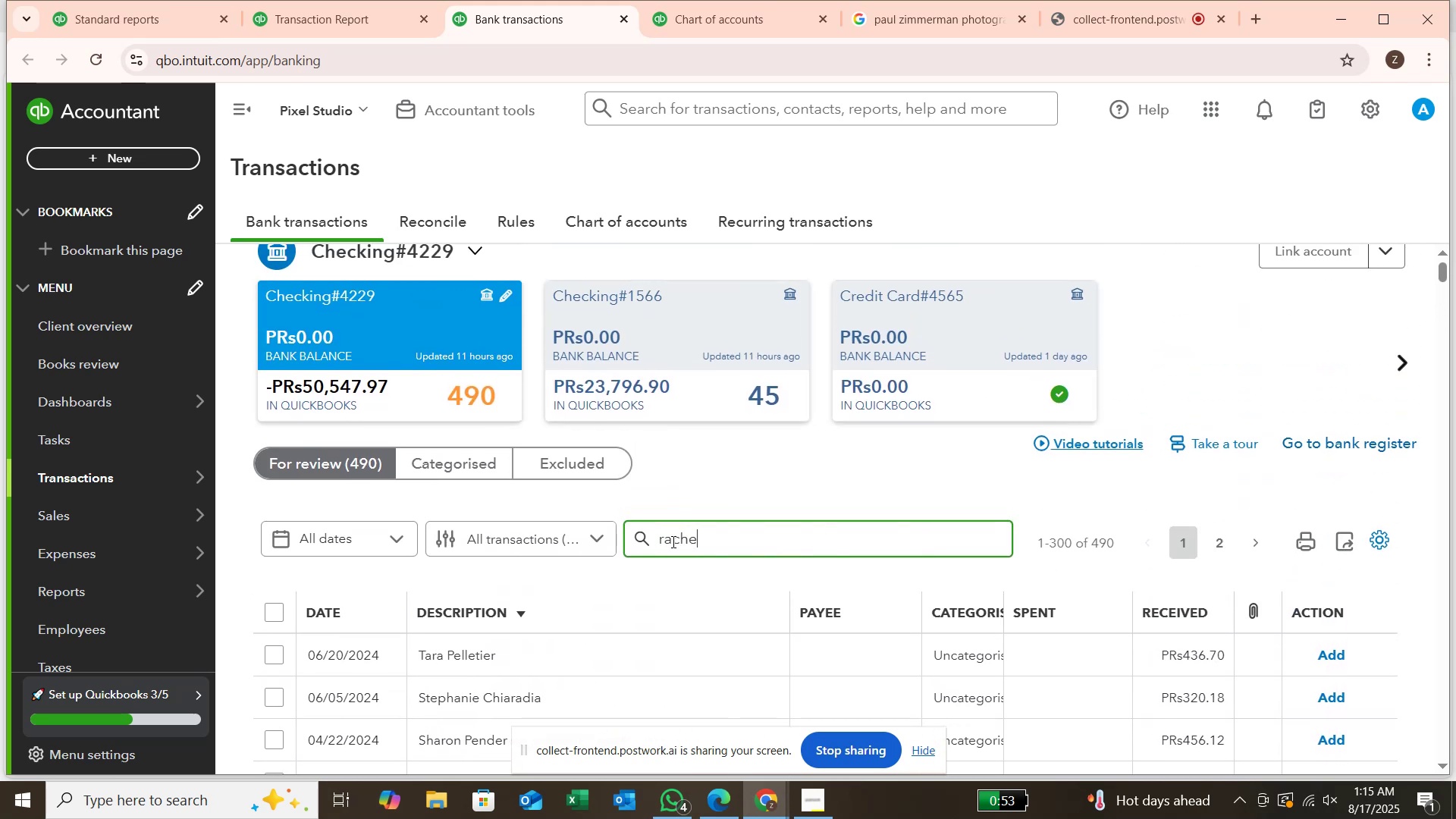 
key(Enter)
 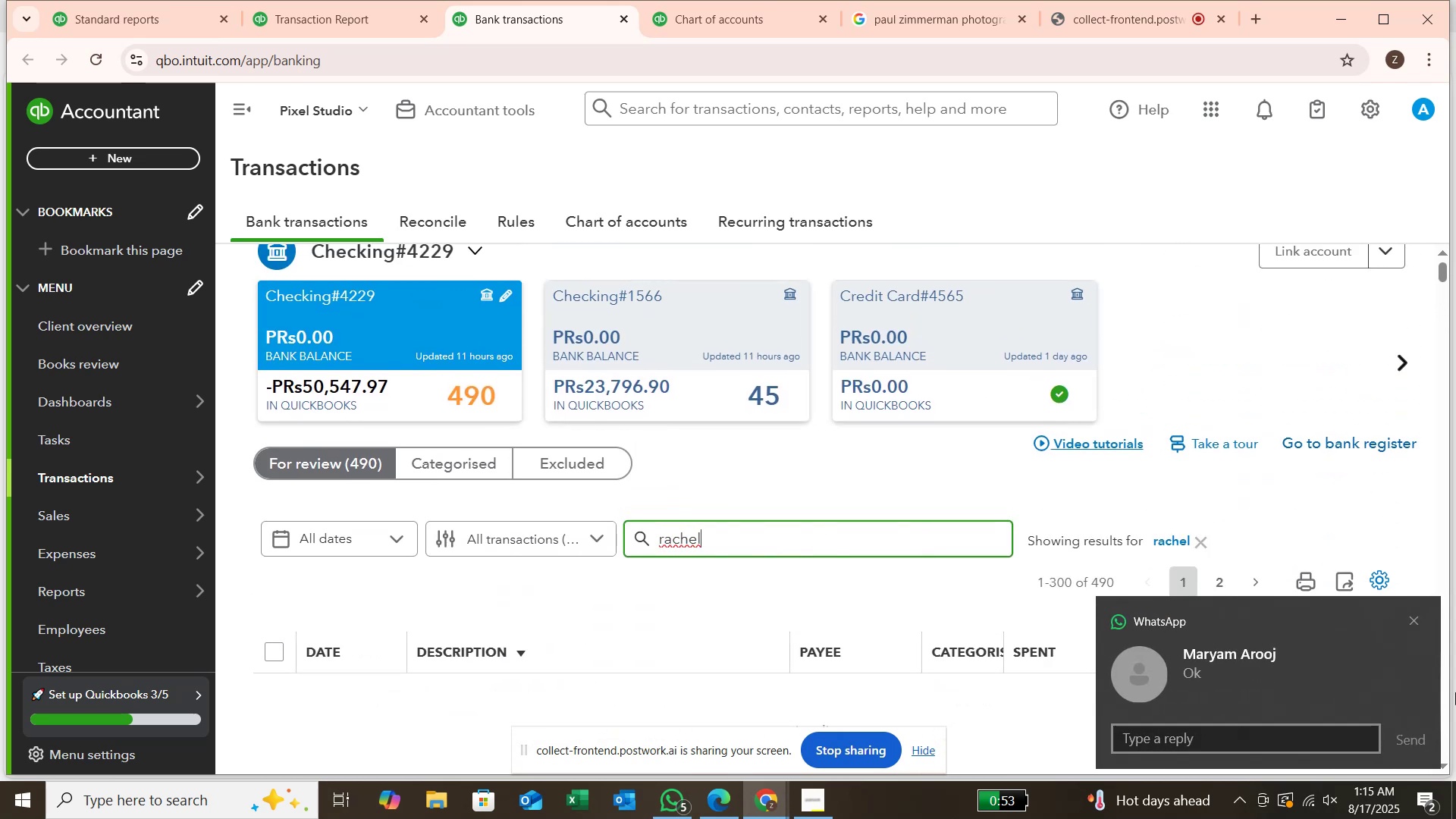 
left_click([1413, 621])
 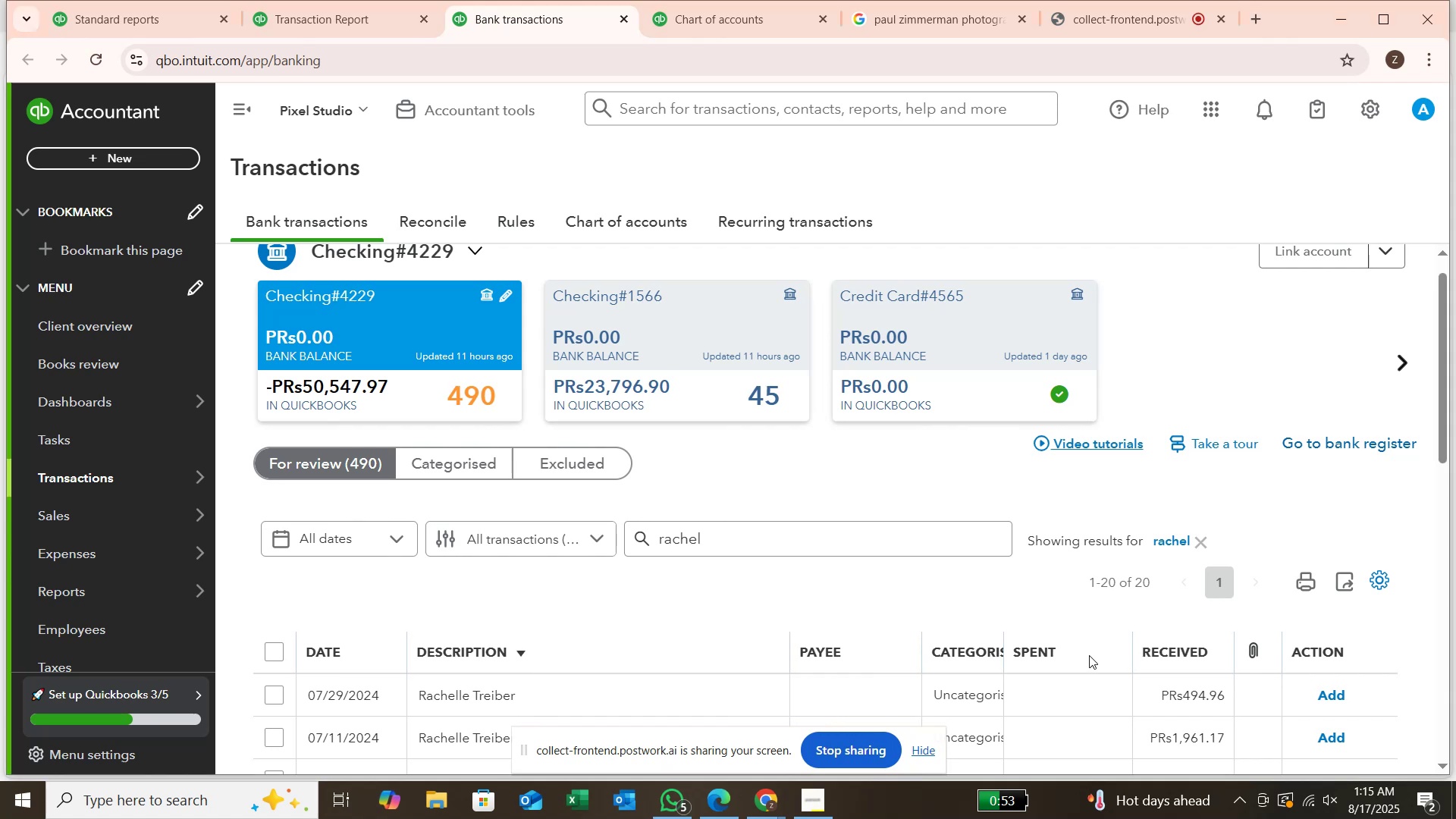 
scroll: coordinate [1089, 655], scroll_direction: down, amount: 5.0
 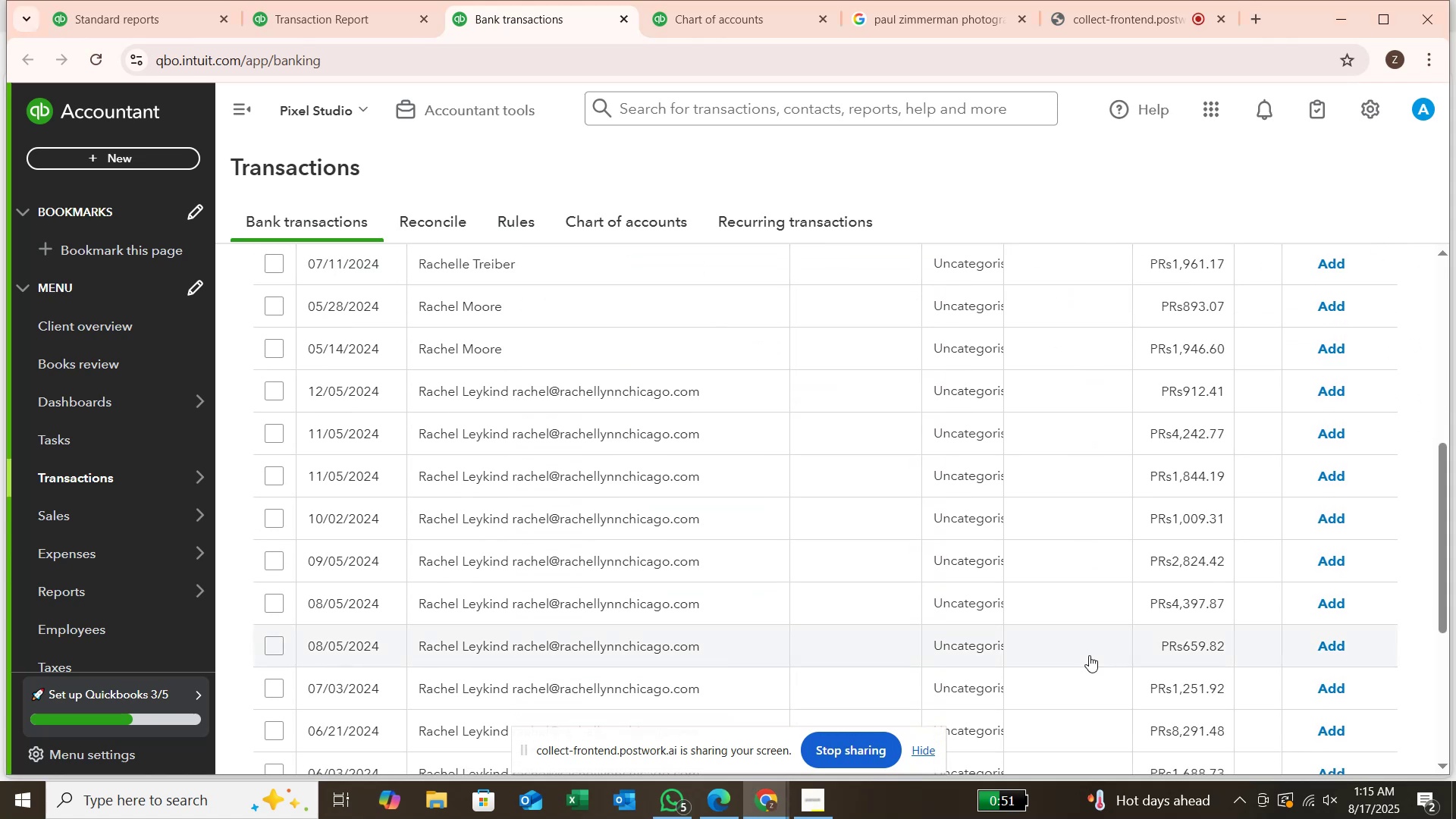 
scroll: coordinate [1089, 655], scroll_direction: up, amount: 1.0
 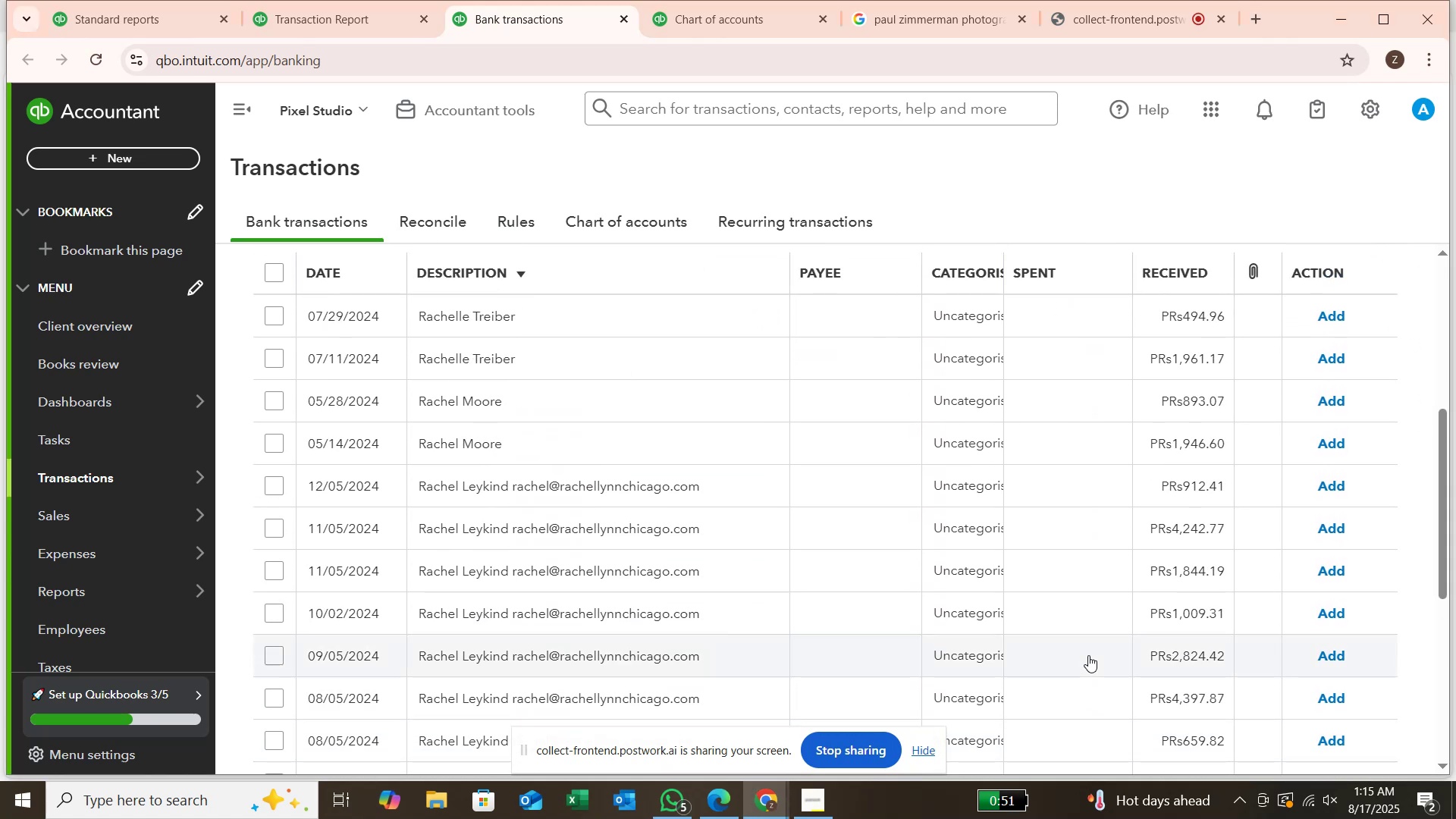 
scroll: coordinate [1088, 655], scroll_direction: down, amount: 4.0
 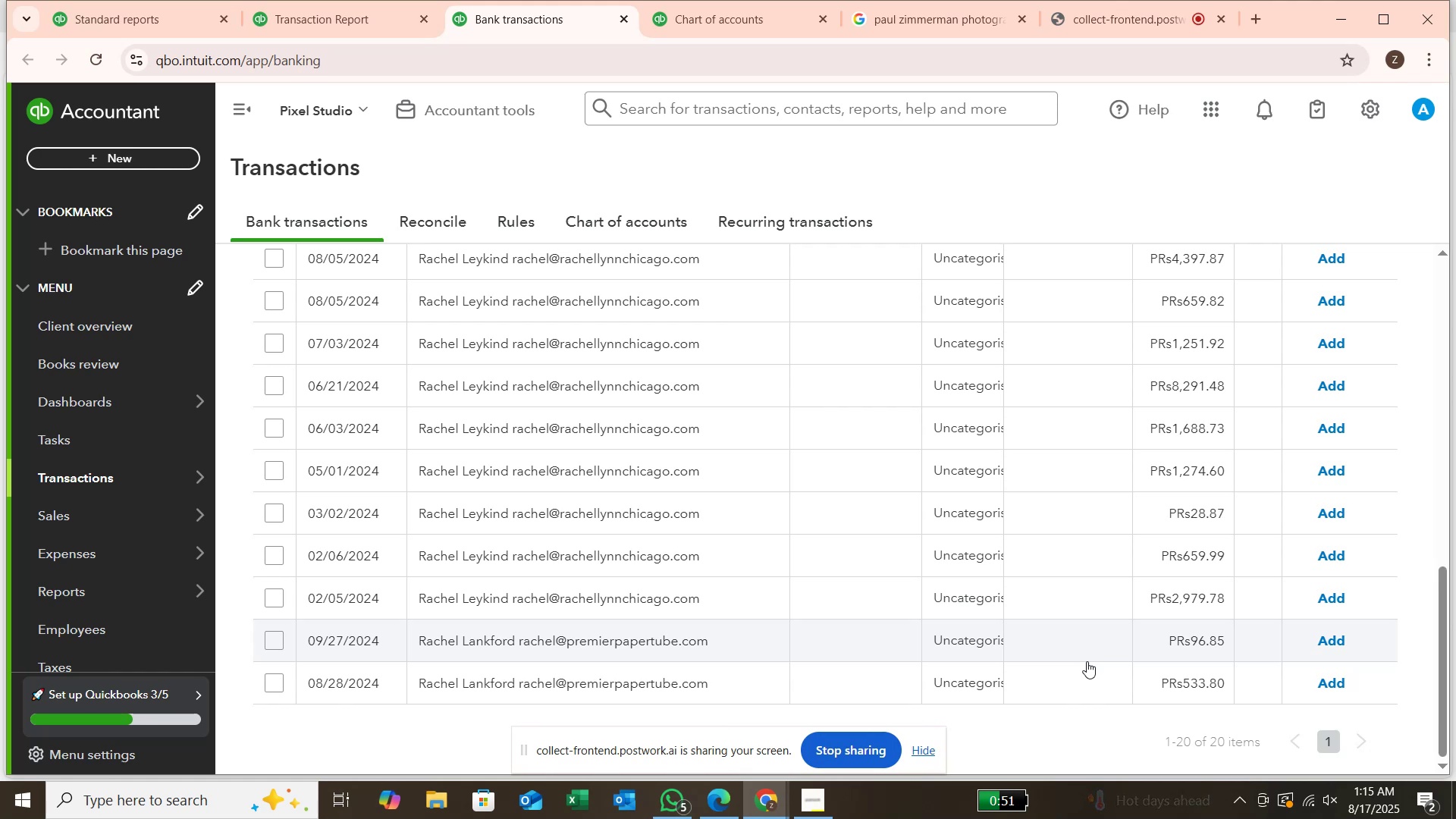 
scroll: coordinate [1086, 673], scroll_direction: up, amount: 5.0
 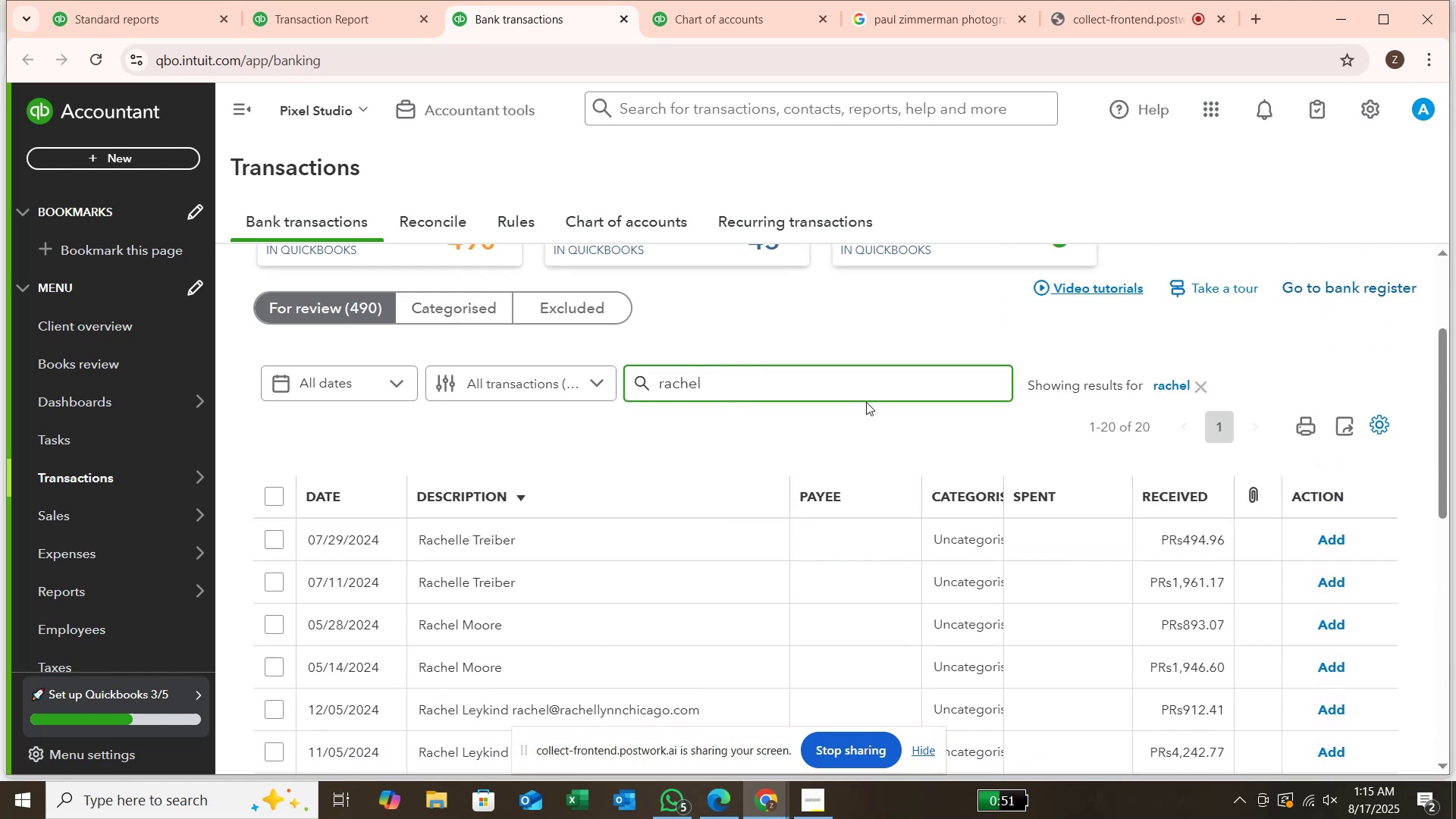 
type( leykind)
 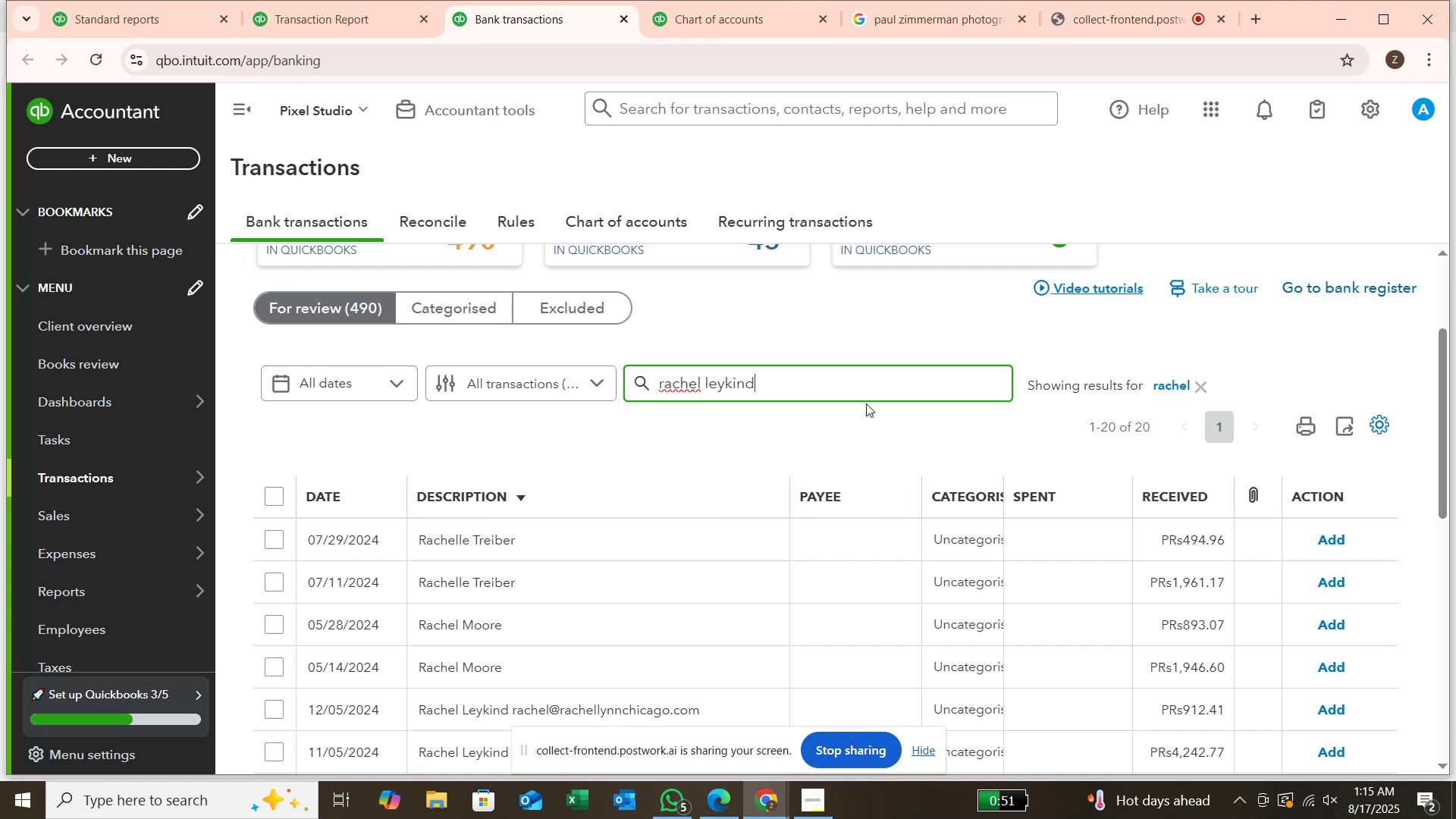 
key(Enter)
 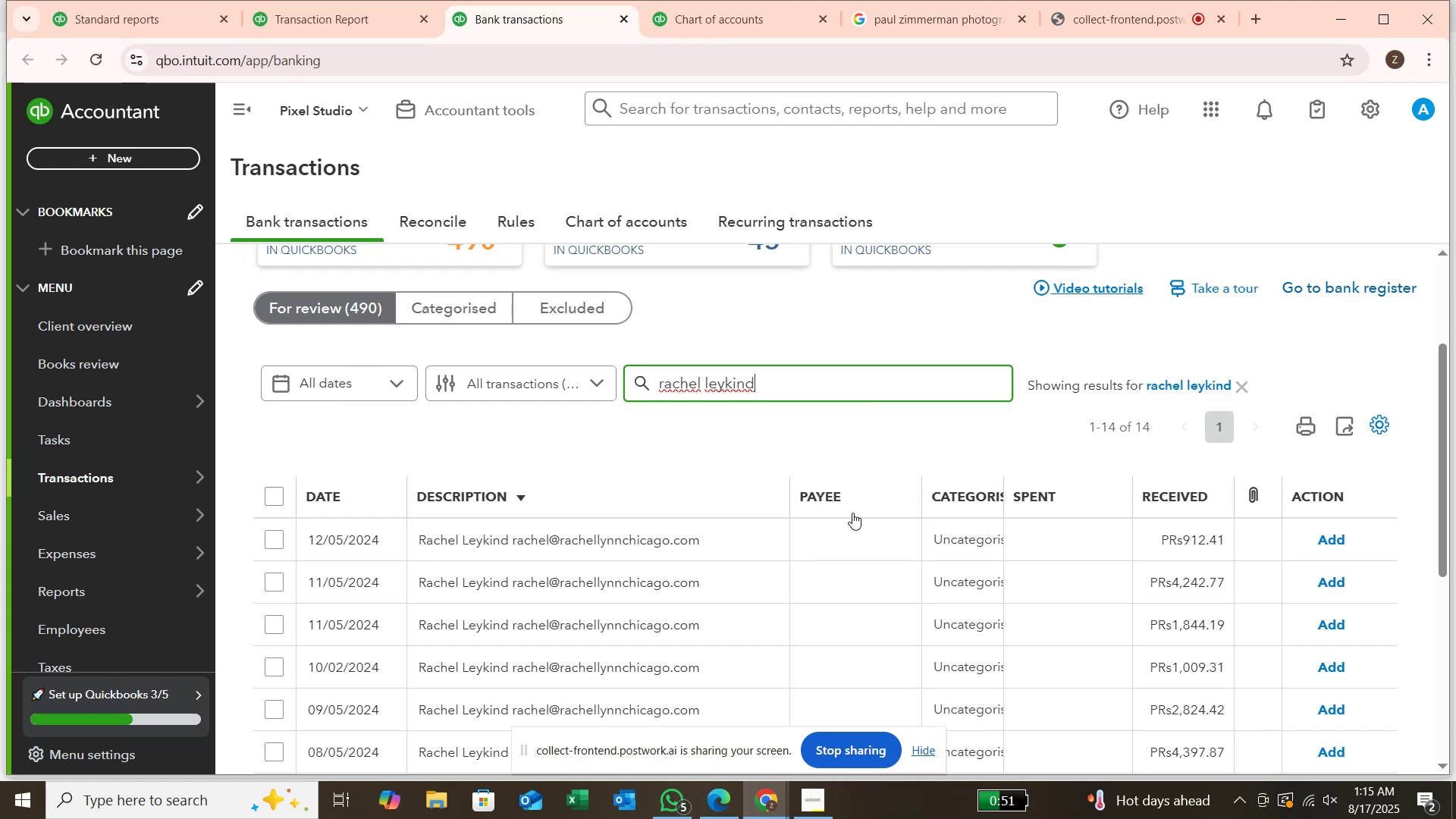 
scroll: coordinate [852, 517], scroll_direction: down, amount: 4.0
 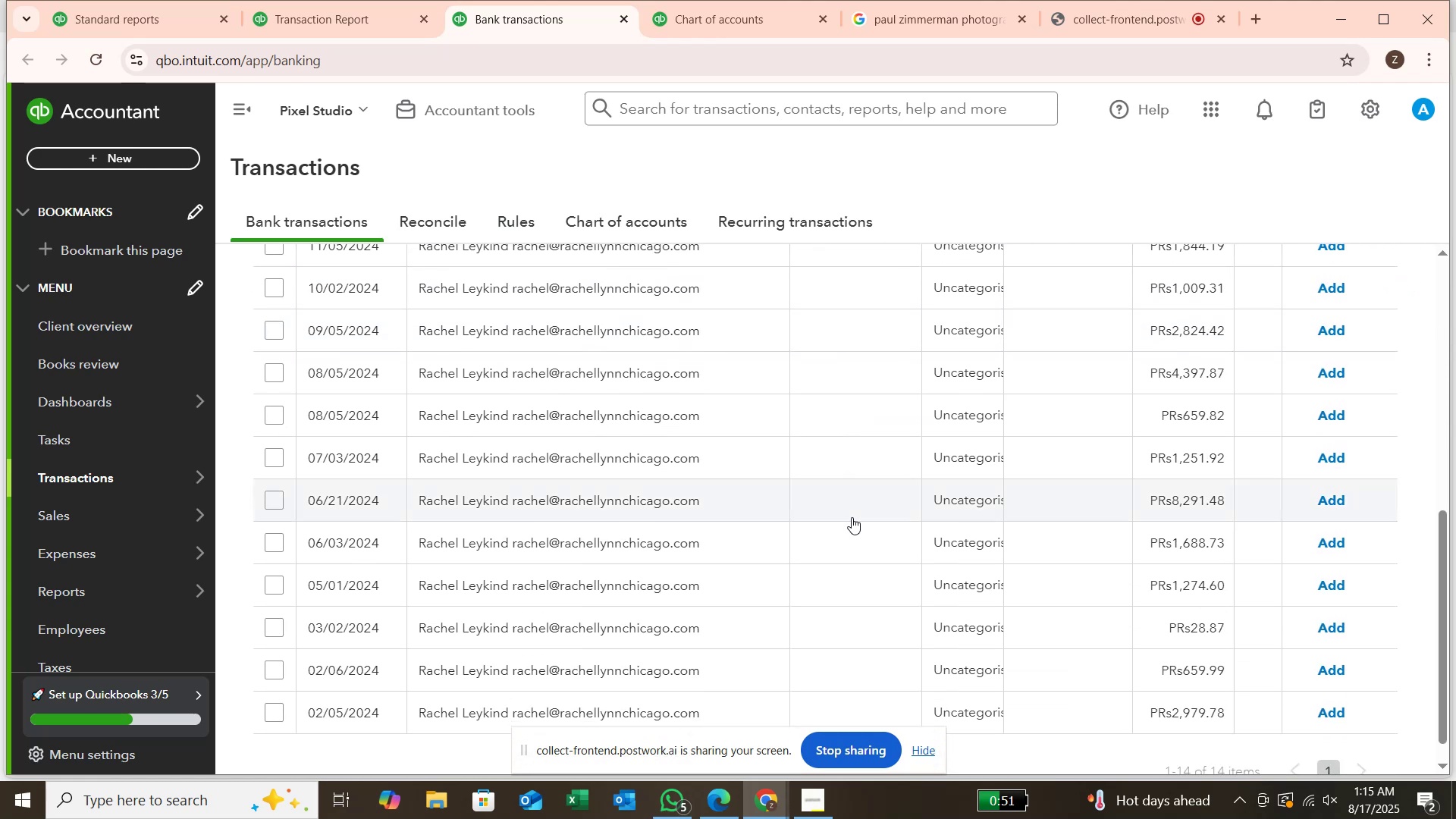 
scroll: coordinate [852, 517], scroll_direction: up, amount: 2.0
 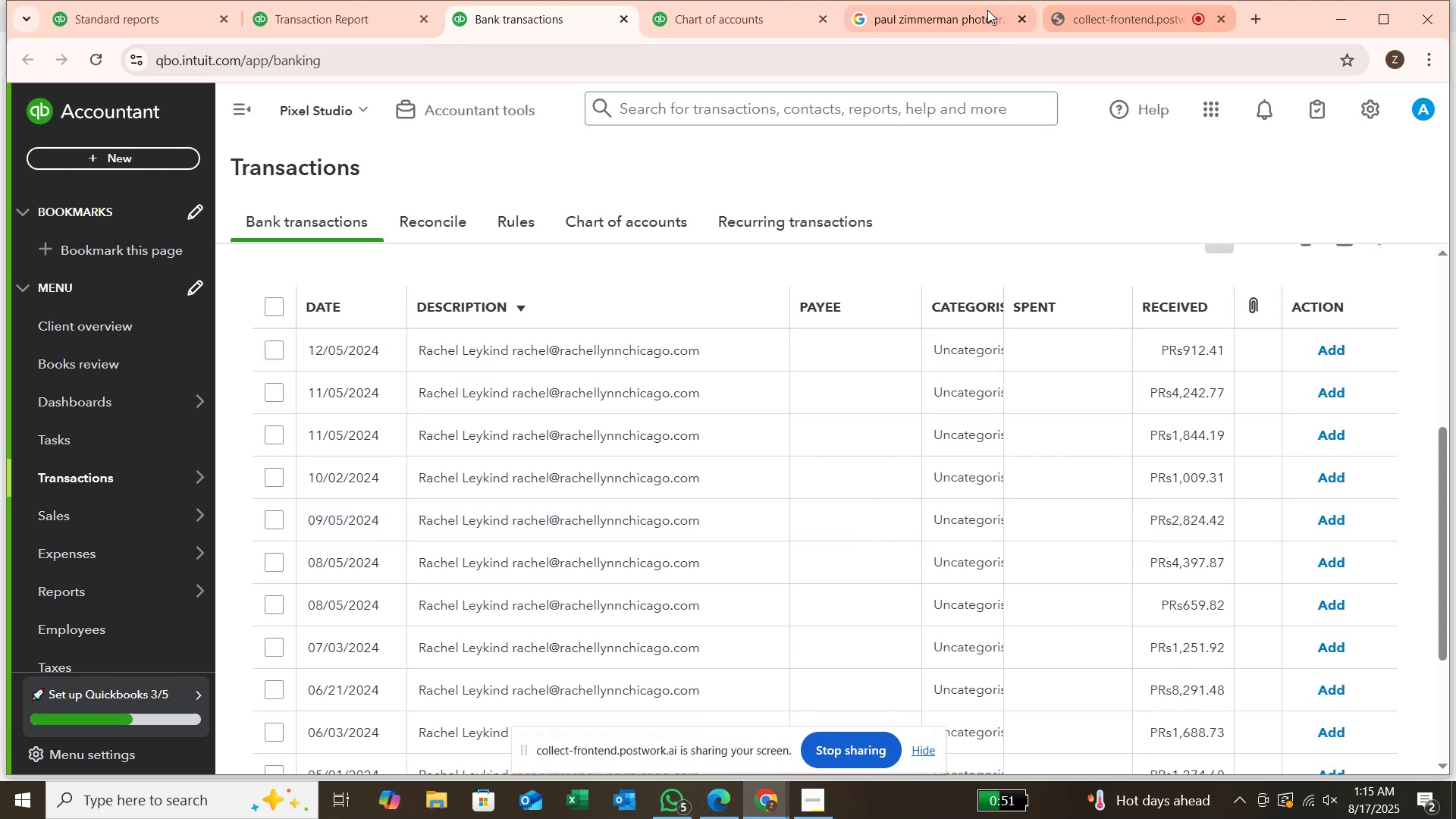 
wait(7.58)
 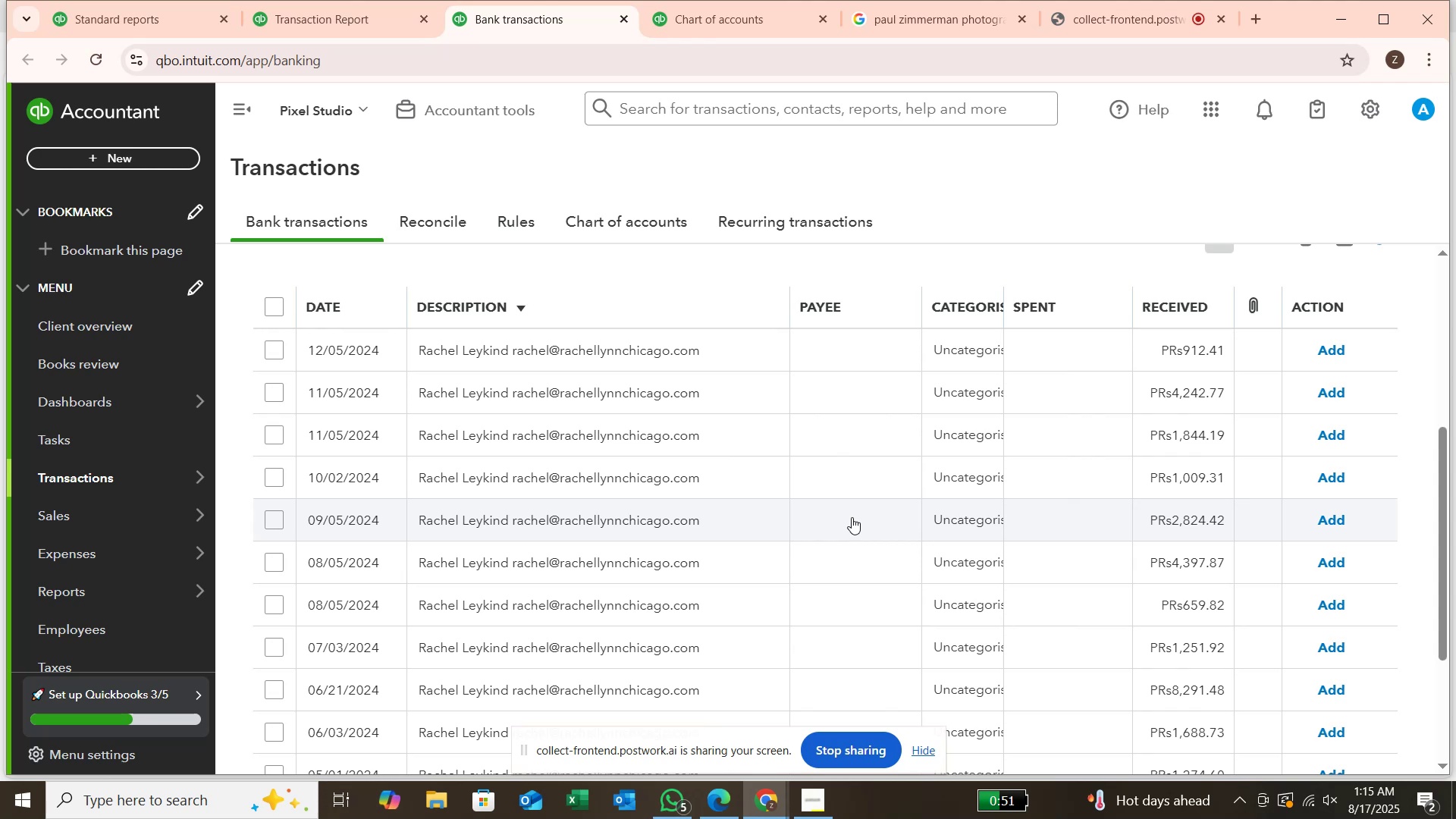 
left_click([843, 127])
 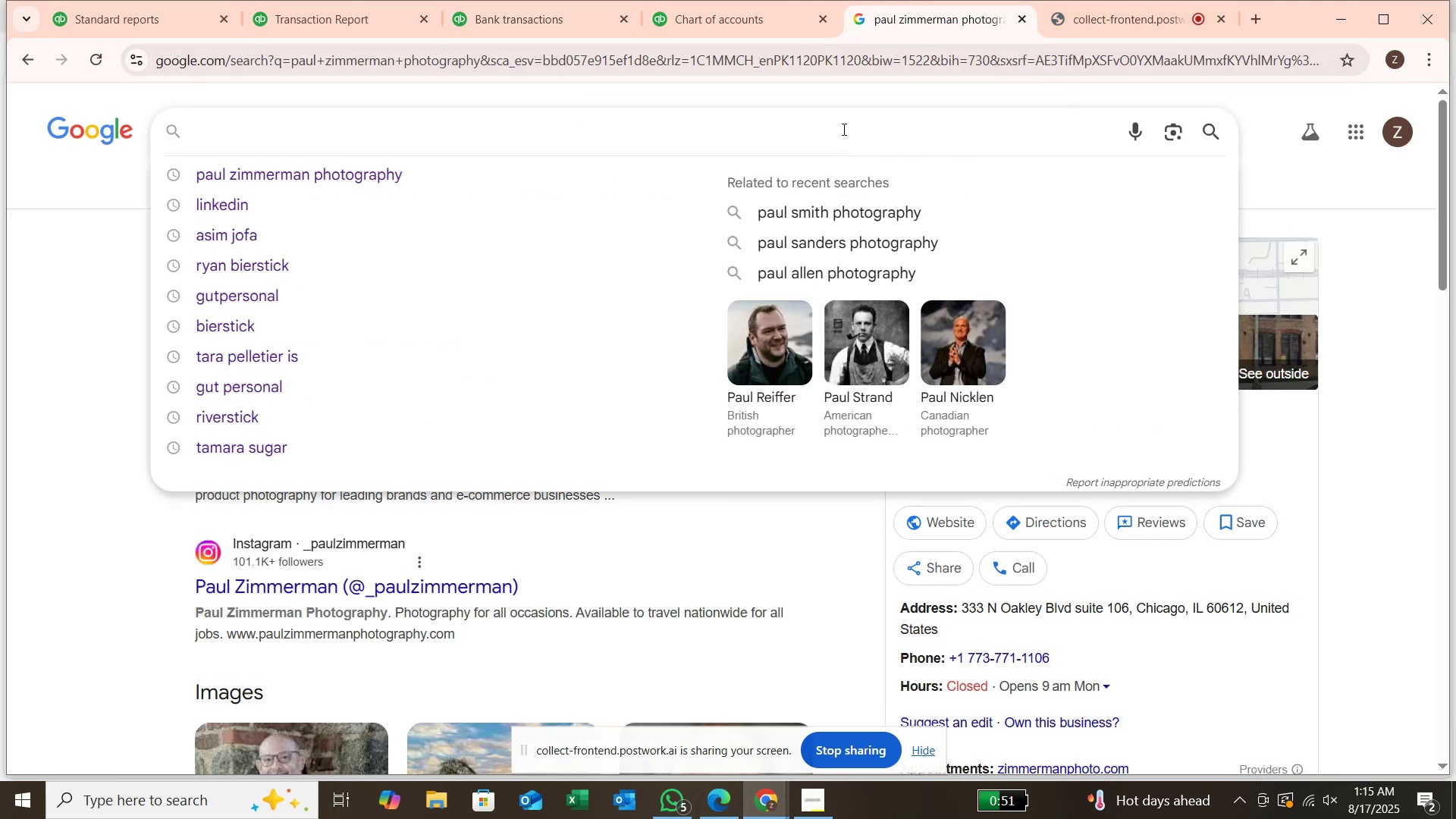 
type(rachel )
 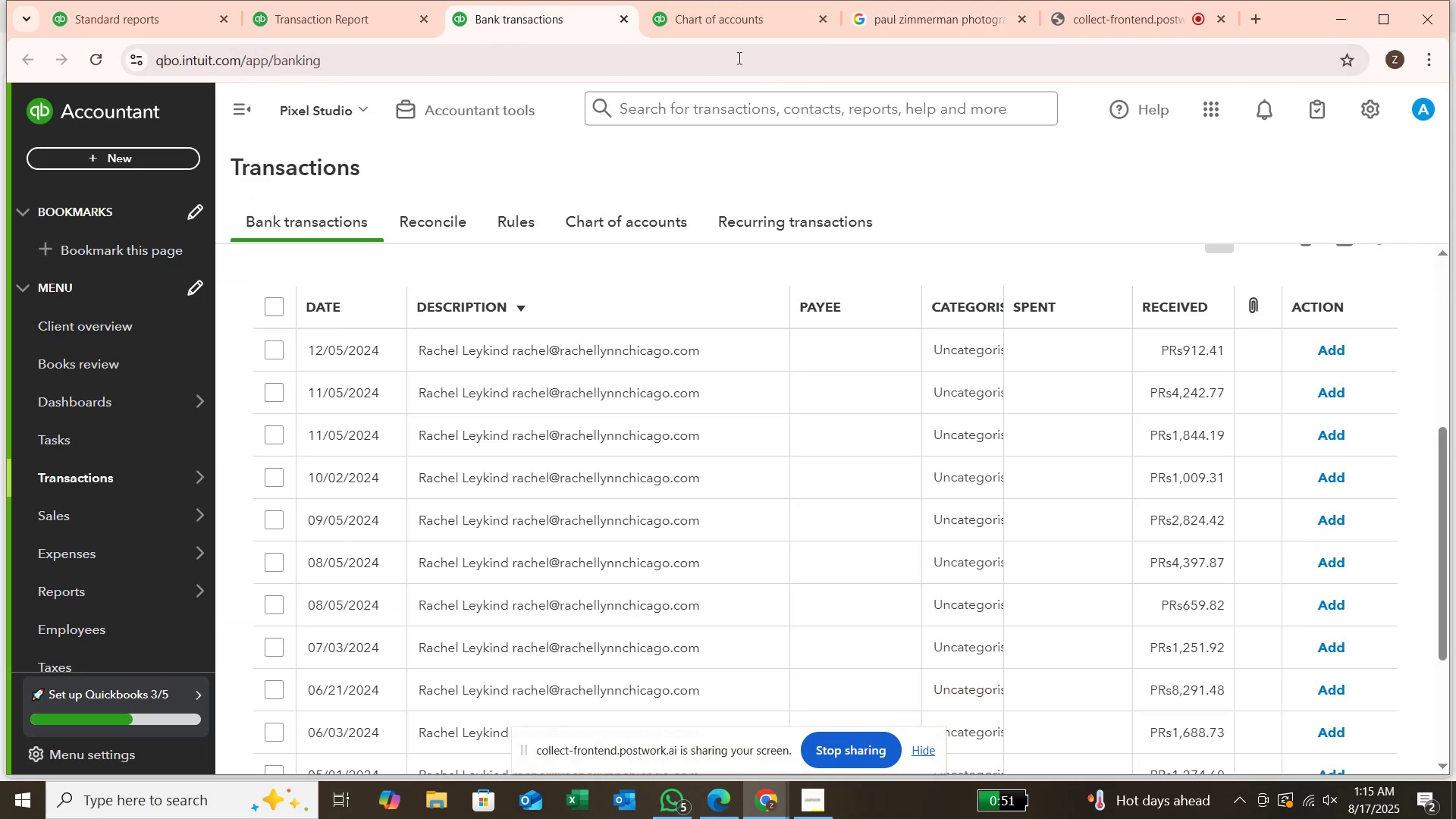 
wait(6.45)
 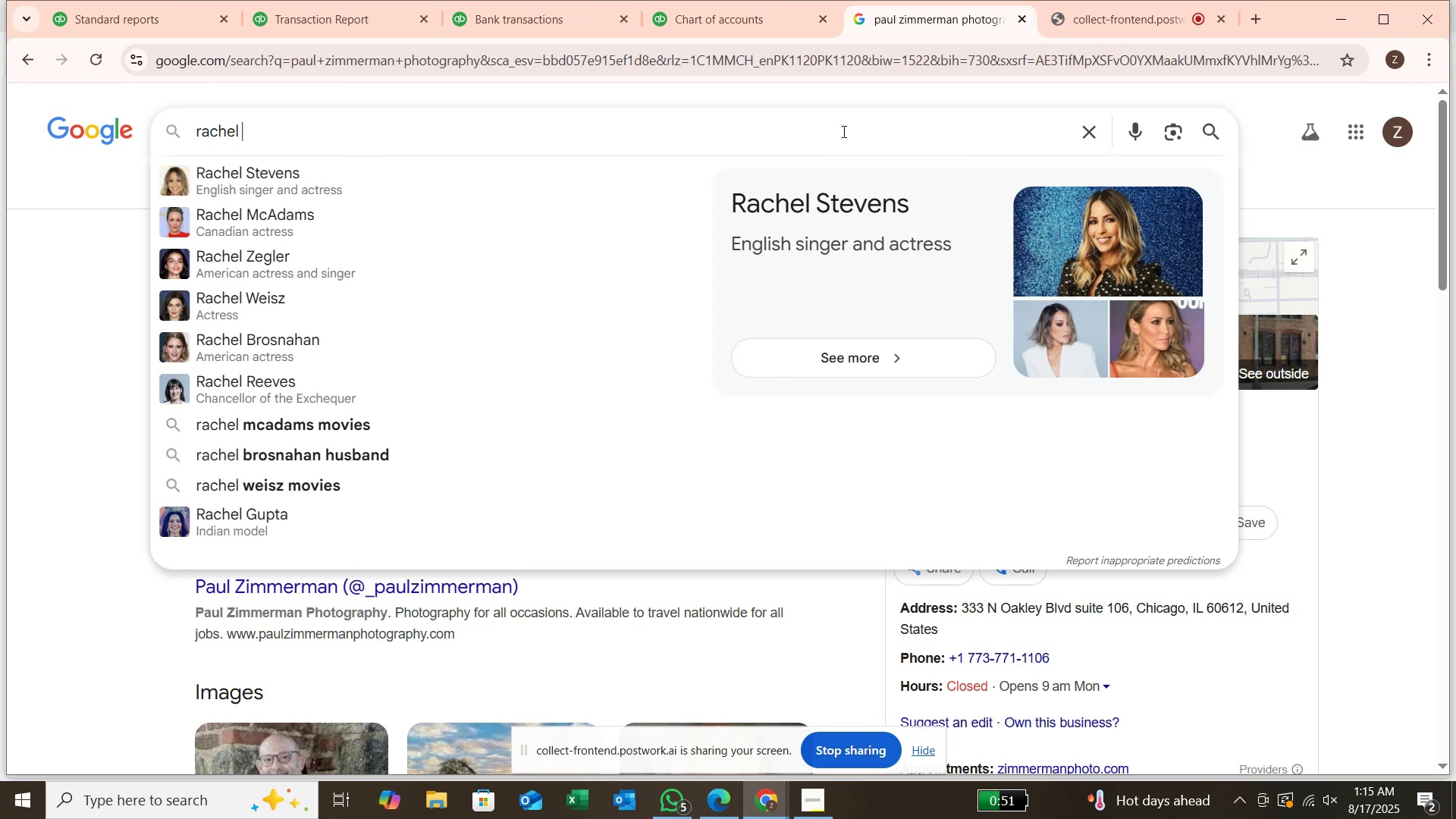 
left_click([934, 20])
 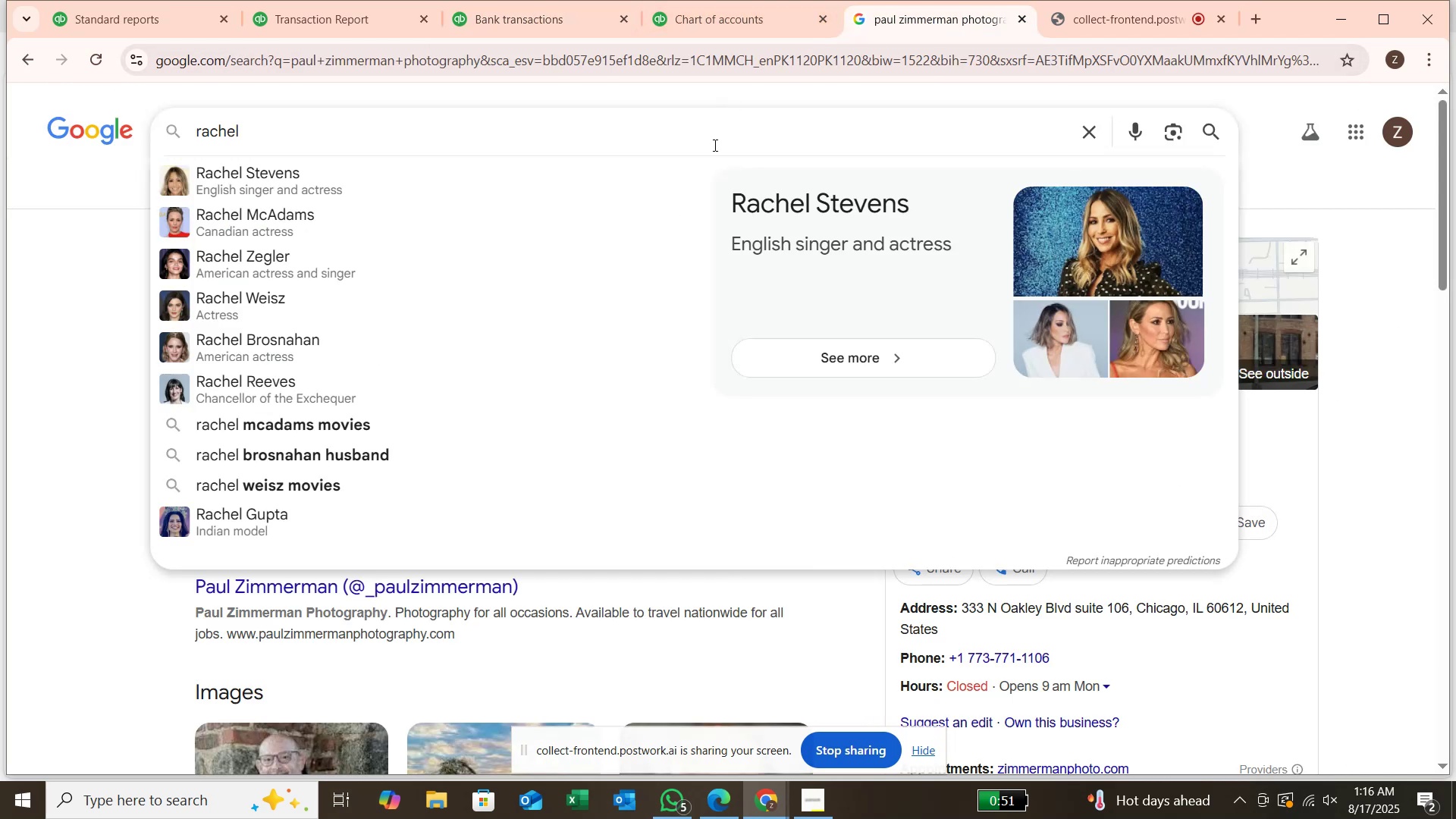 
type(lykind)
 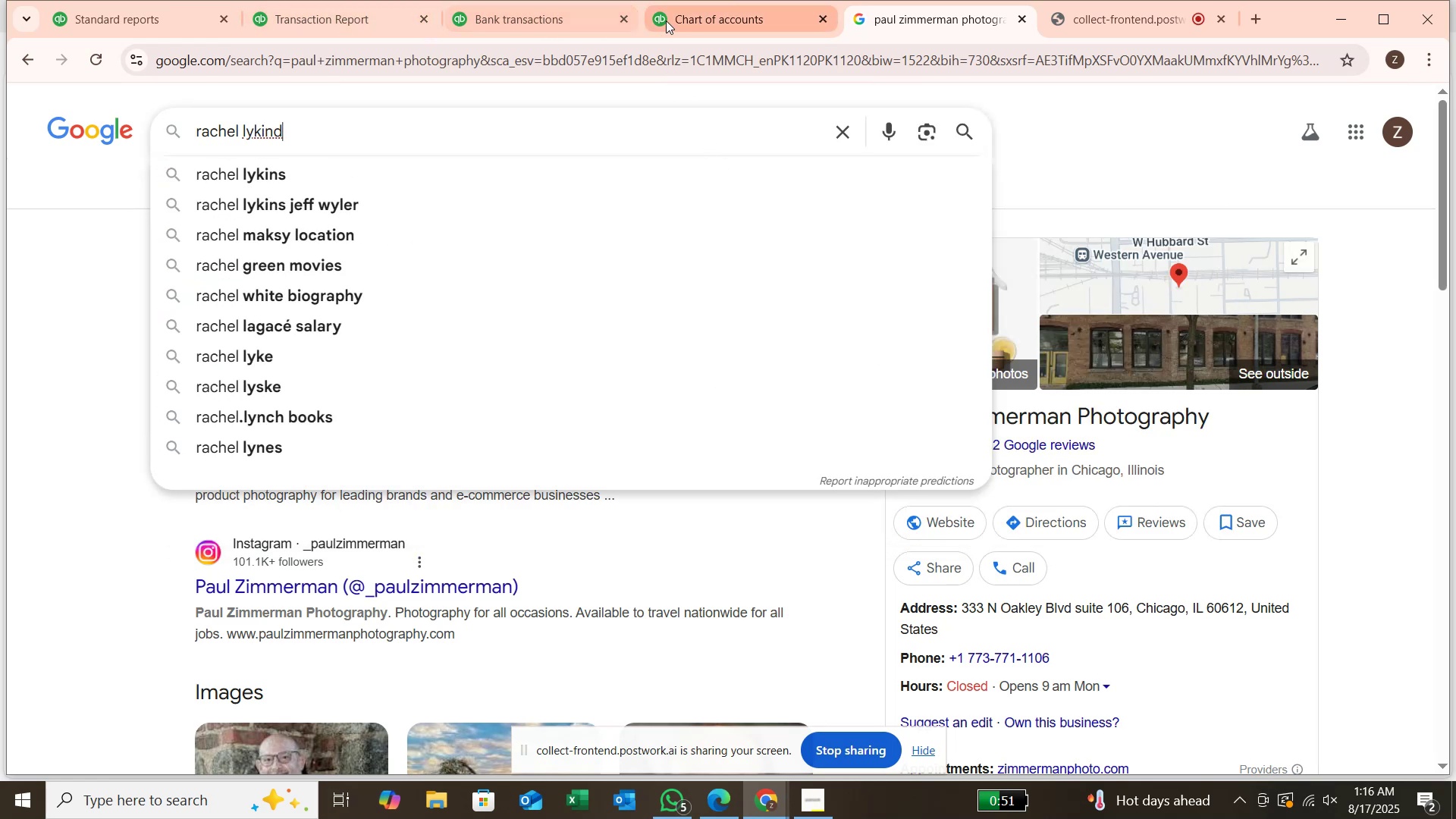 
left_click([580, 13])
 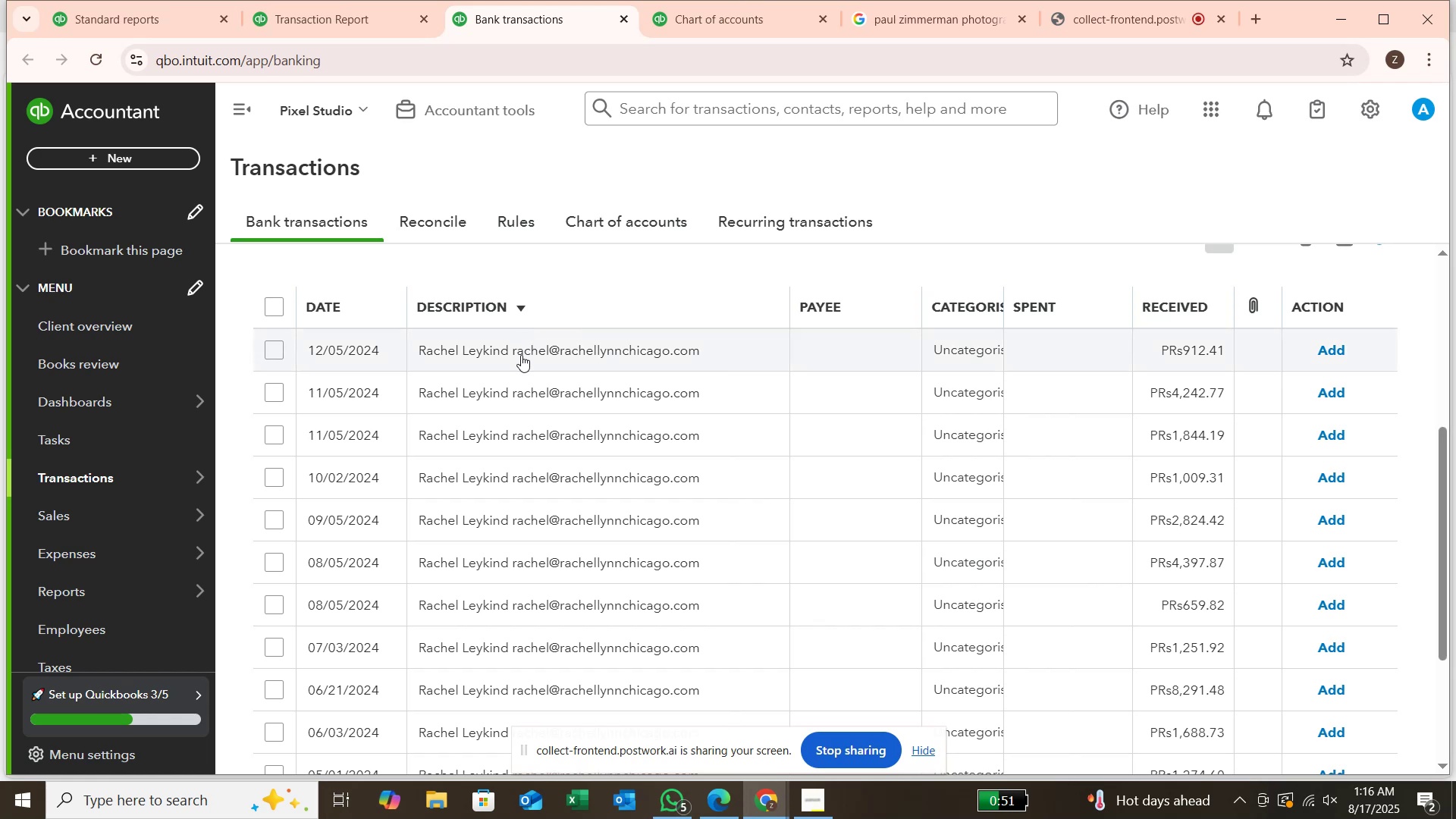 
wait(10.09)
 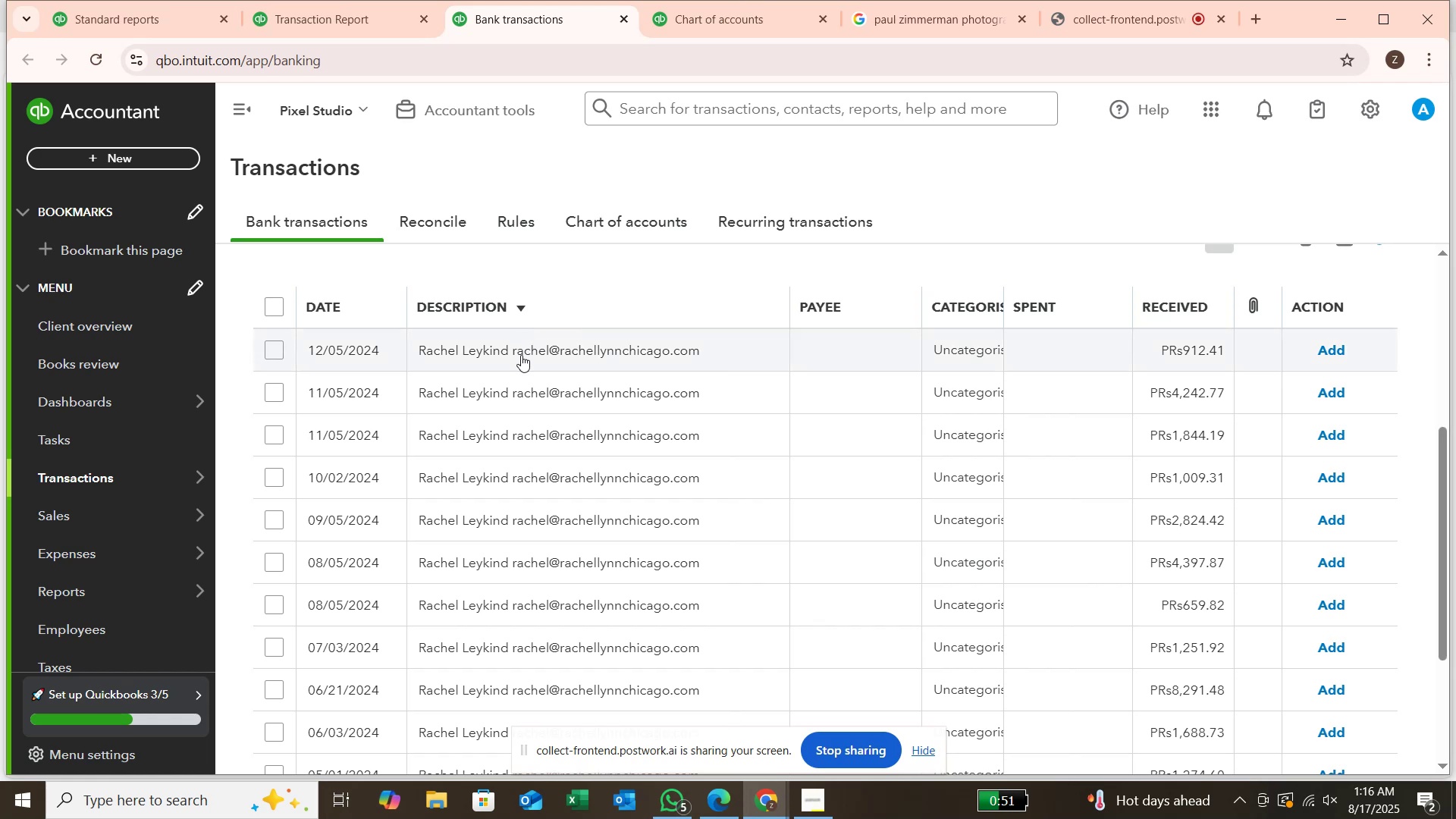 
left_click([959, 23])
 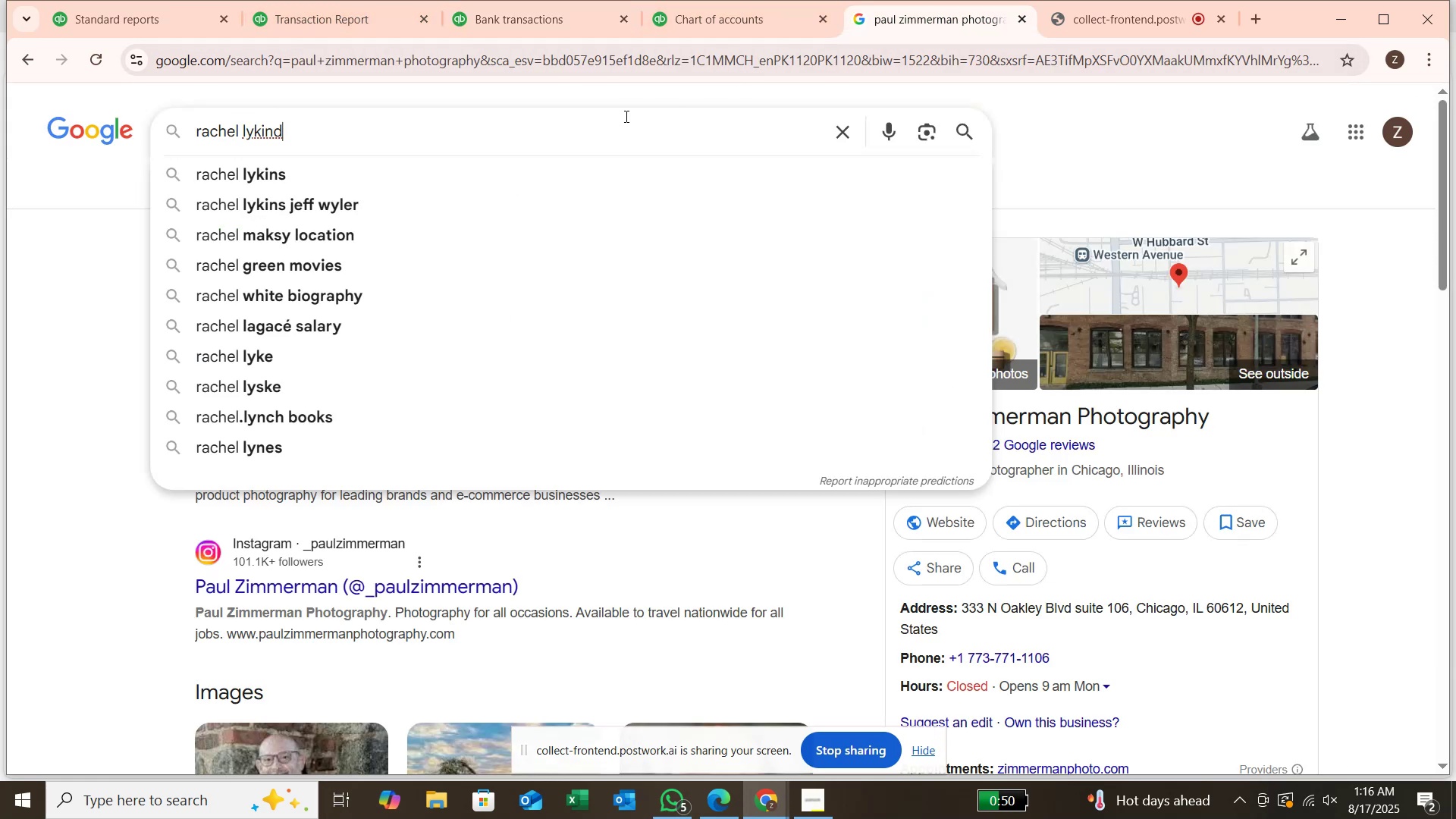 
key(Backspace)
key(Backspace)
key(Backspace)
key(Backspace)
key(Backspace)
type(eykind)
 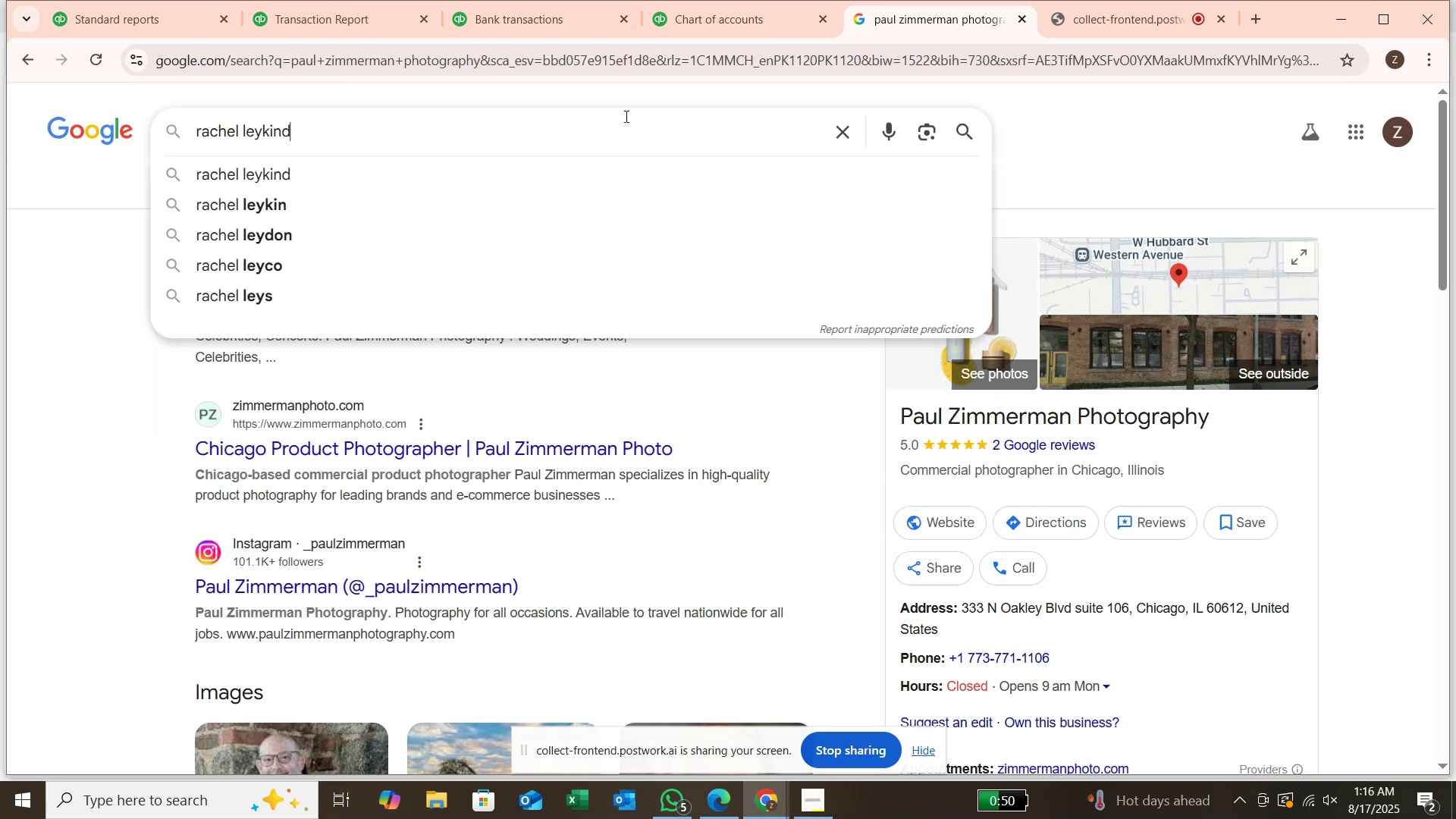 
key(Enter)
 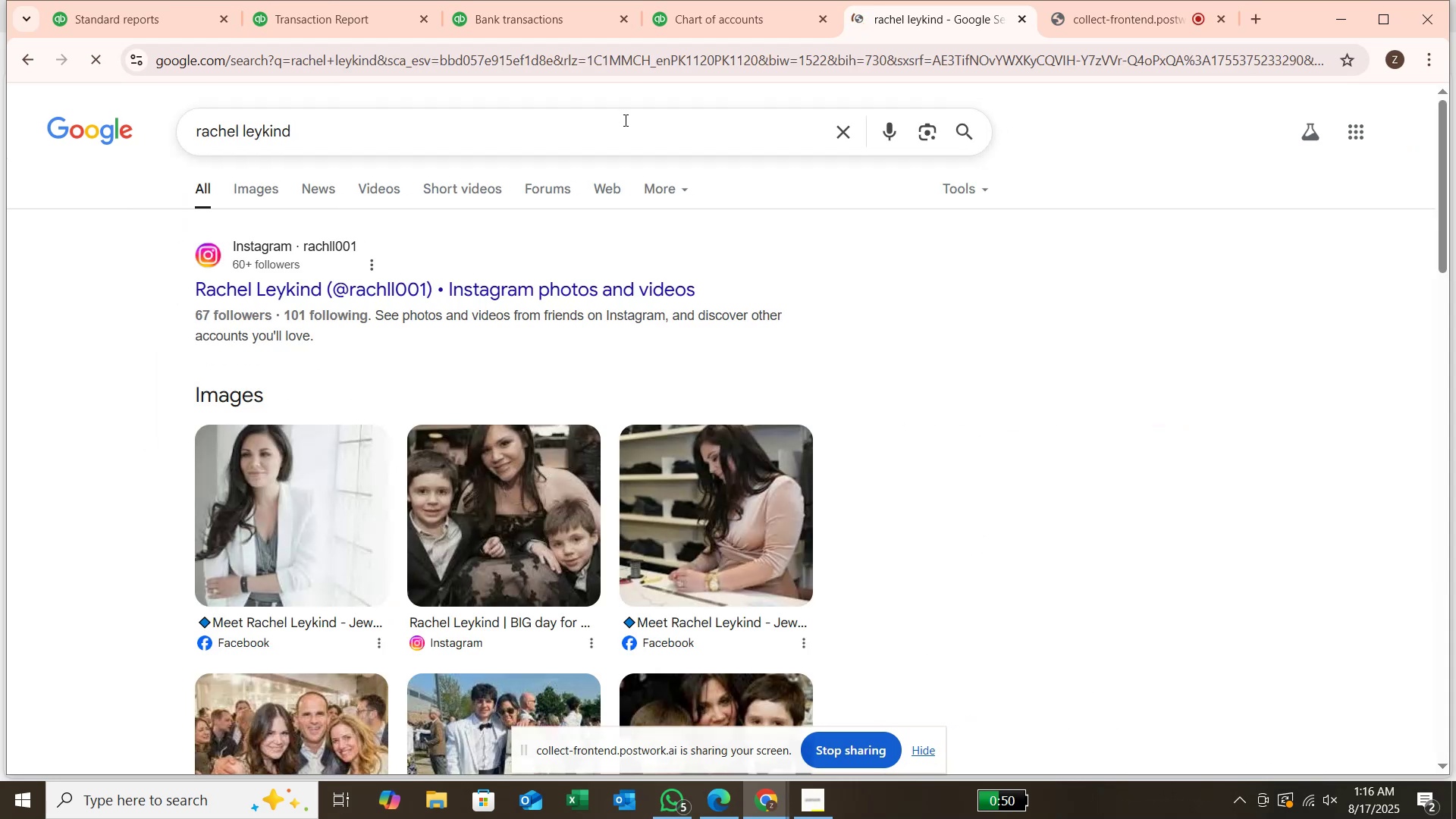 
scroll: coordinate [473, 404], scroll_direction: down, amount: 9.0
 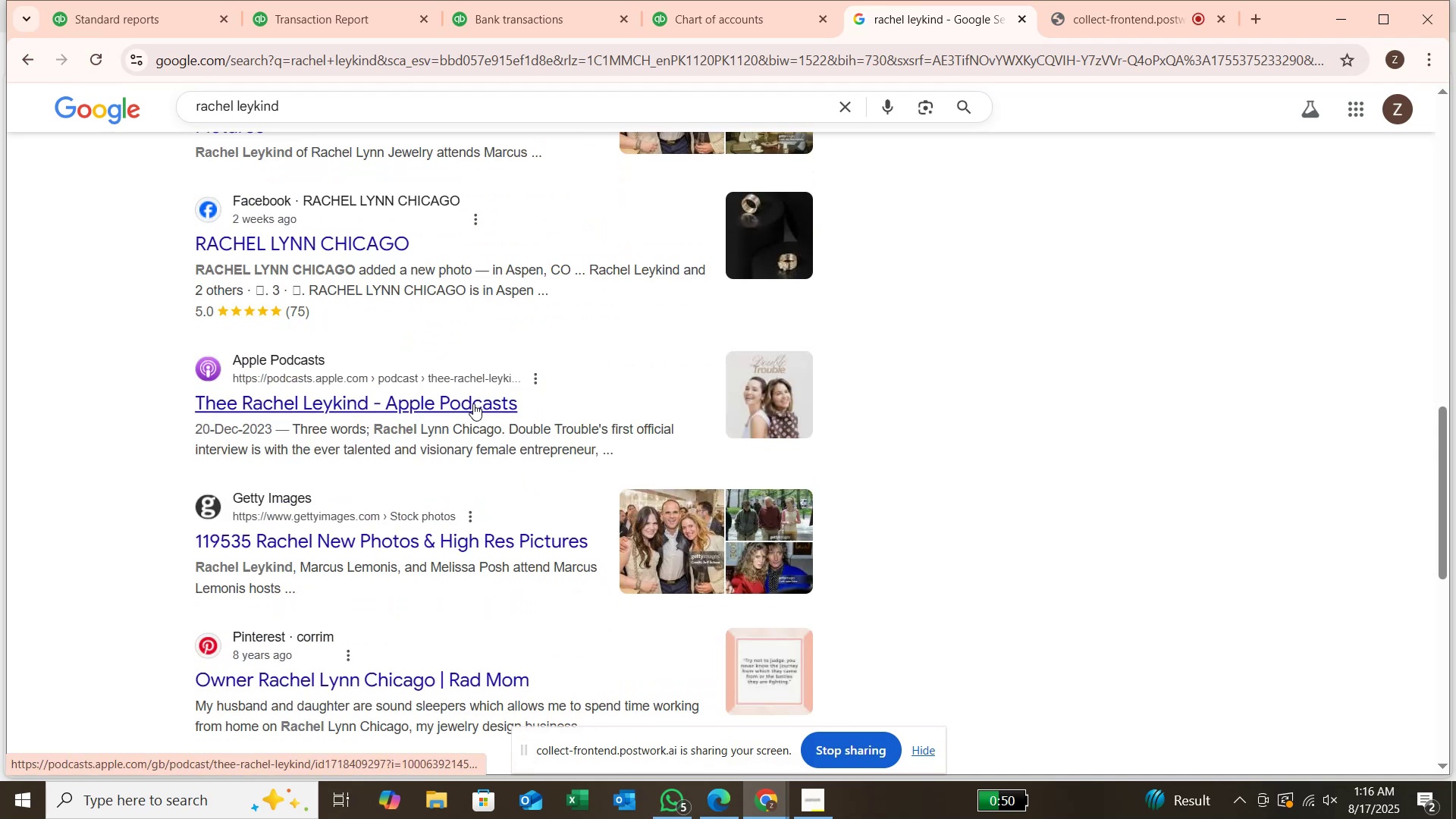 
scroll: coordinate [453, 399], scroll_direction: up, amount: 16.0
 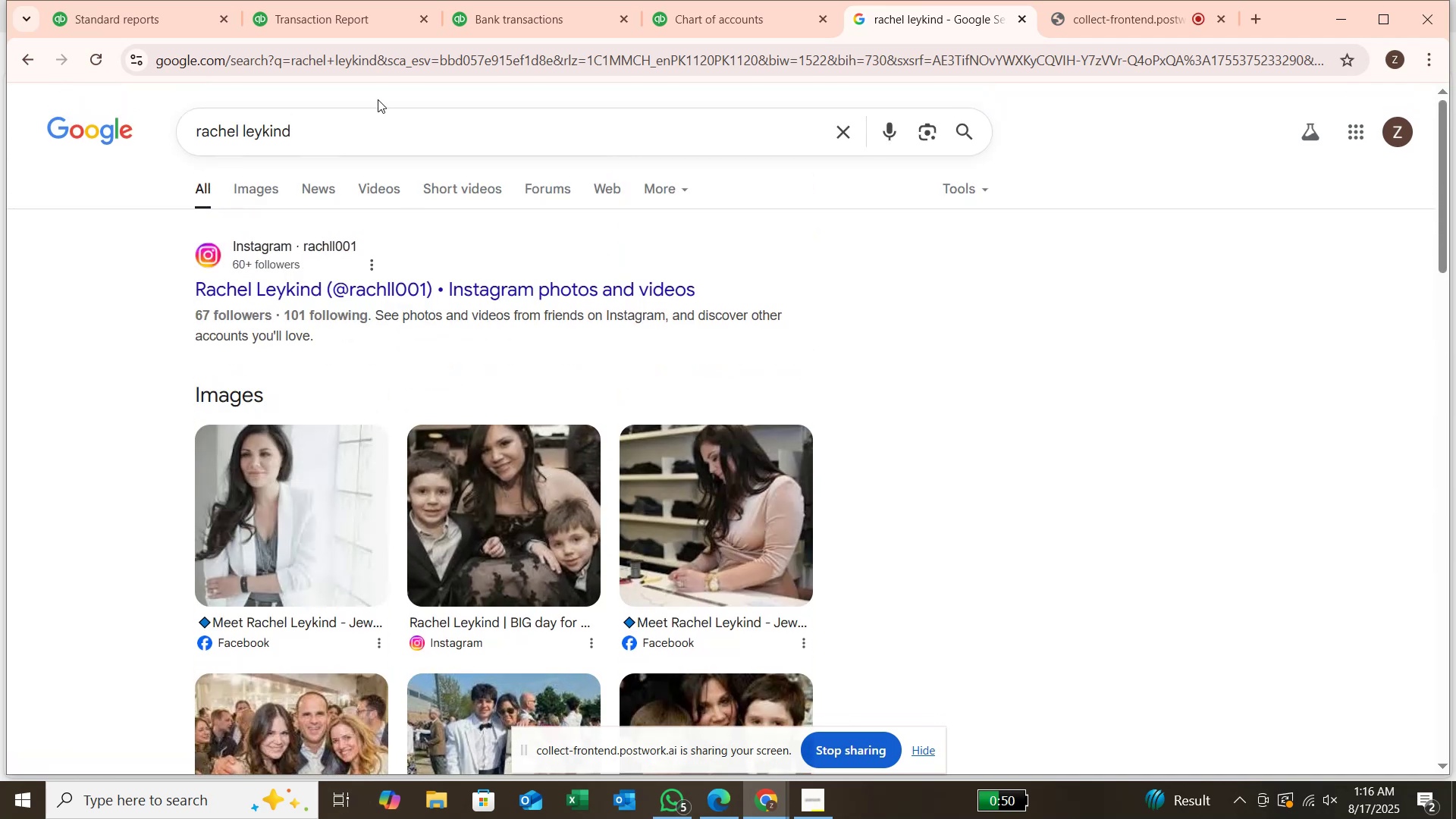 
left_click([376, 96])
 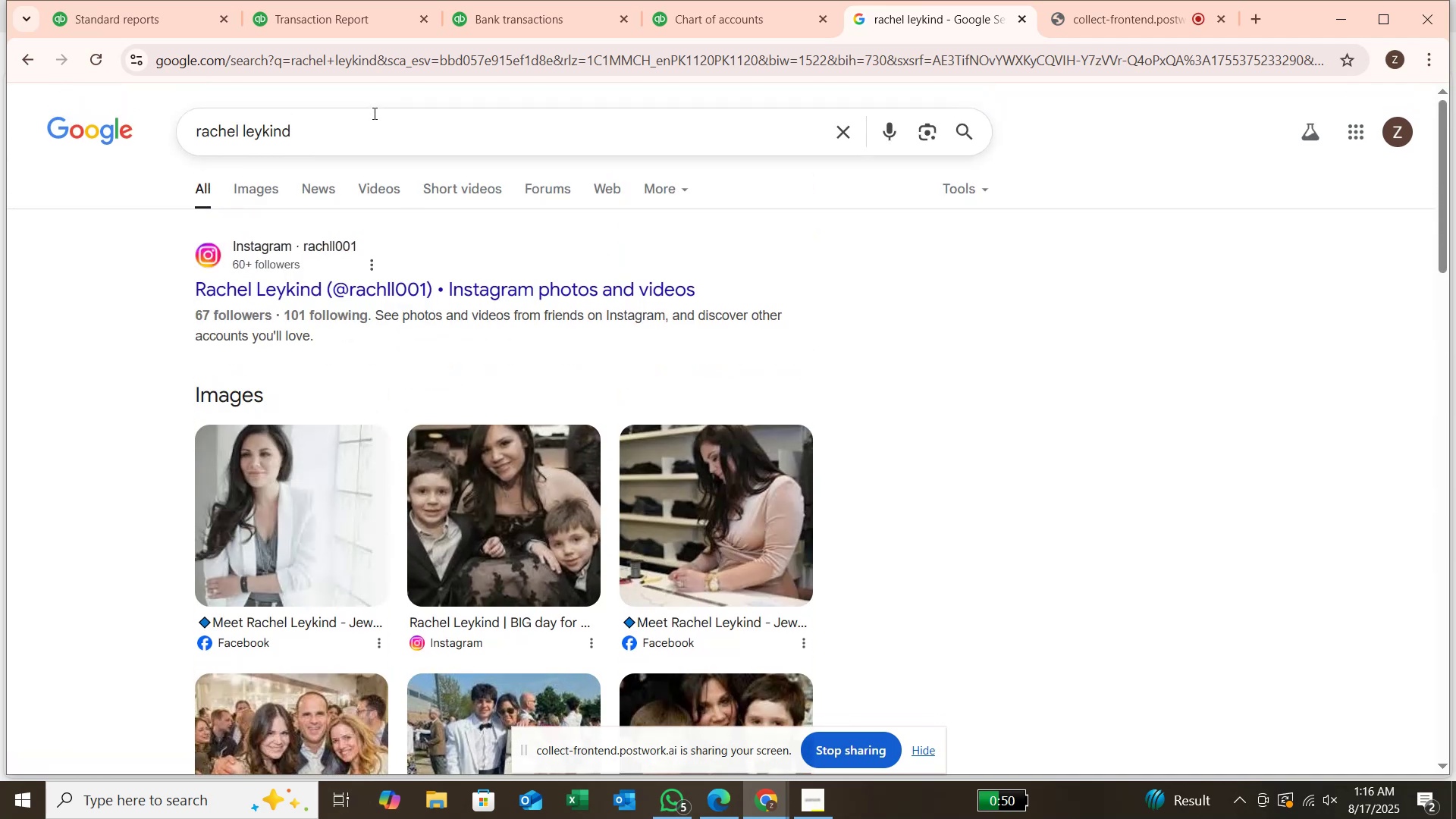 
left_click([373, 115])
 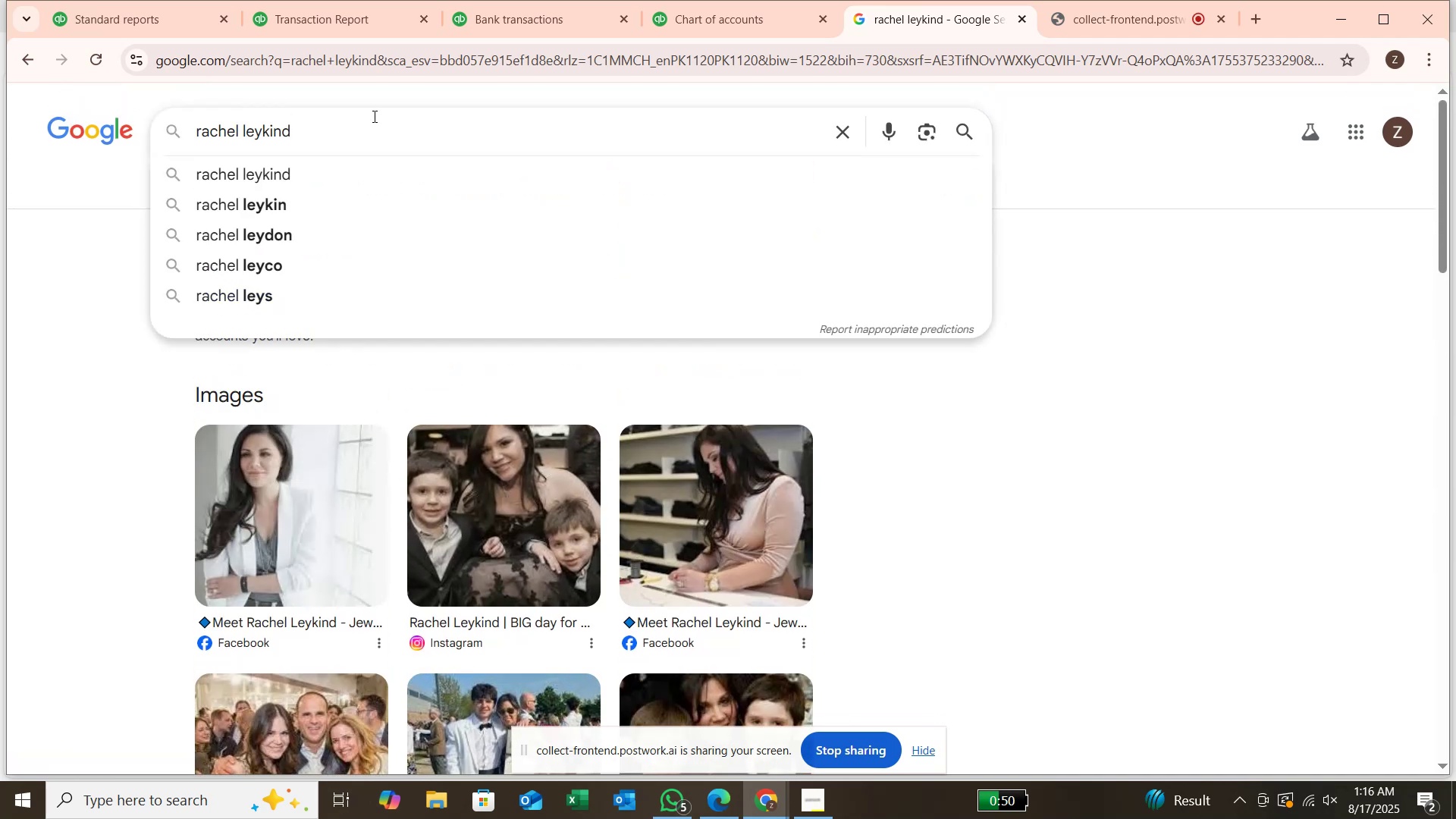 
type( is)
 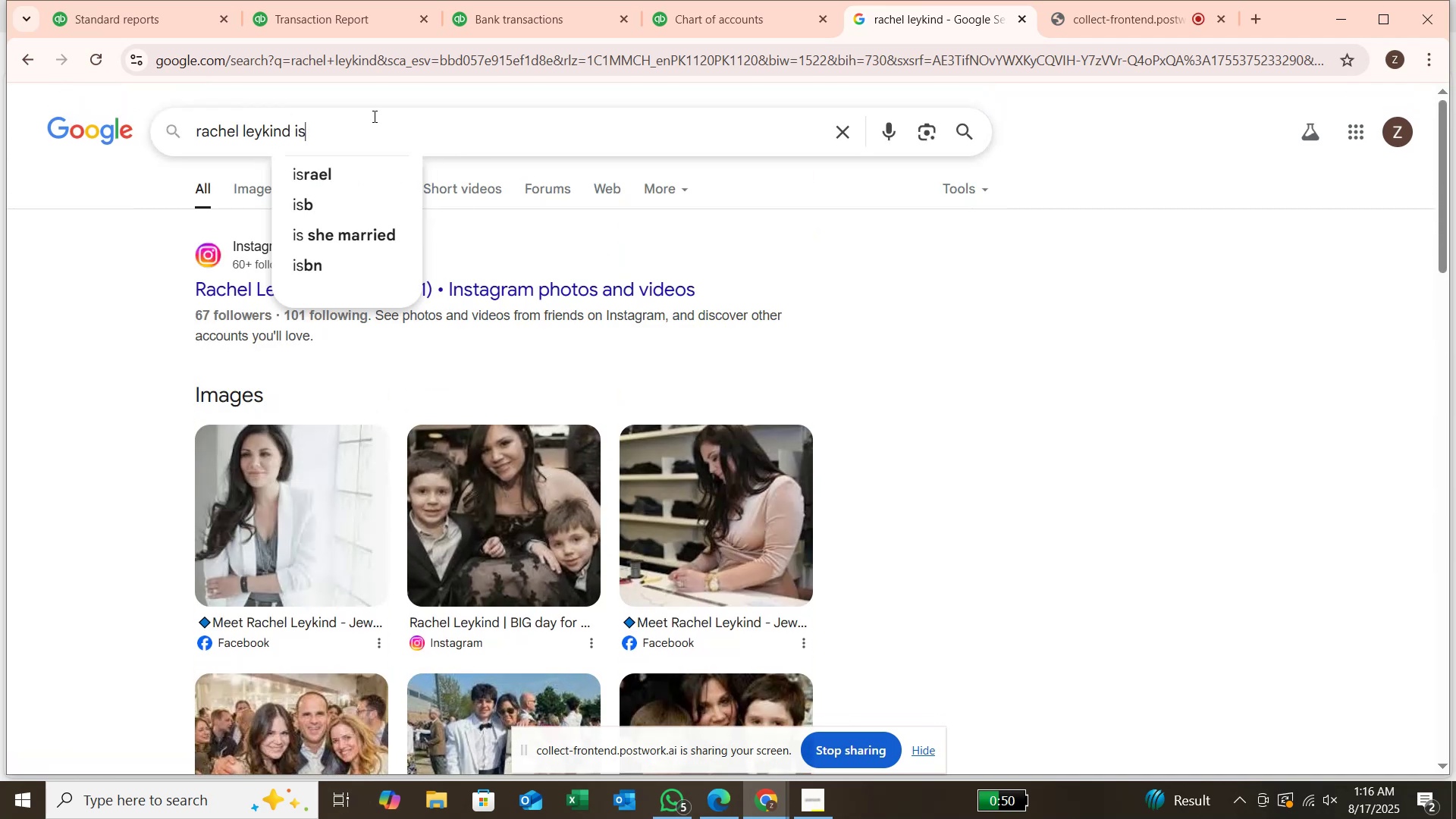 
key(Enter)
 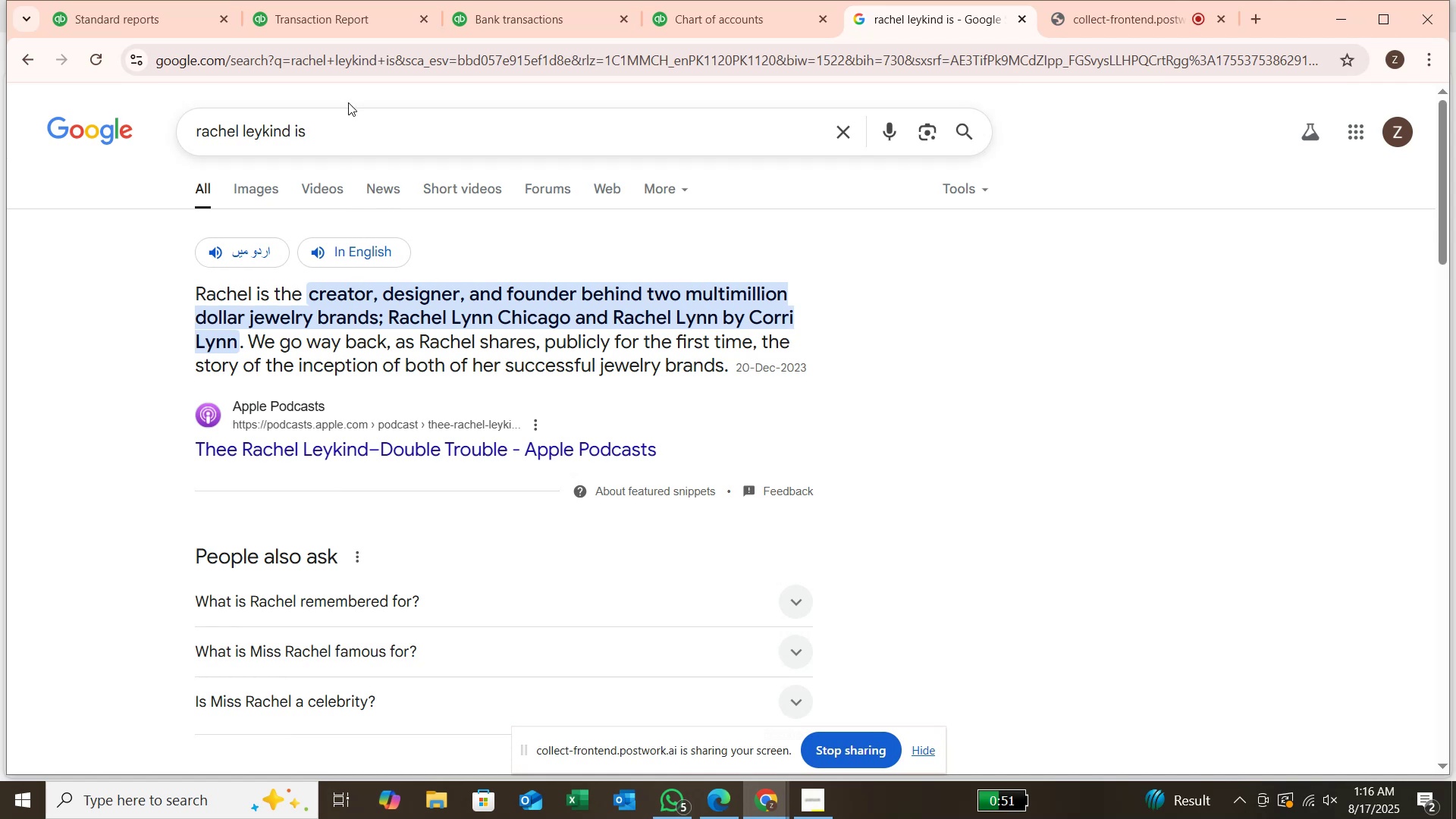 
wait(7.44)
 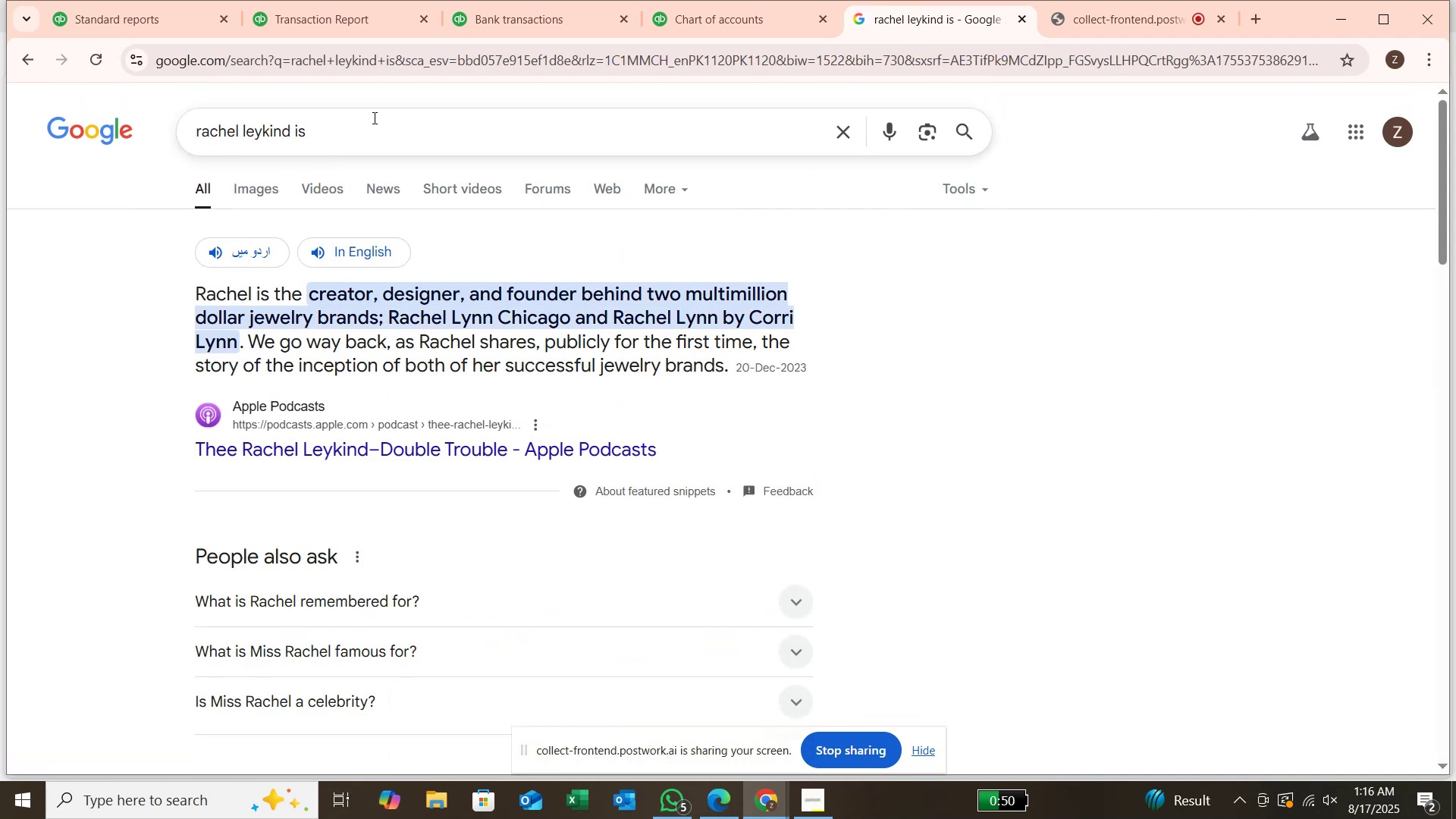 
left_click([515, 27])
 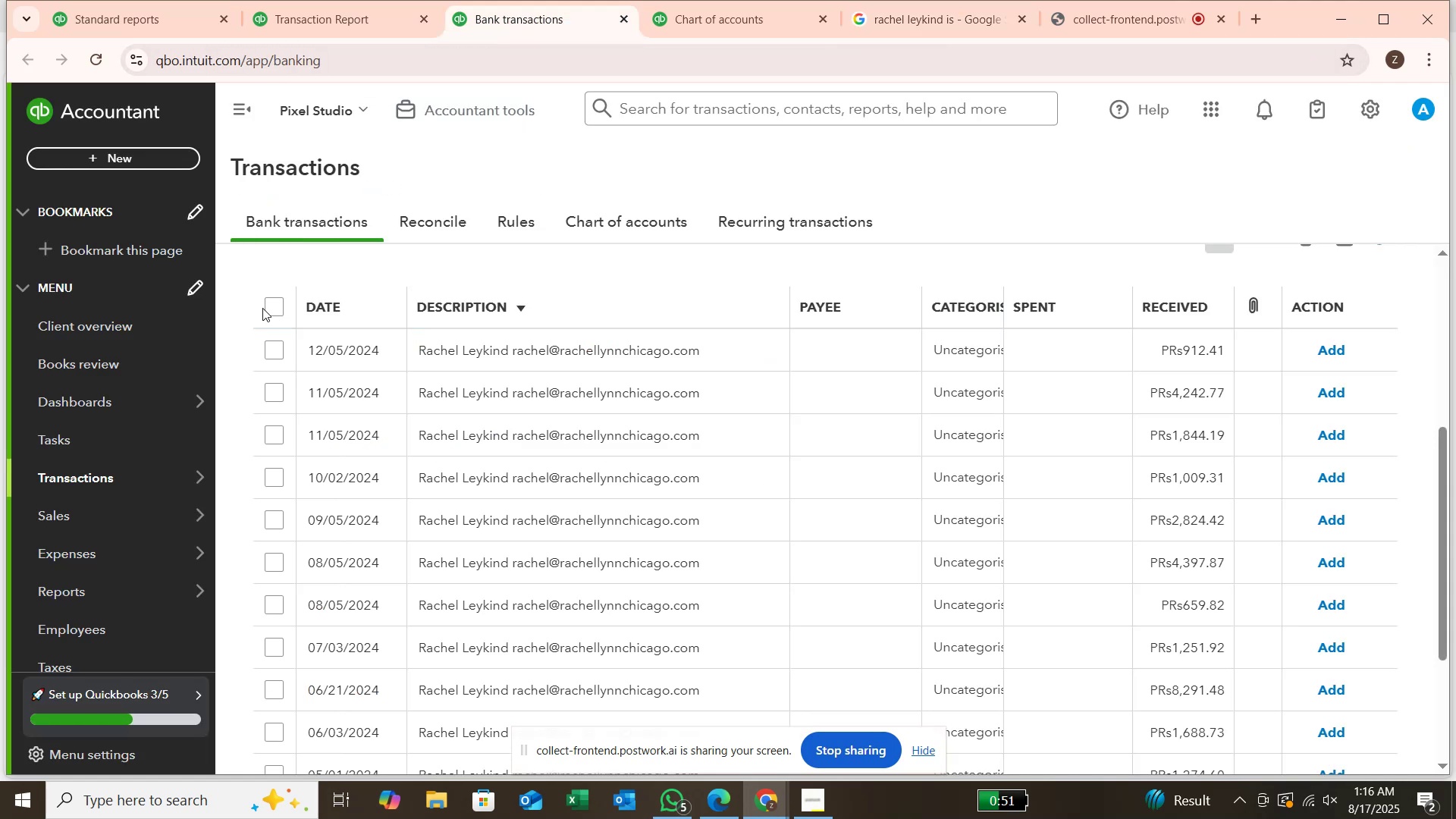 
left_click([271, 306])
 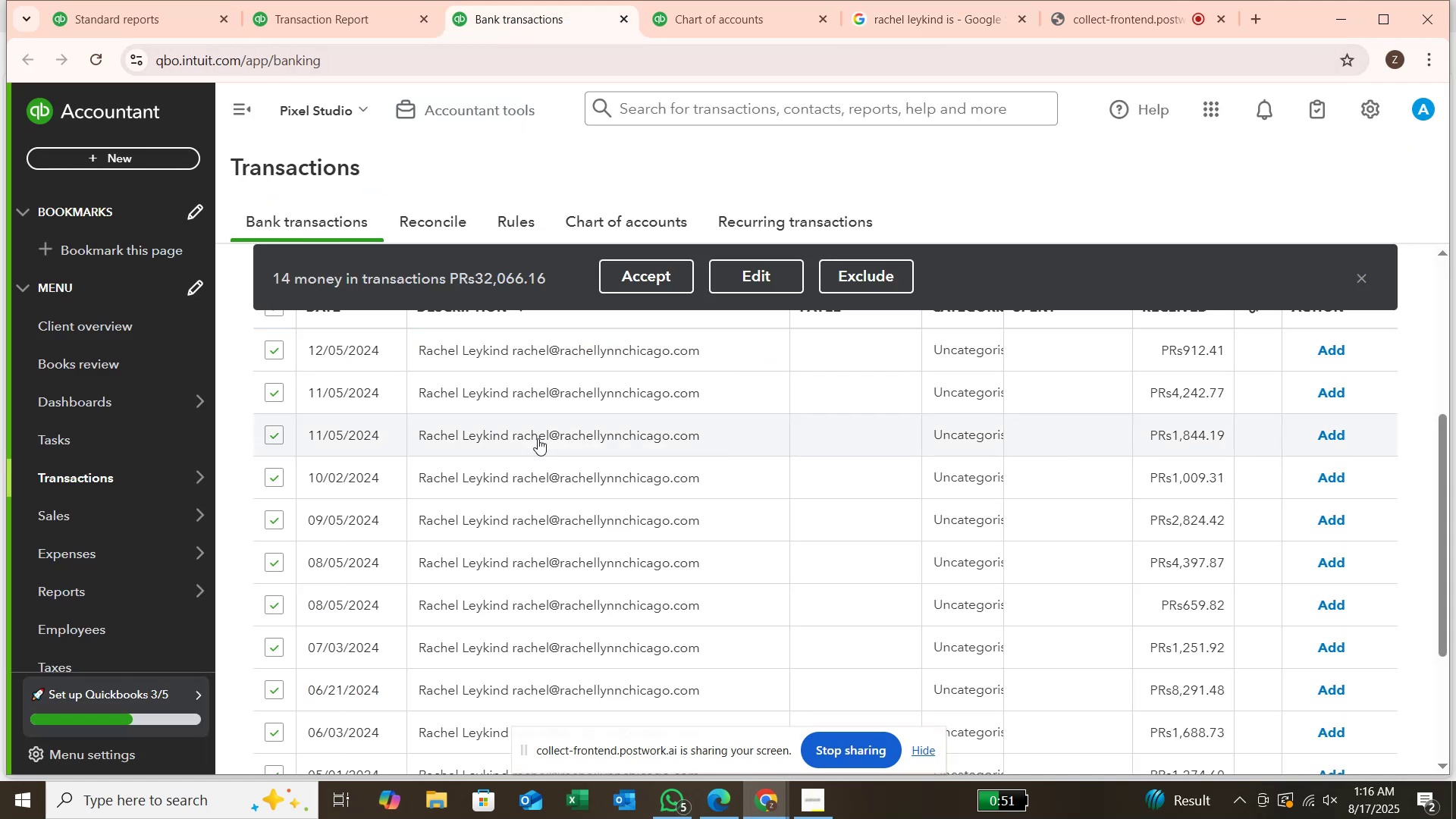 
scroll: coordinate [628, 475], scroll_direction: down, amount: 4.0
 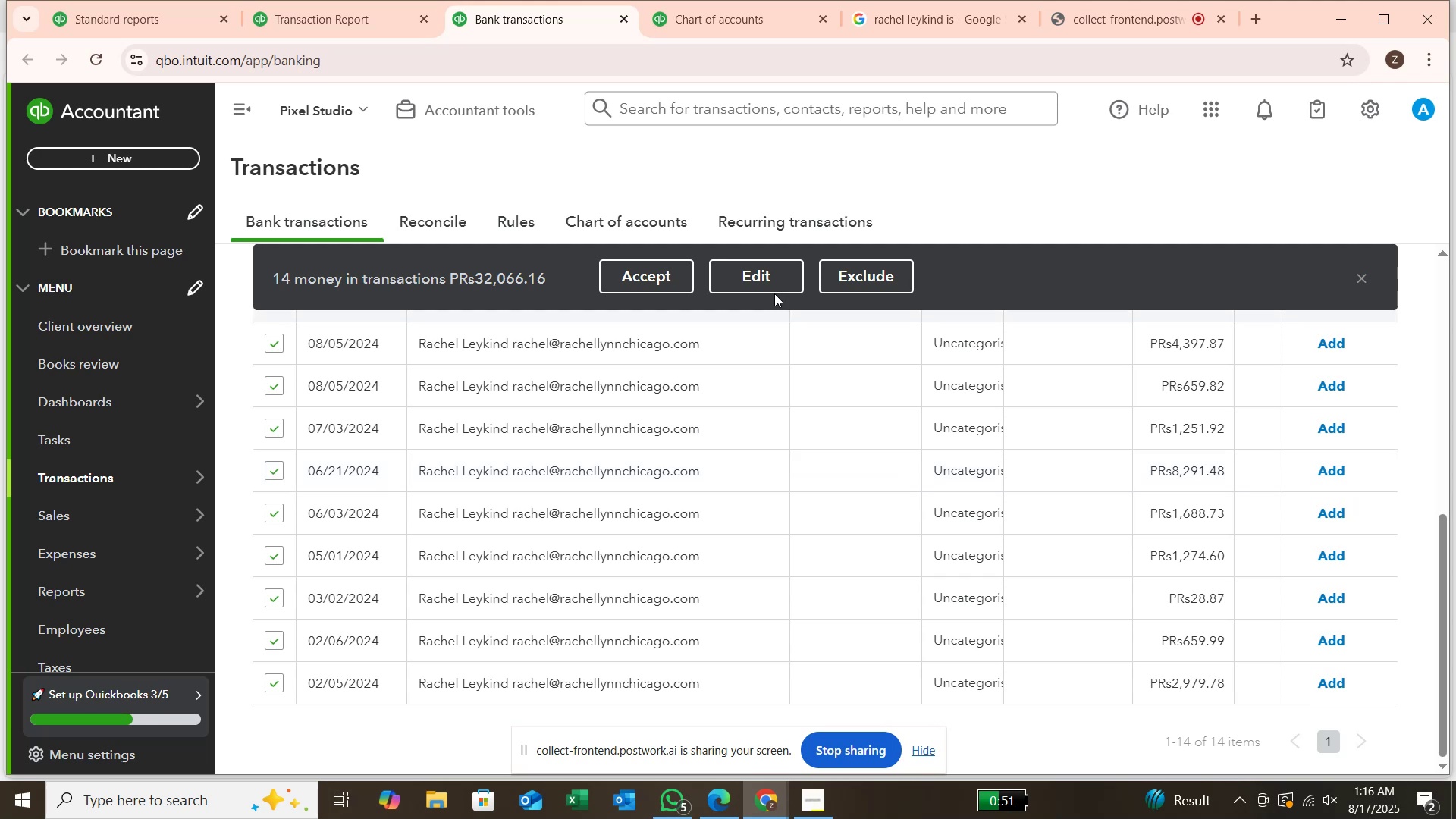 
left_click([775, 262])
 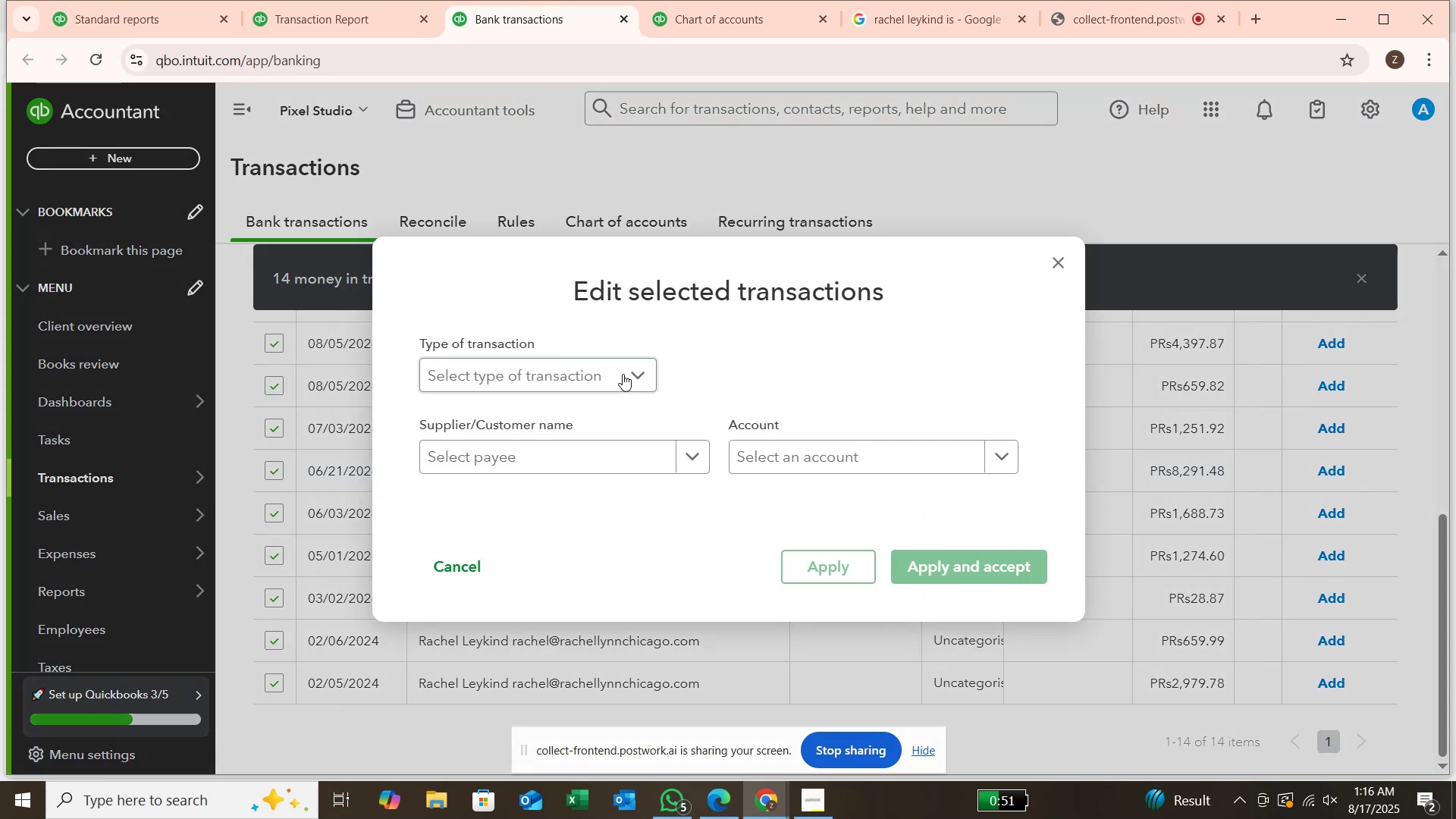 
left_click([622, 375])
 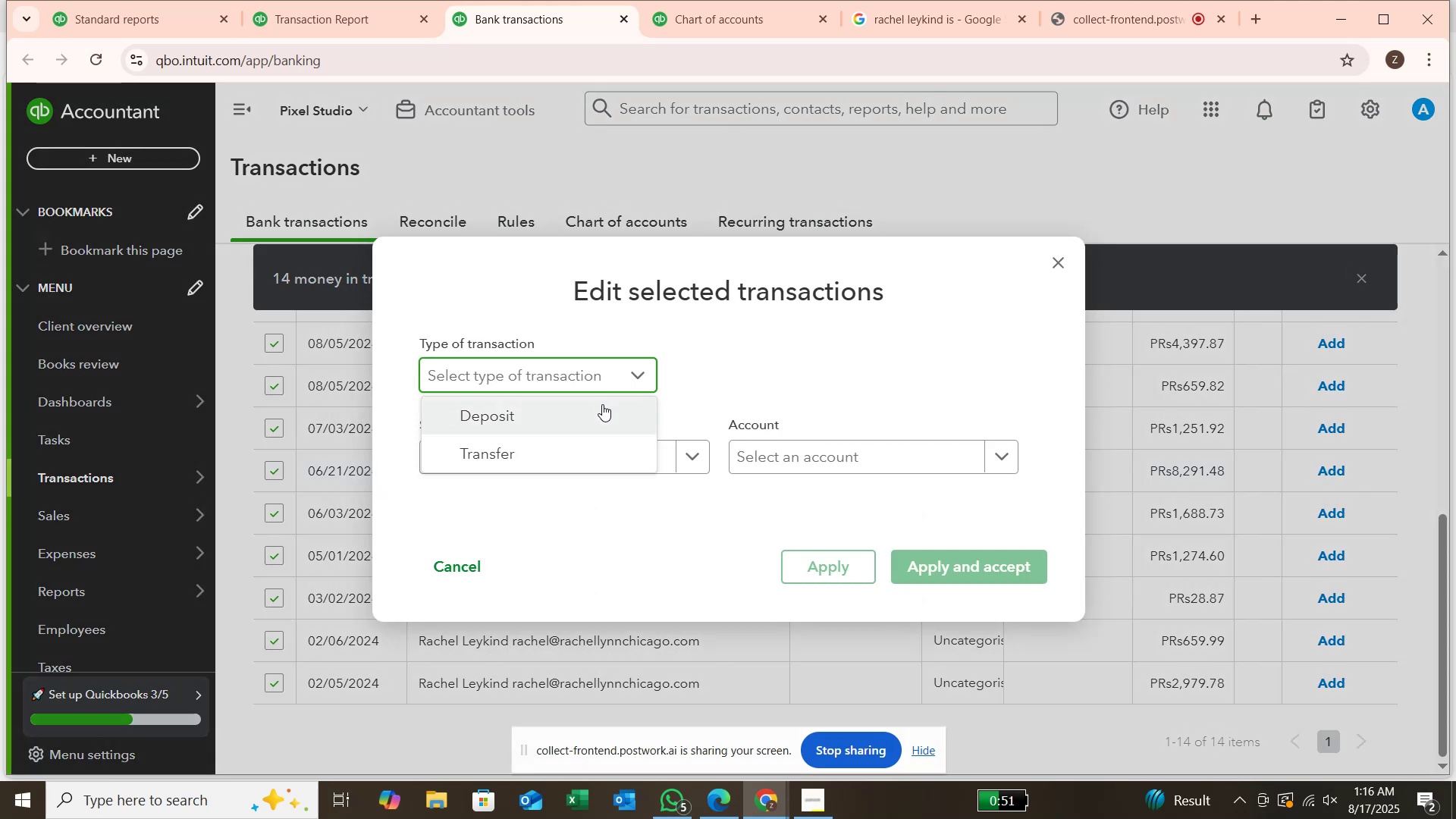 
left_click([602, 404])
 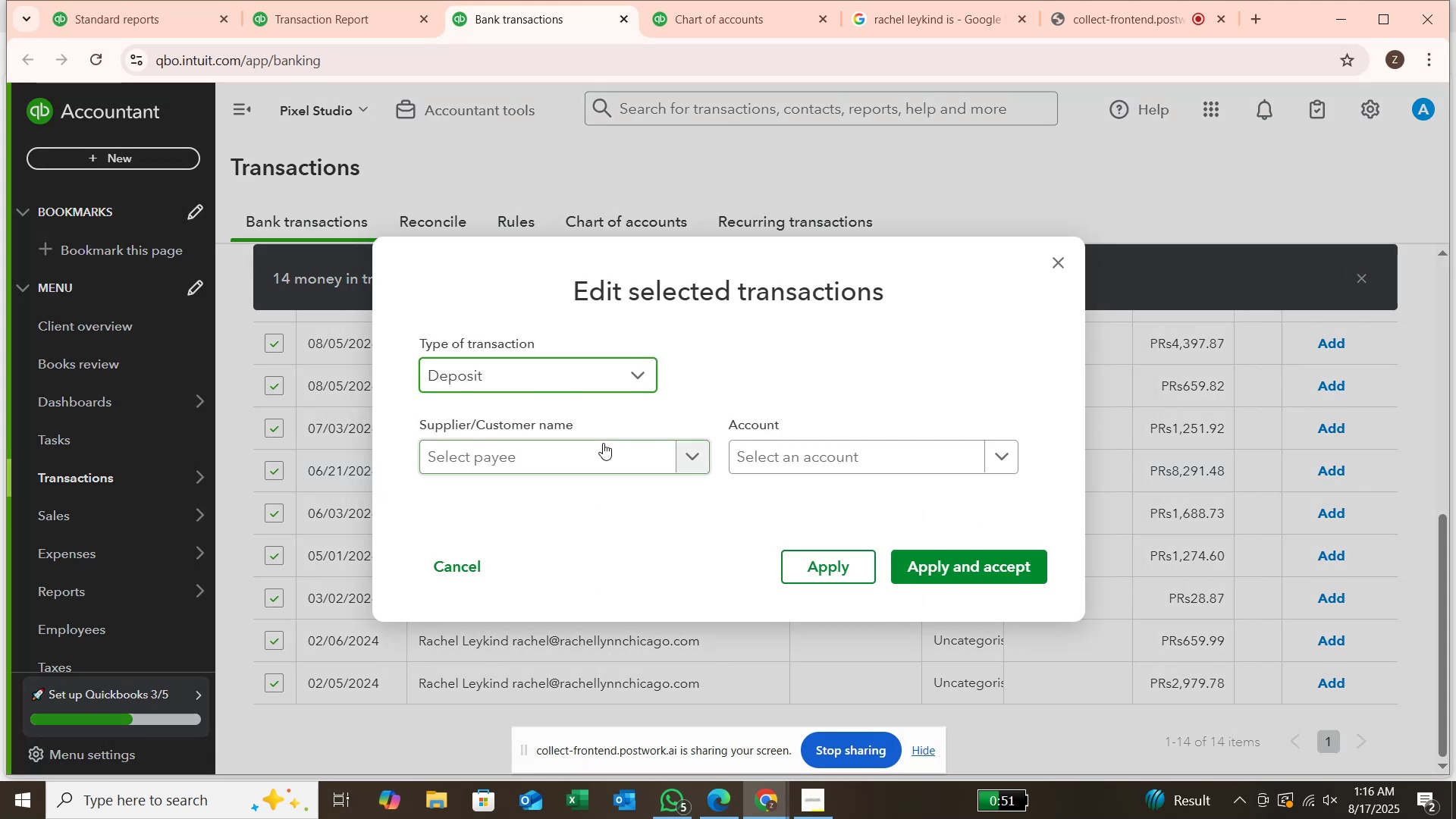 
left_click([603, 443])
 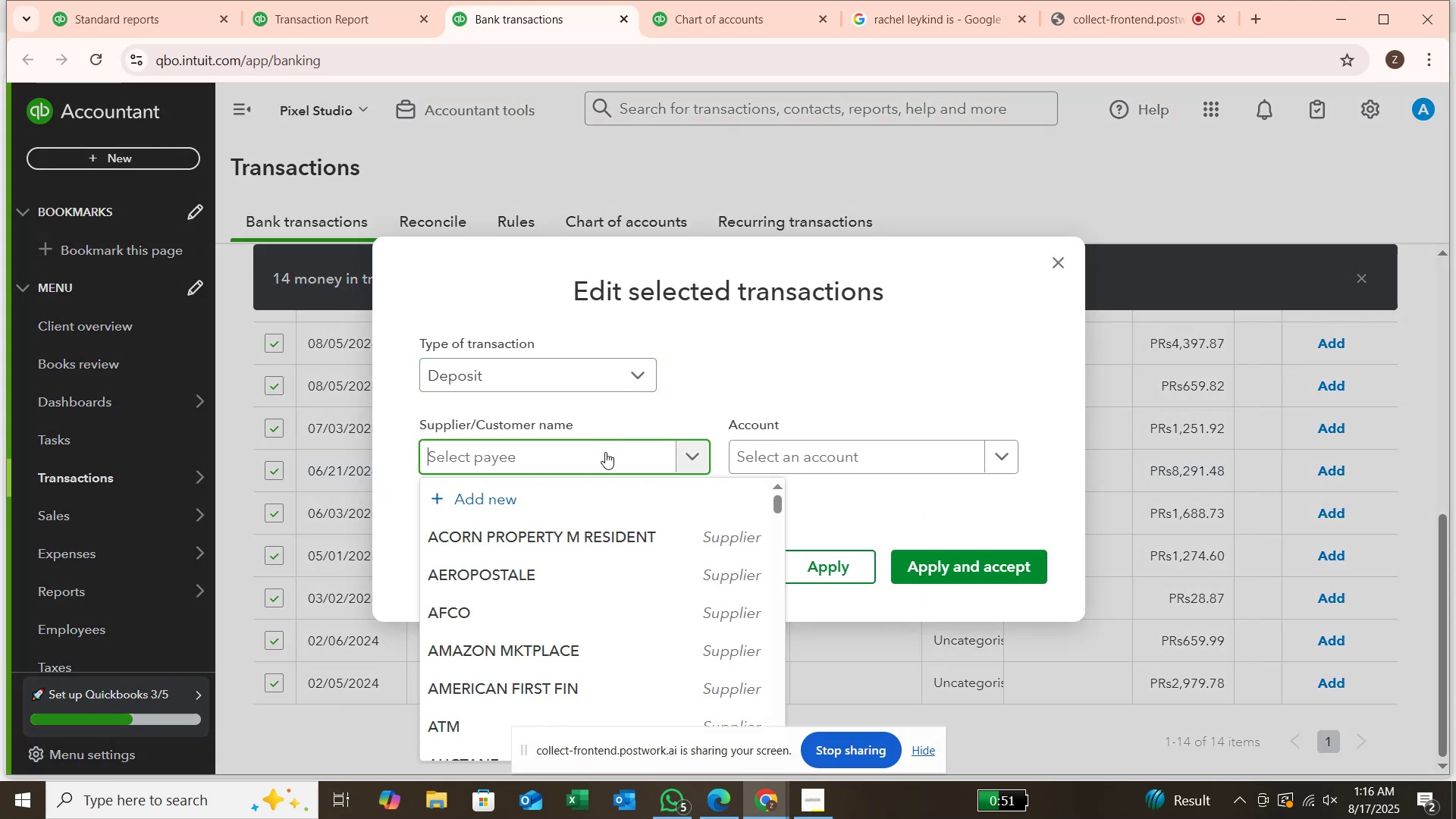 
type(rach)
 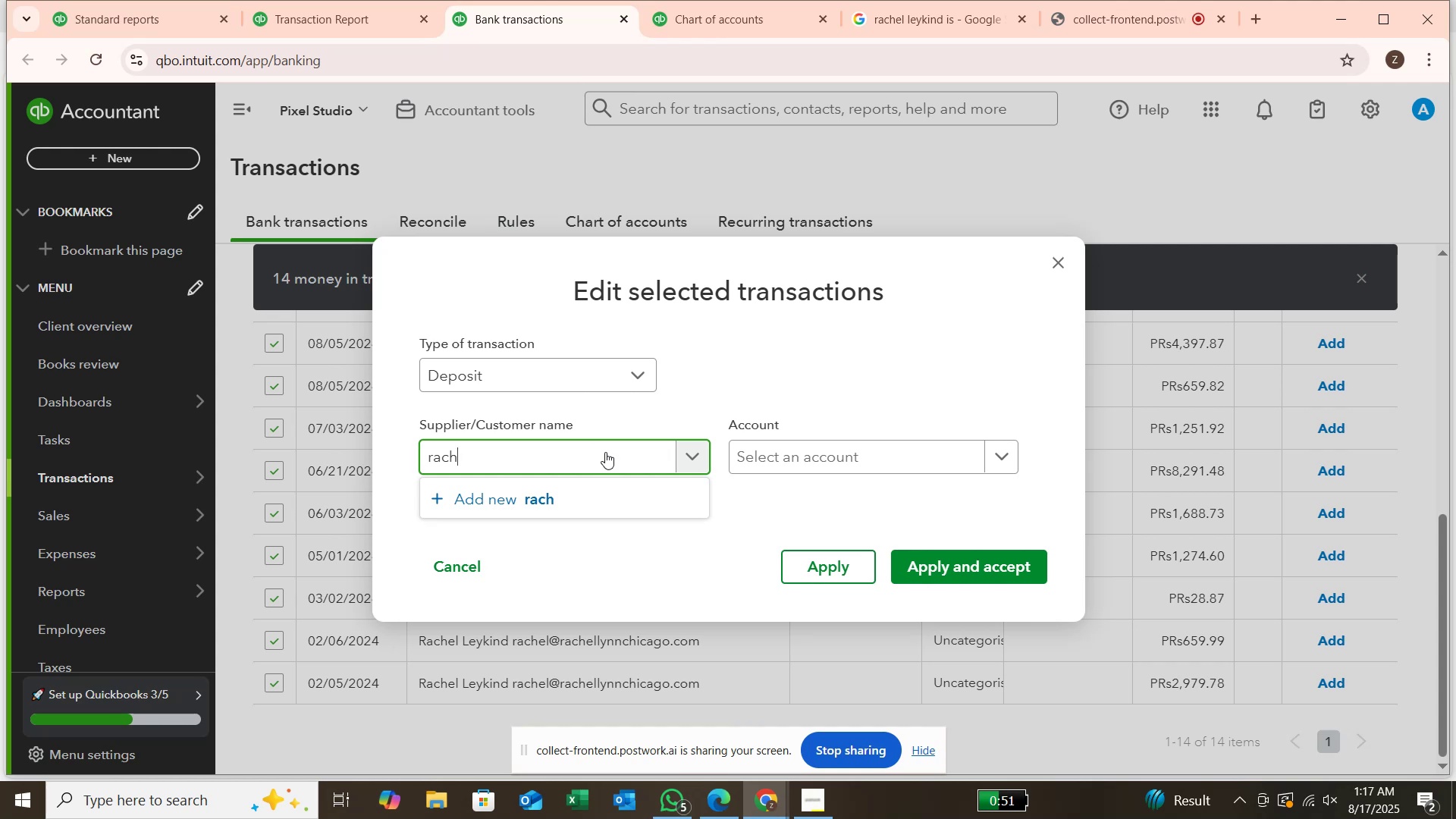 
type(el)
 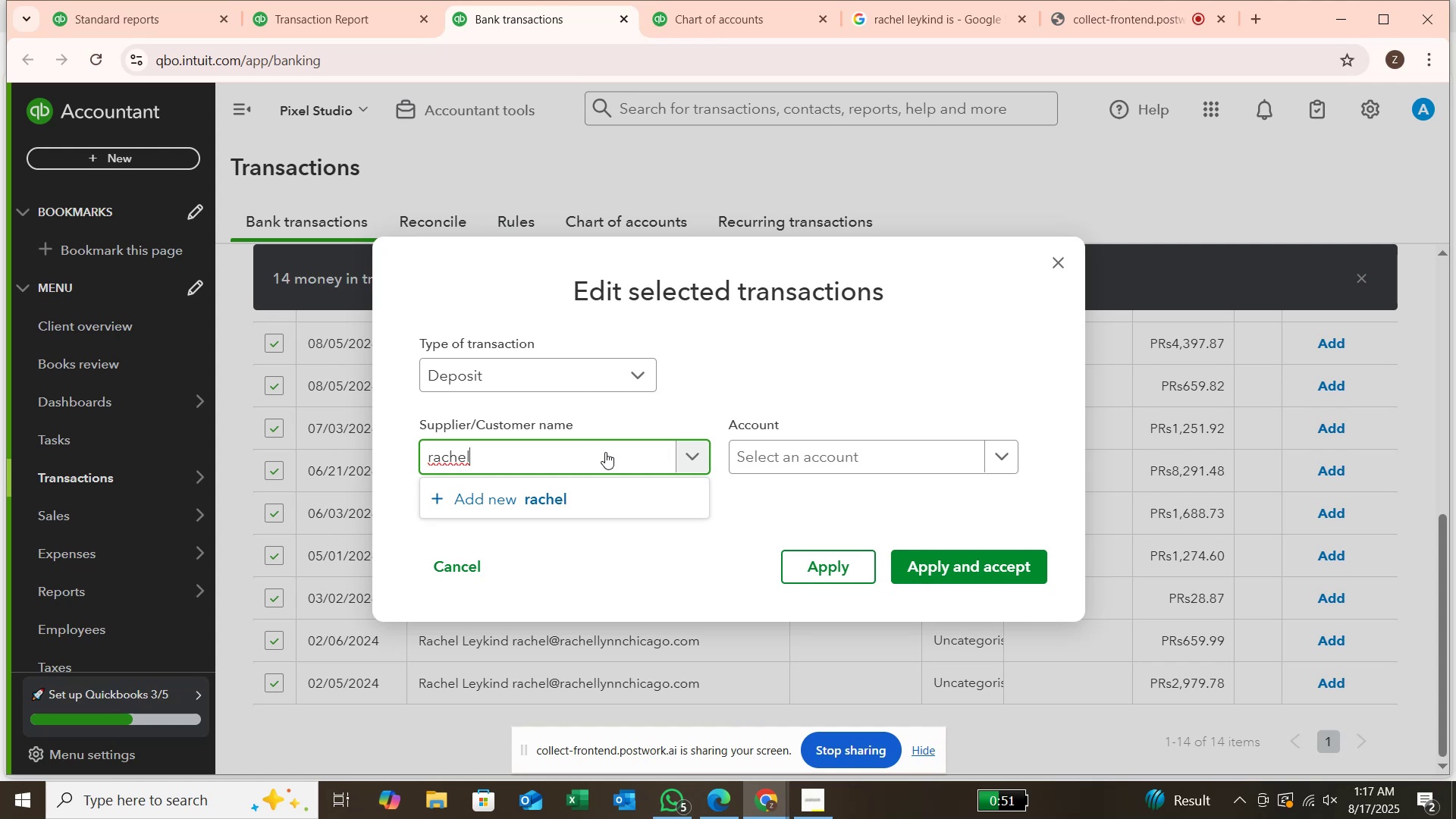 
type( leykind)
 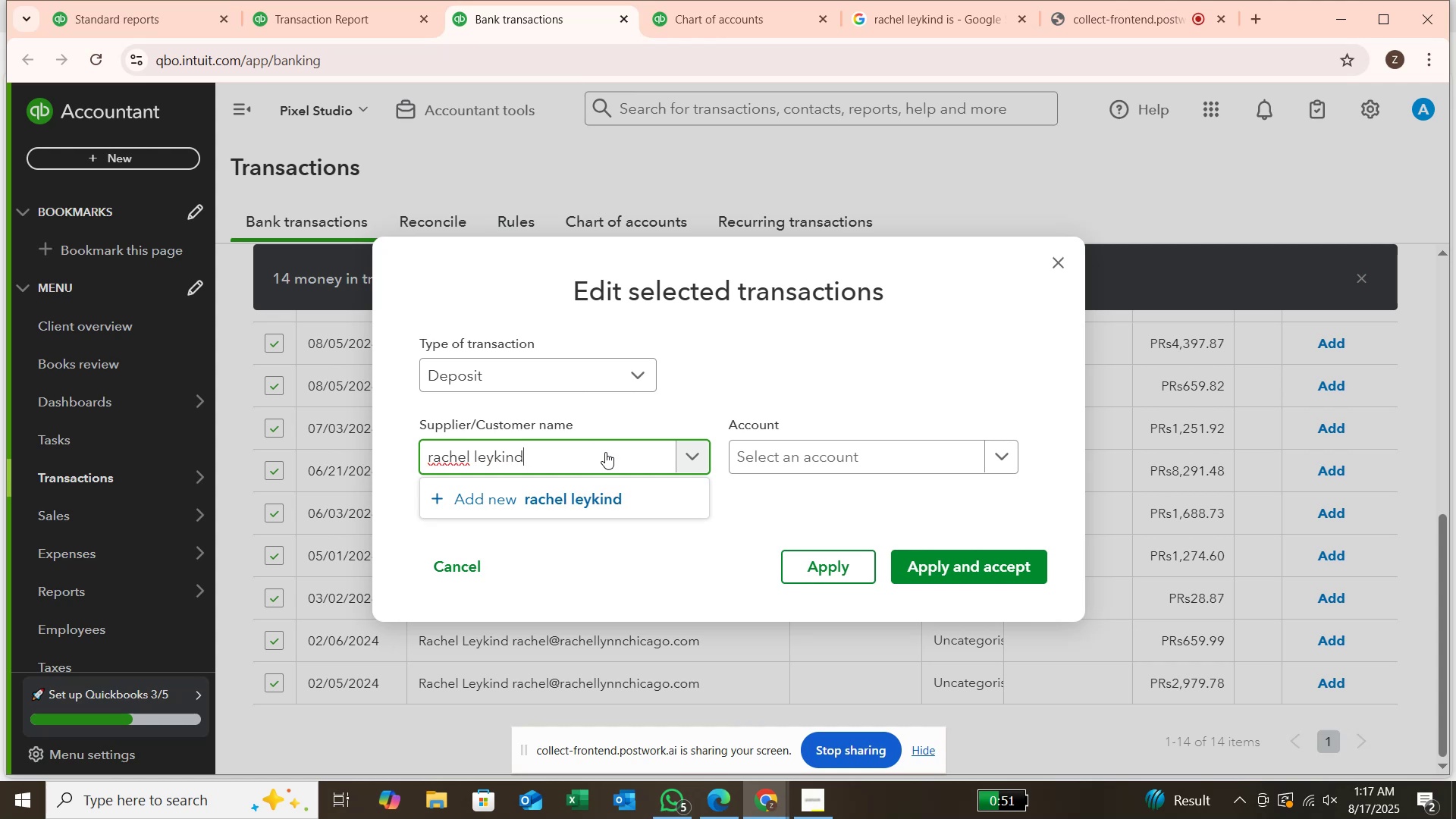 
key(Enter)
 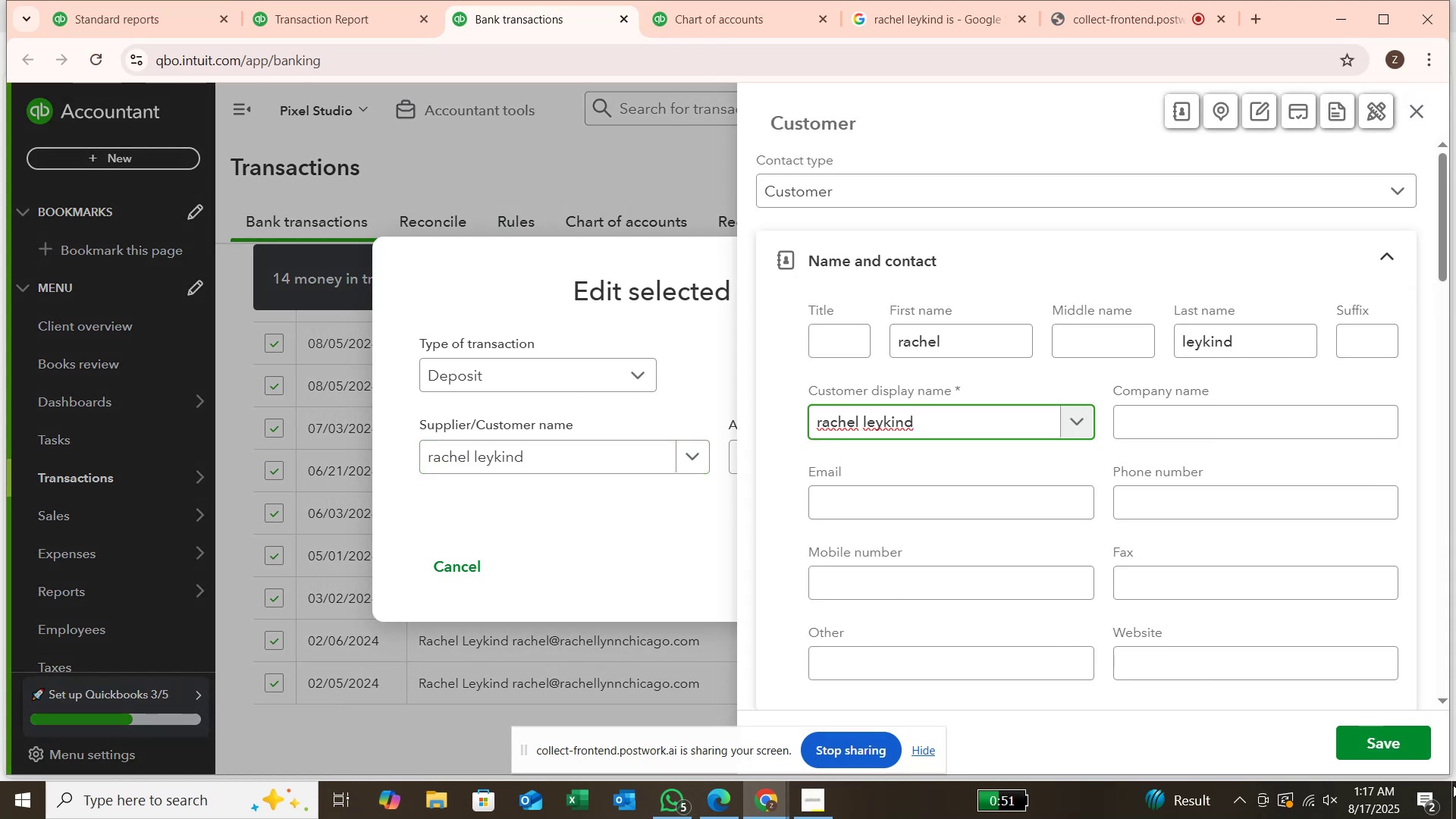 
left_click([1368, 739])
 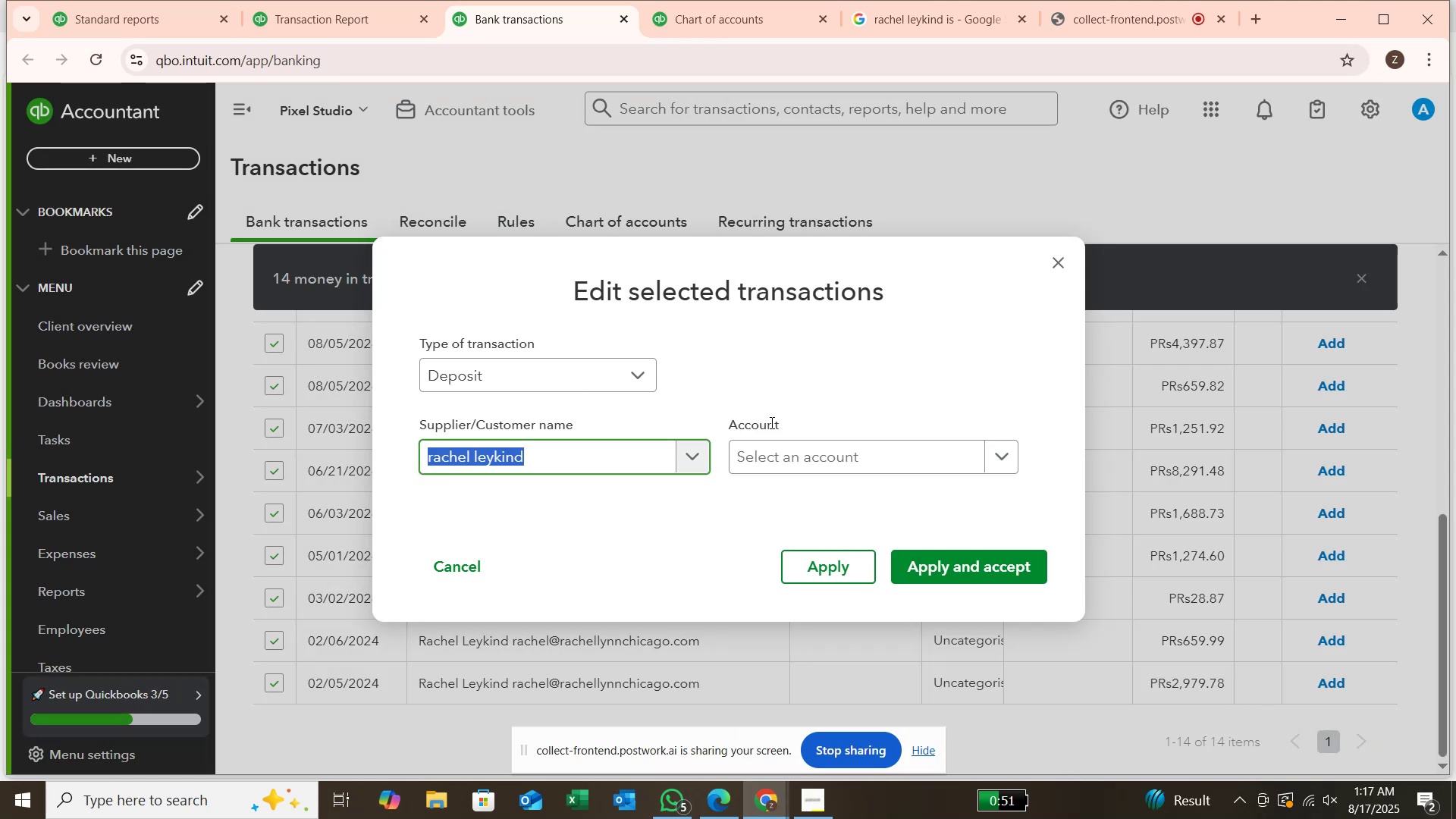 
left_click([831, 458])
 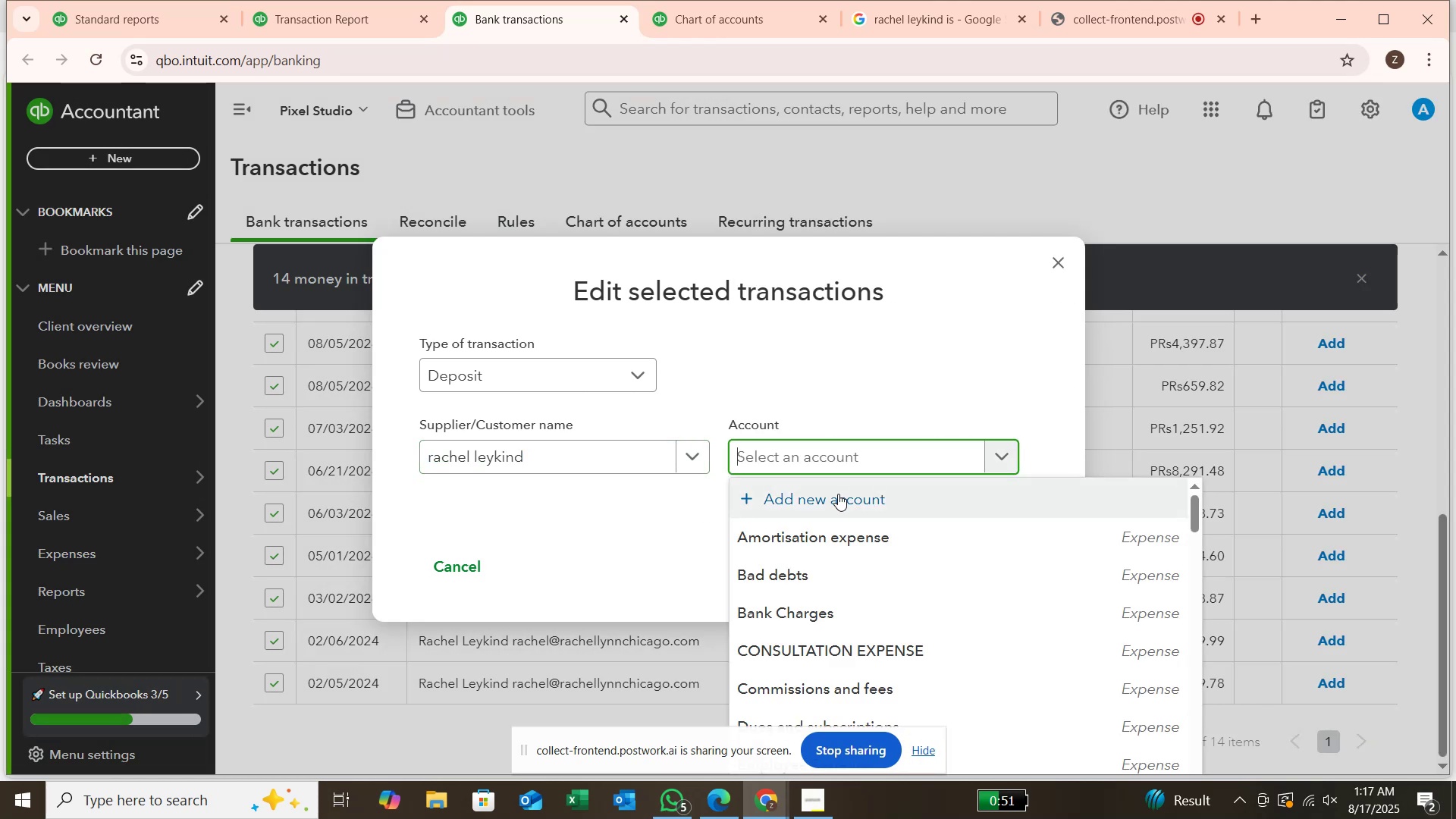 
type(je)
key(Backspace)
key(Backspace)
 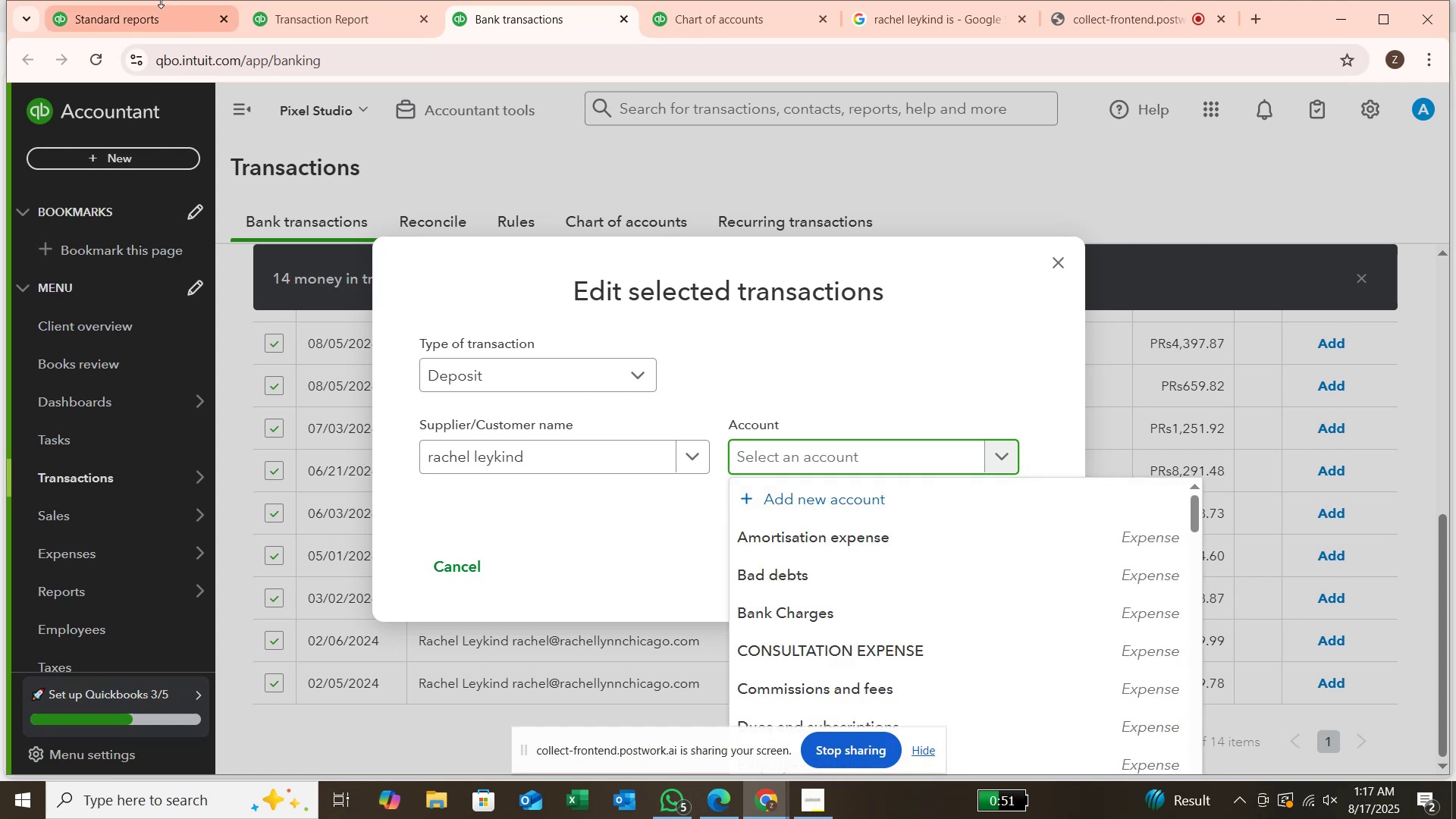 
left_click([285, 18])
 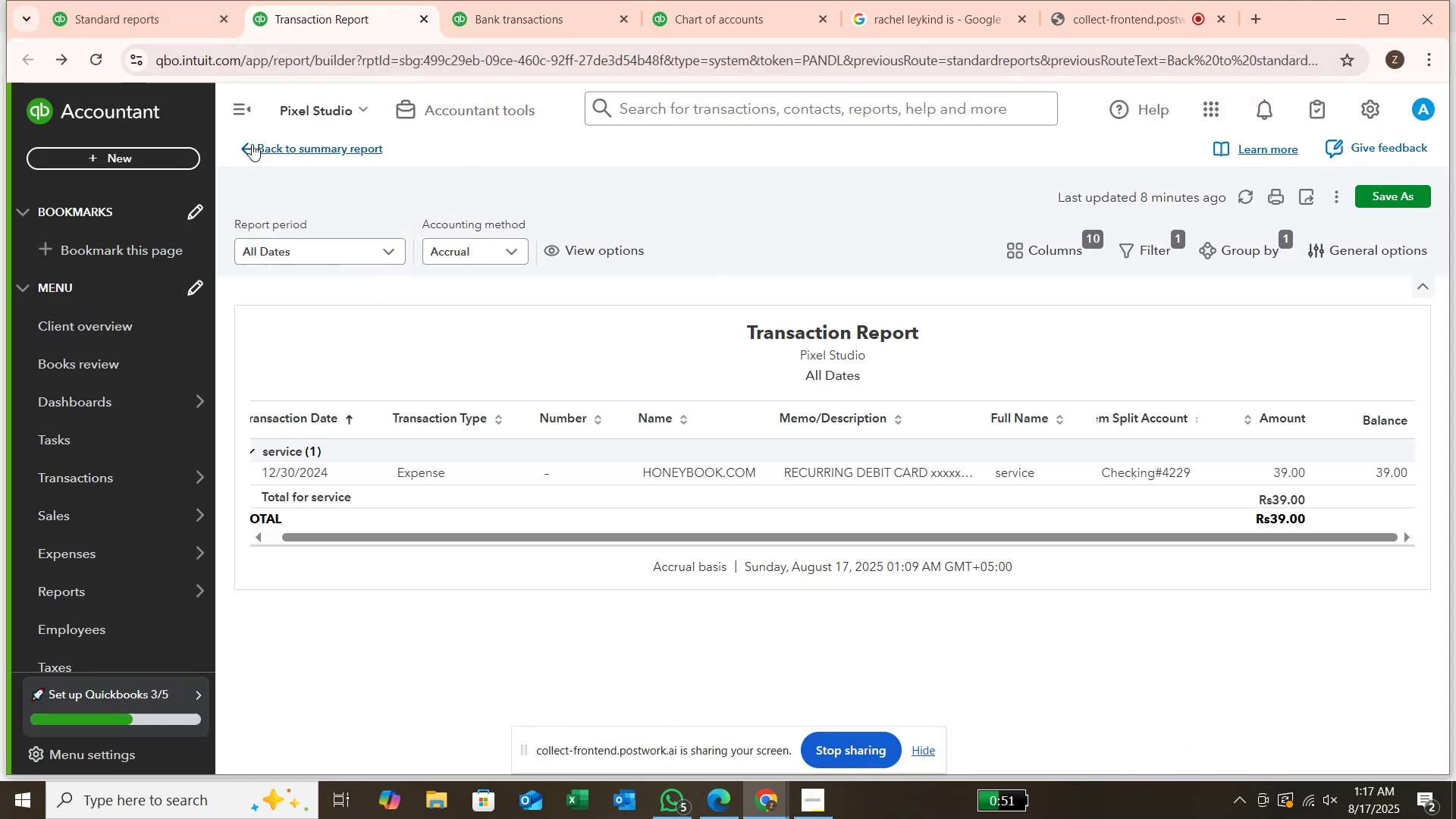 
left_click([252, 144])
 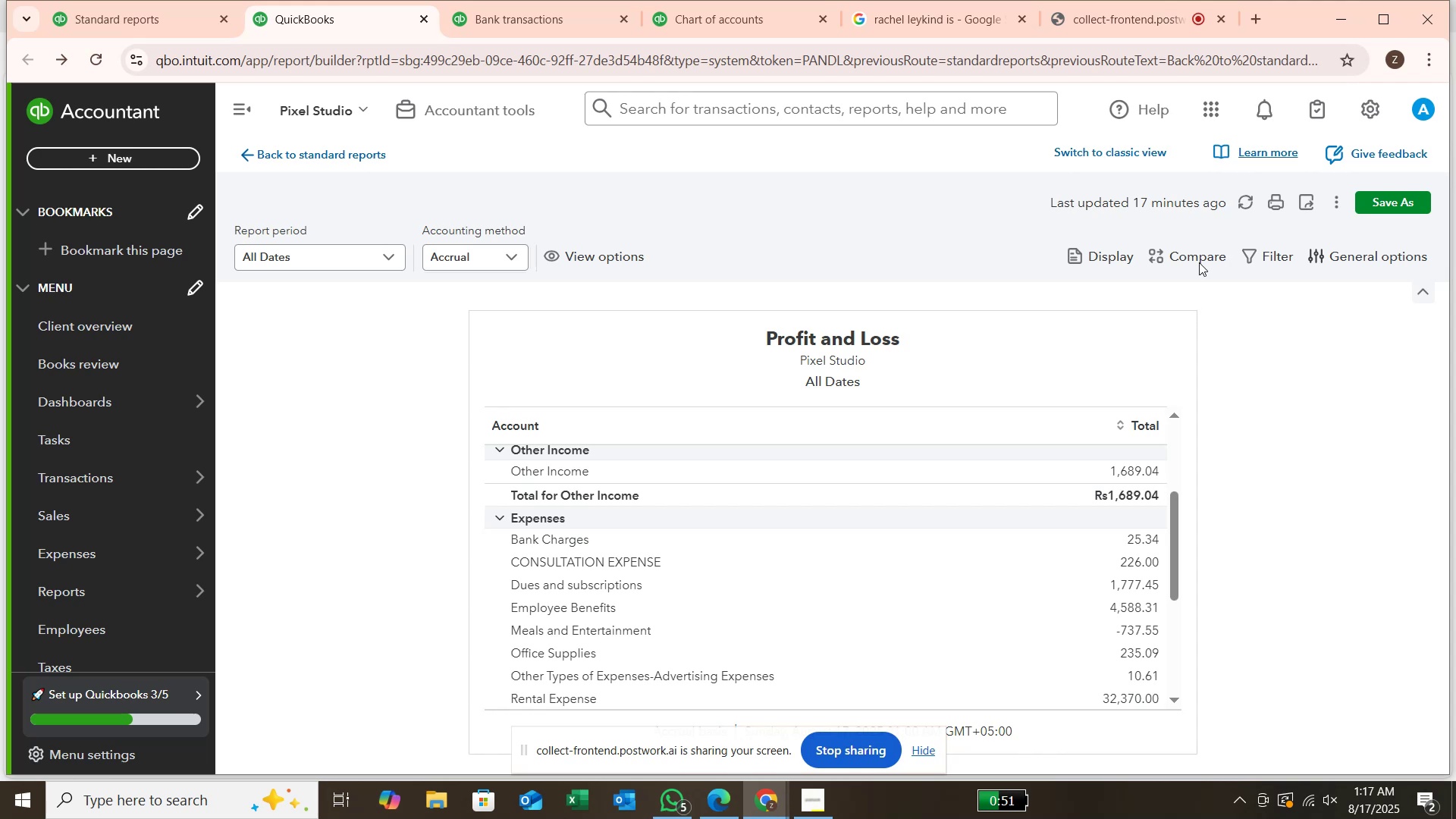 
left_click([1237, 202])
 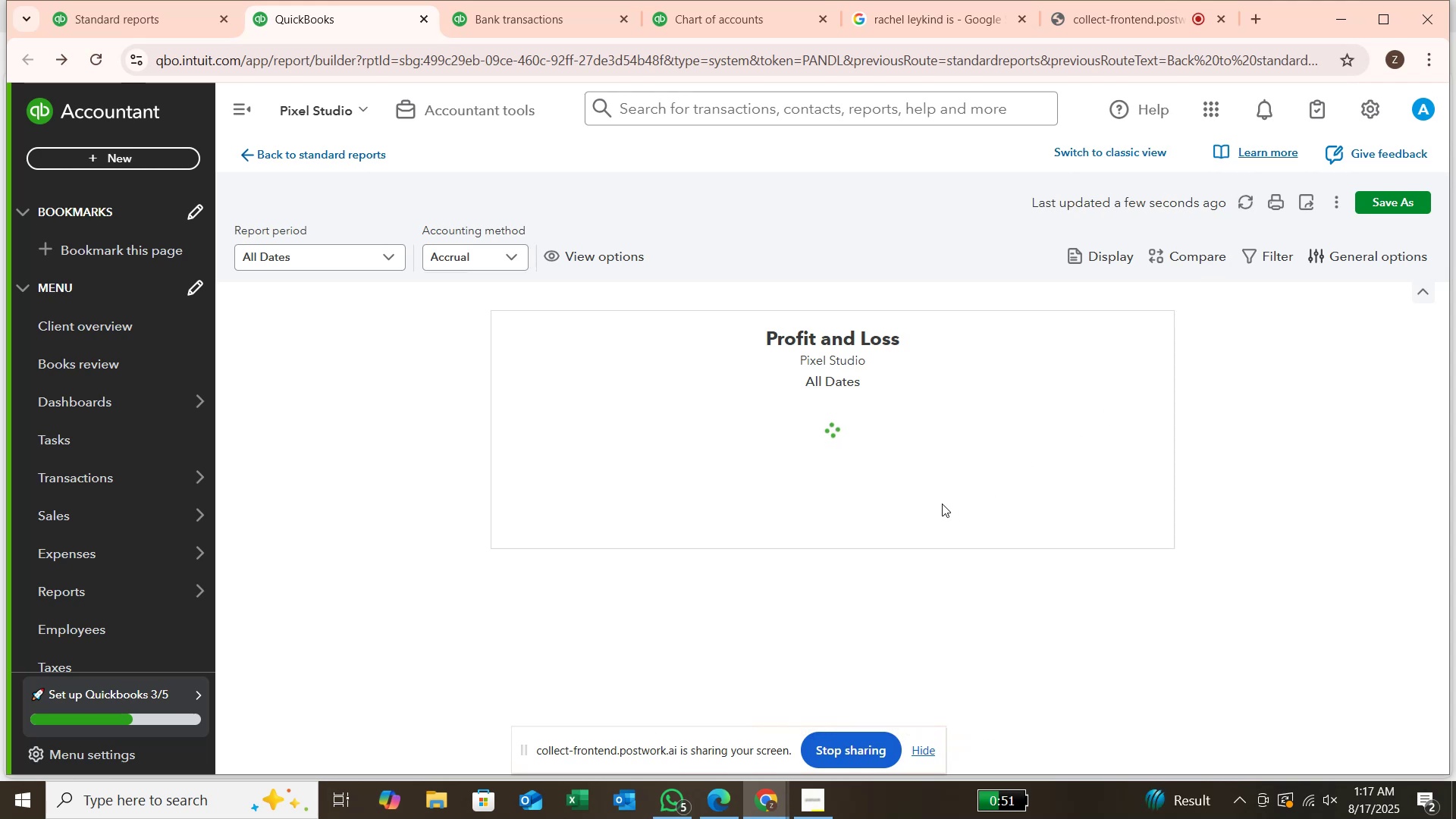 
wait(6.14)
 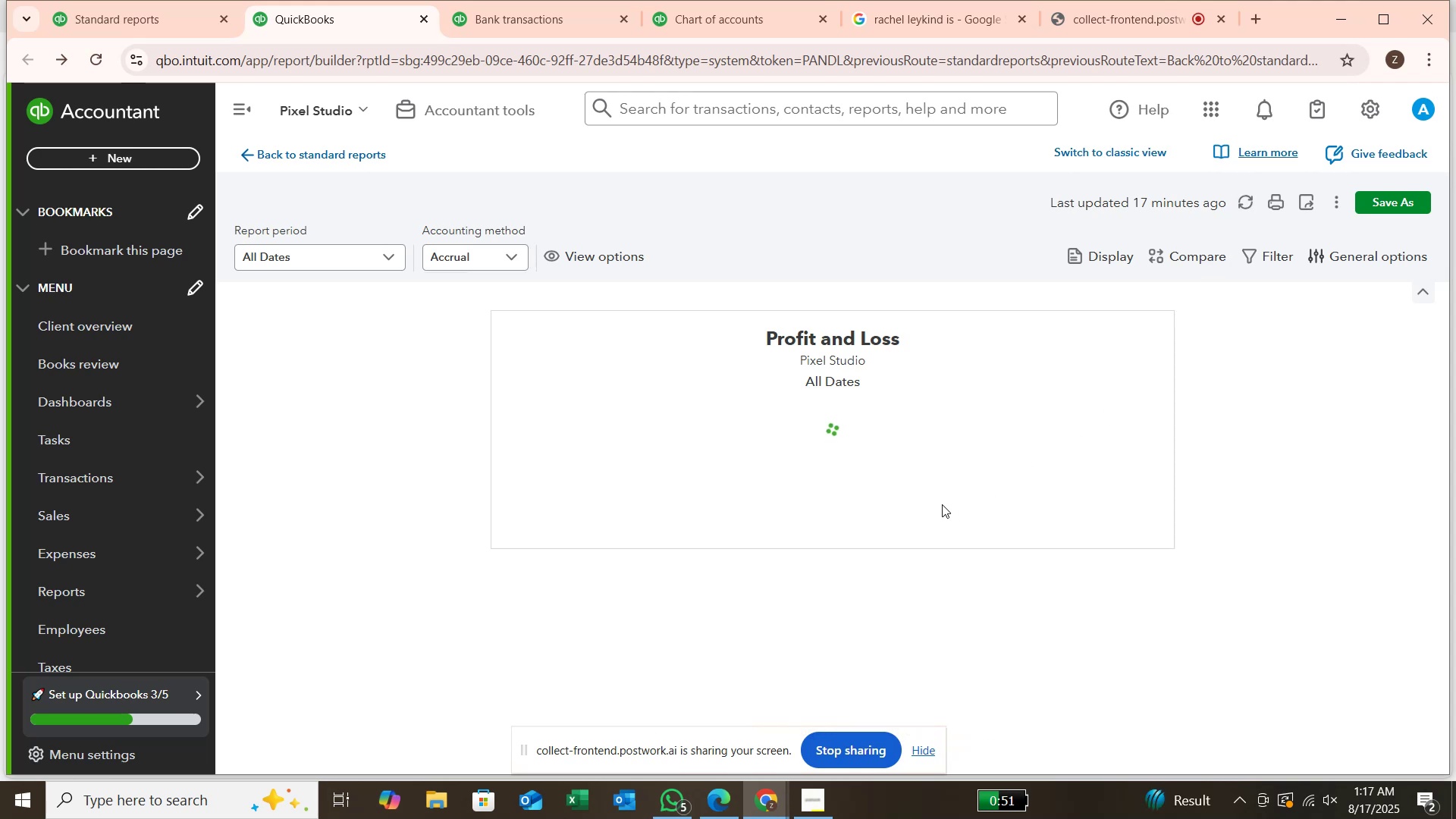 
scroll: coordinate [942, 502], scroll_direction: down, amount: 1.0
 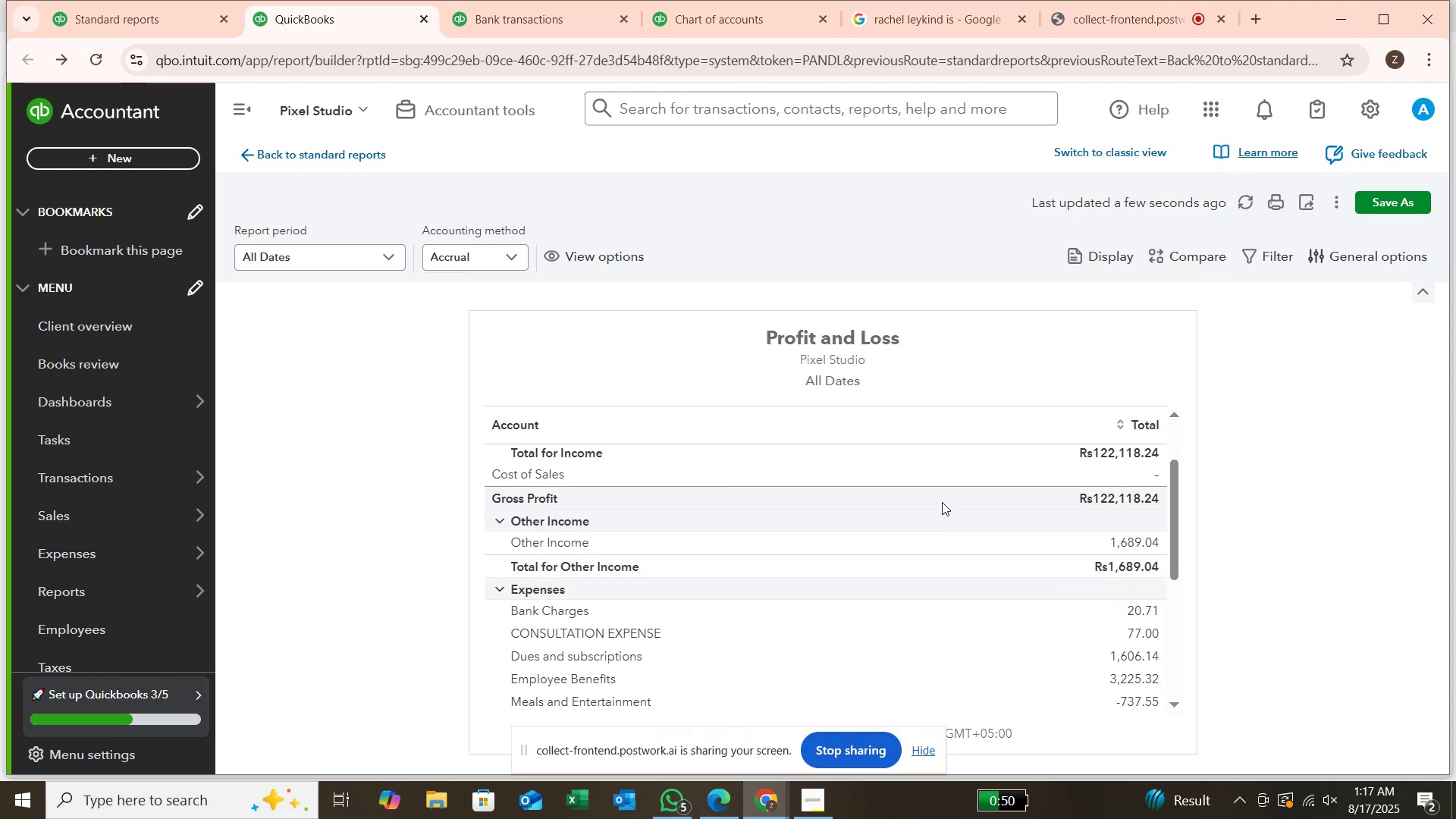 
scroll: coordinate [942, 501], scroll_direction: up, amount: 1.0
 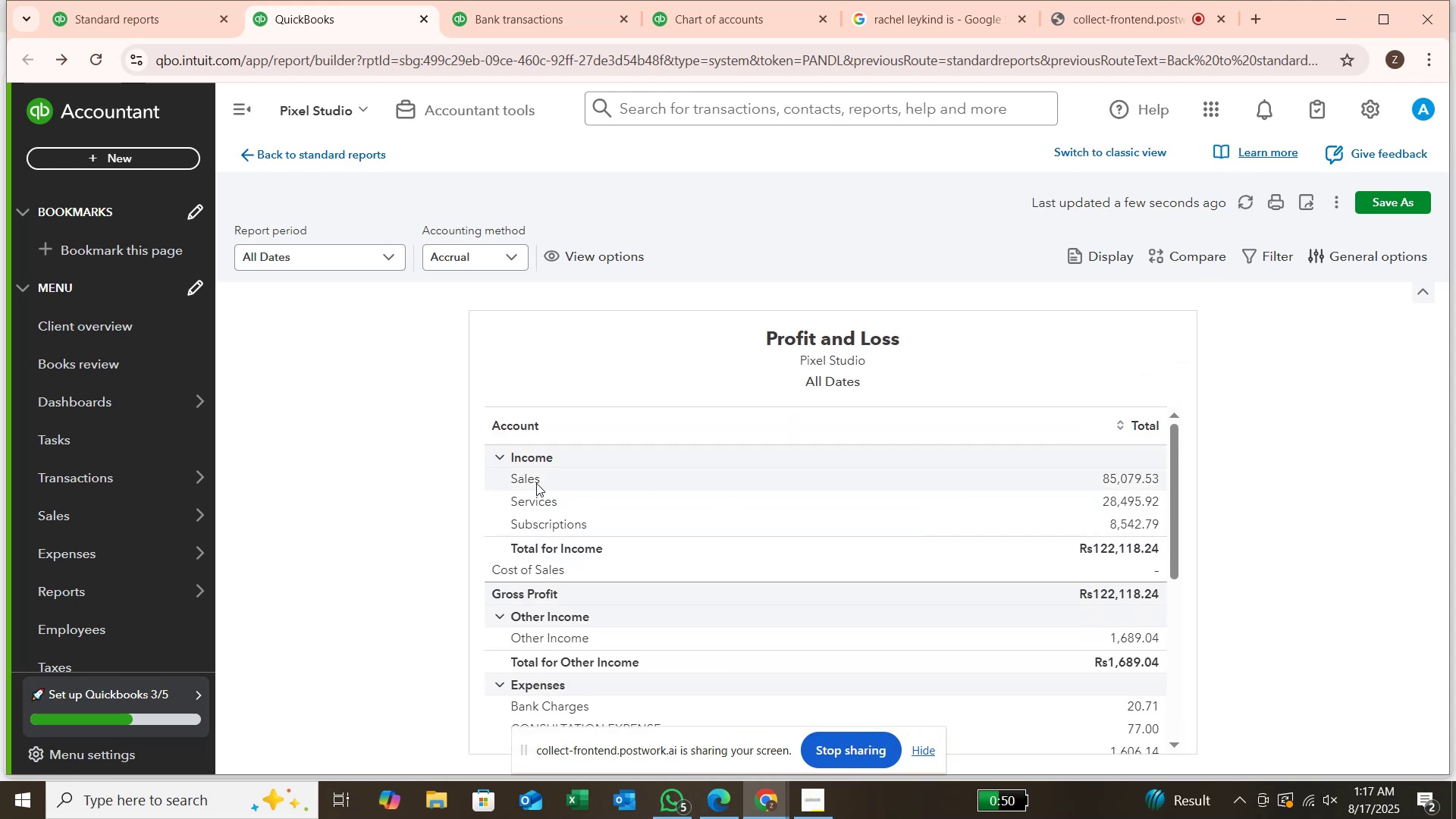 
scroll: coordinate [540, 521], scroll_direction: down, amount: 1.0
 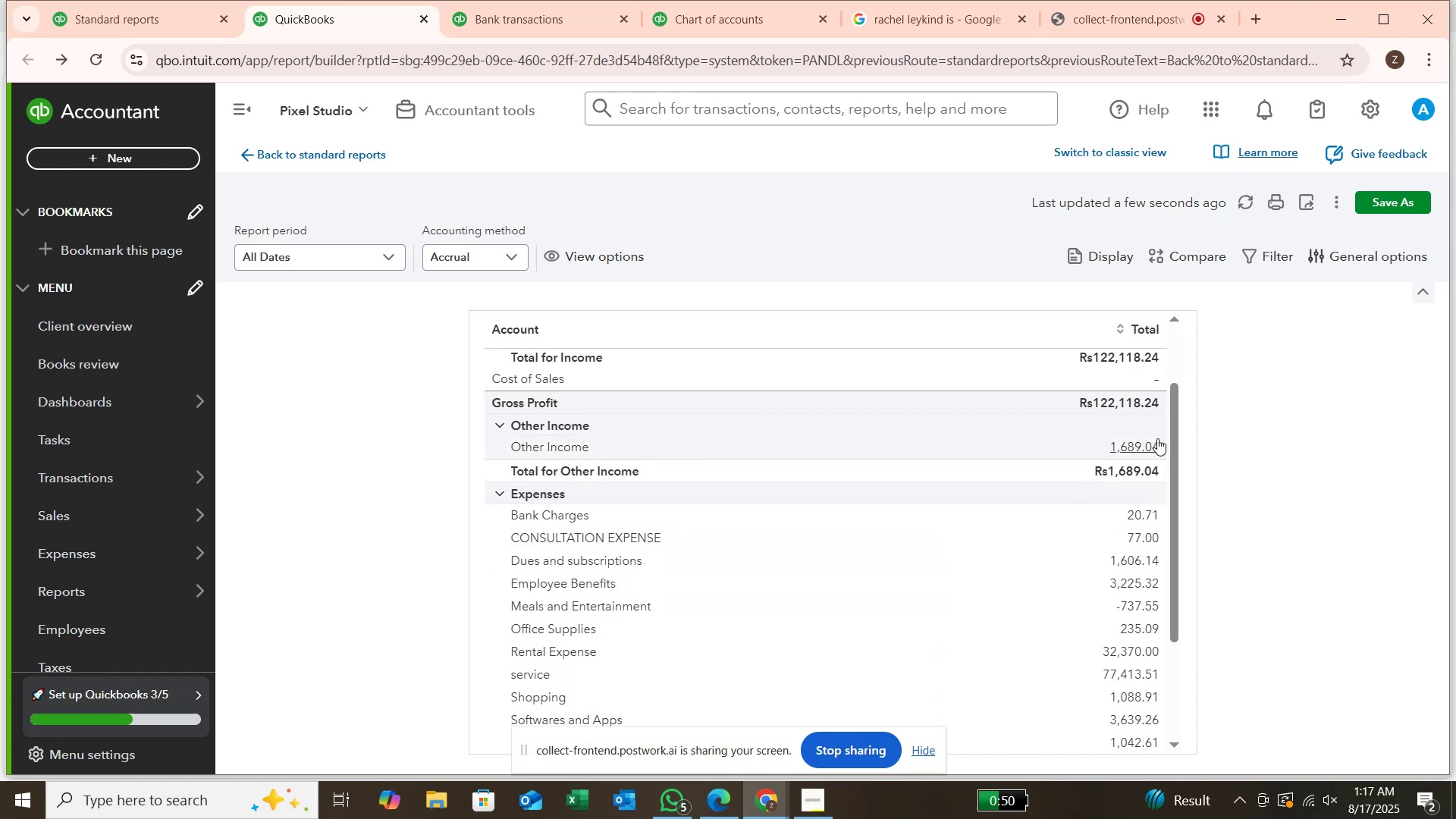 
left_click([1150, 443])
 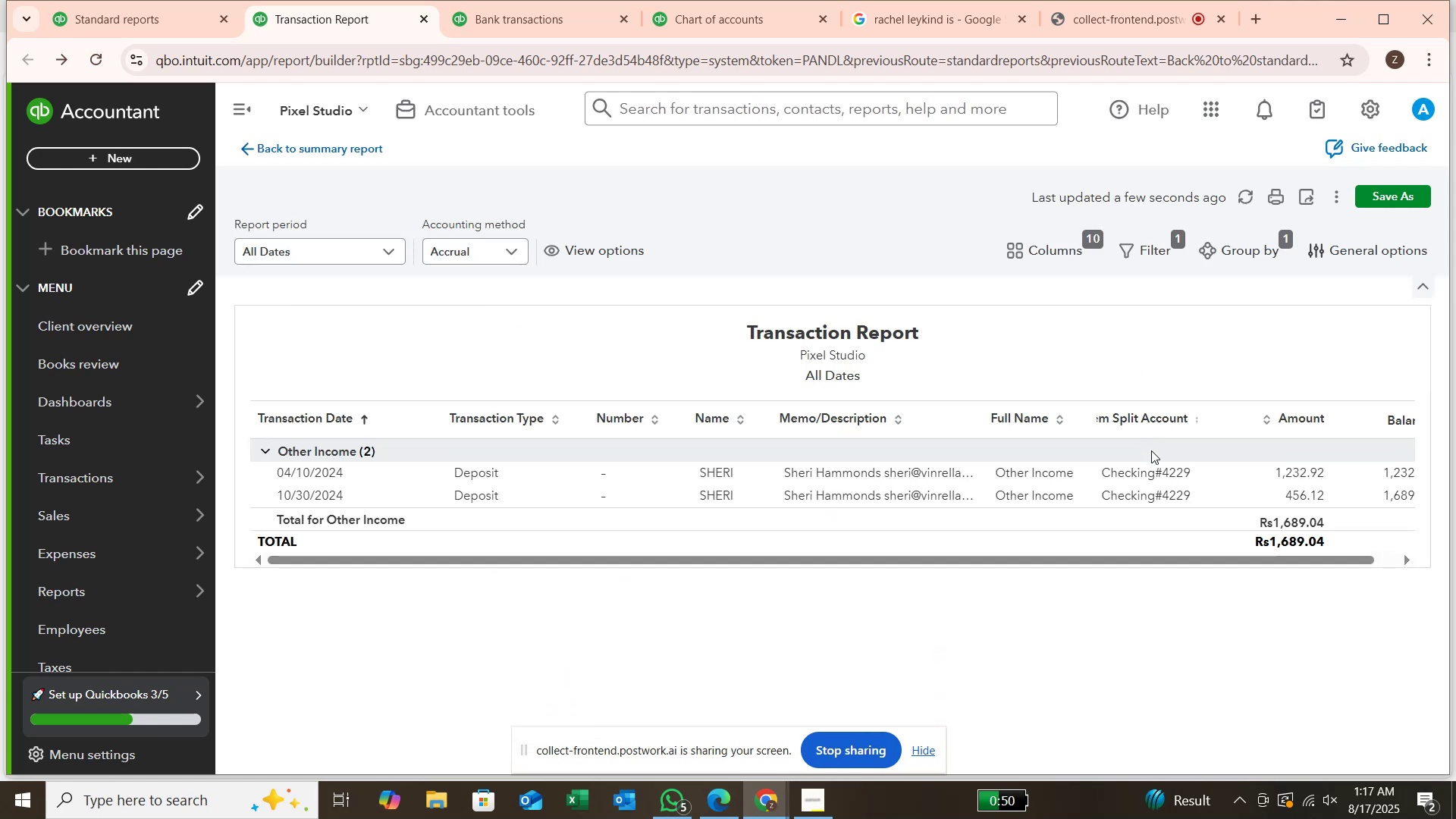 
wait(11.2)
 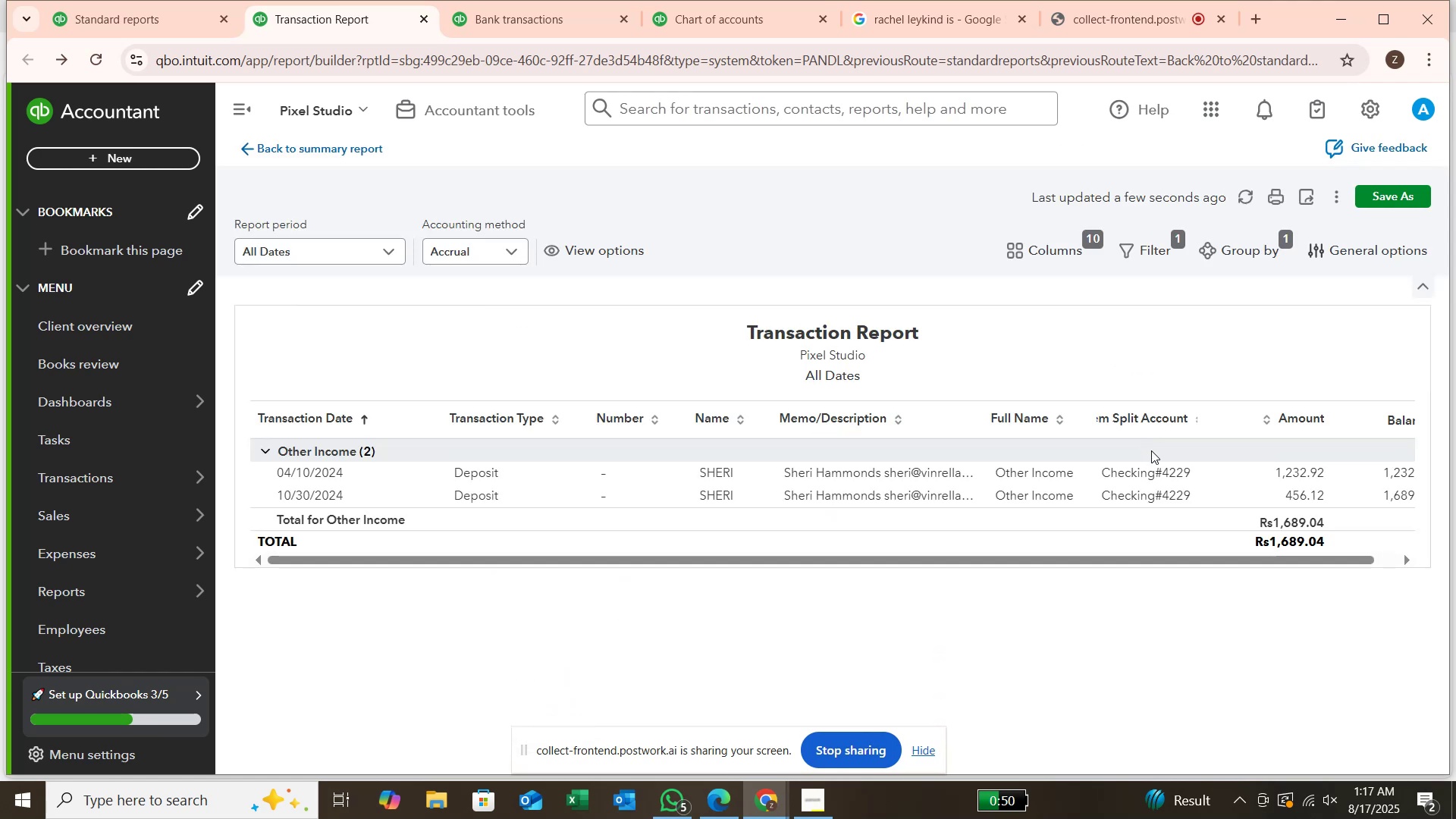 
mouse_move([1377, 472])
 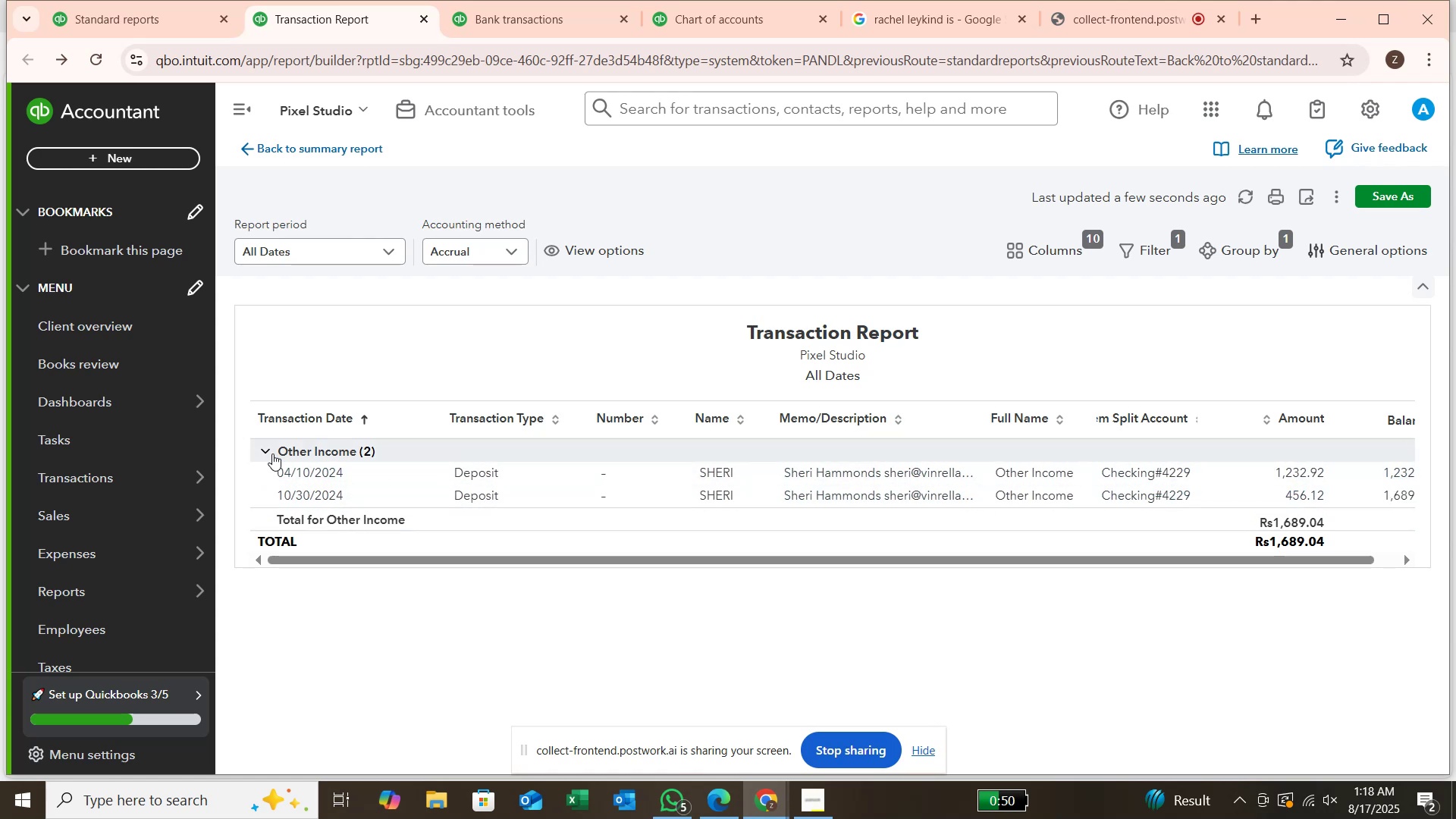 
left_click([268, 450])
 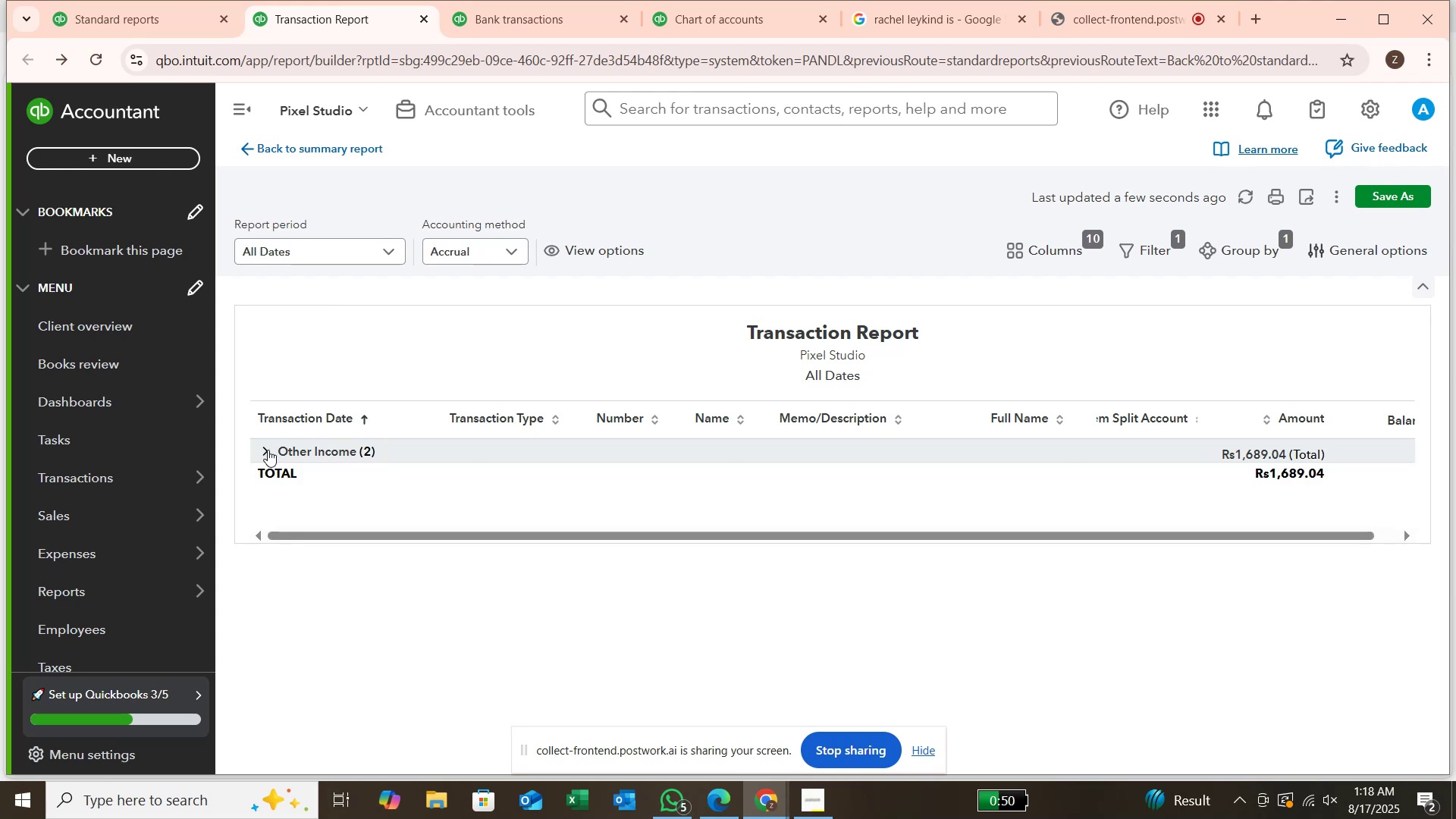 
left_click([268, 450])
 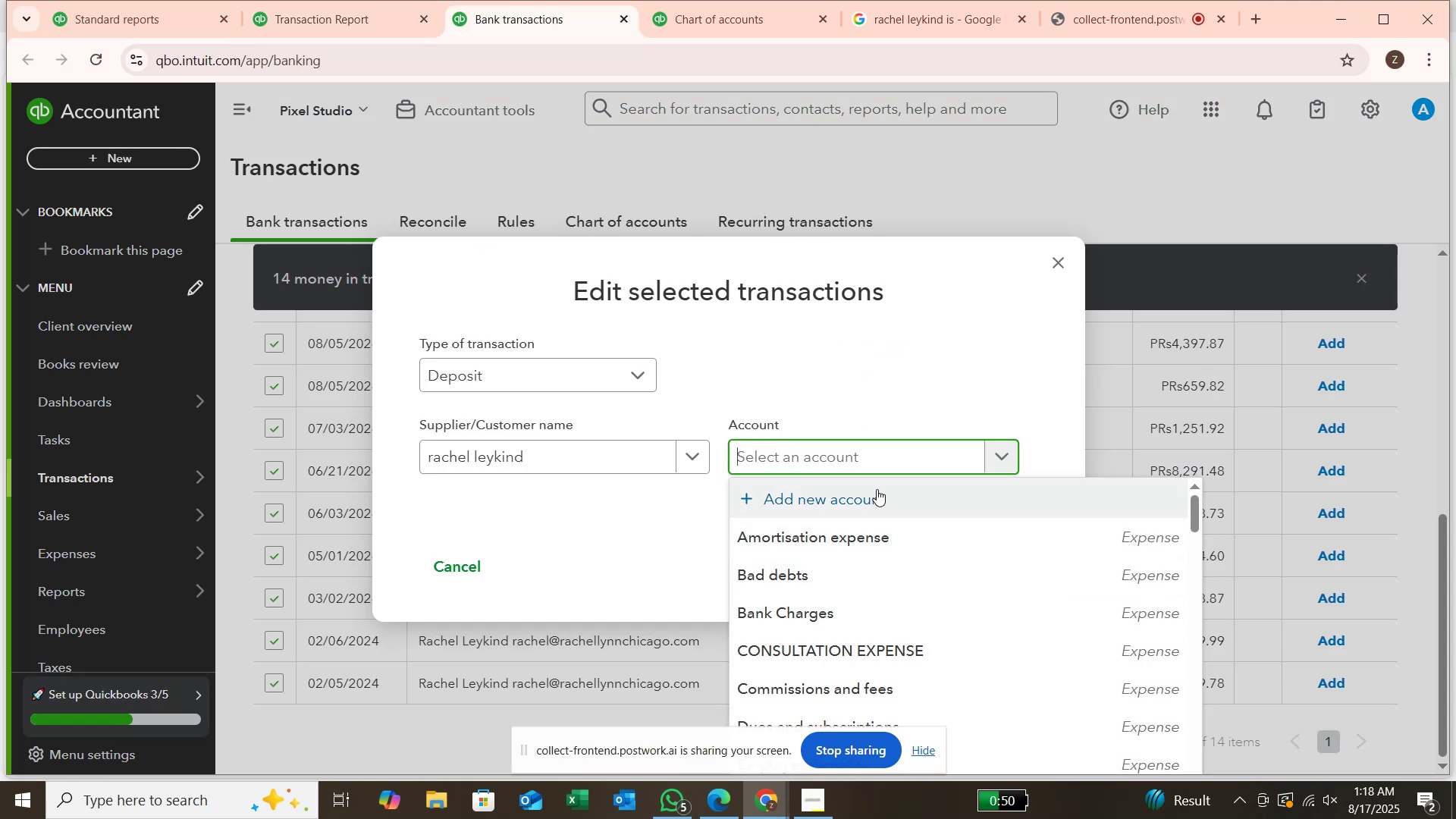 
wait(12.2)
 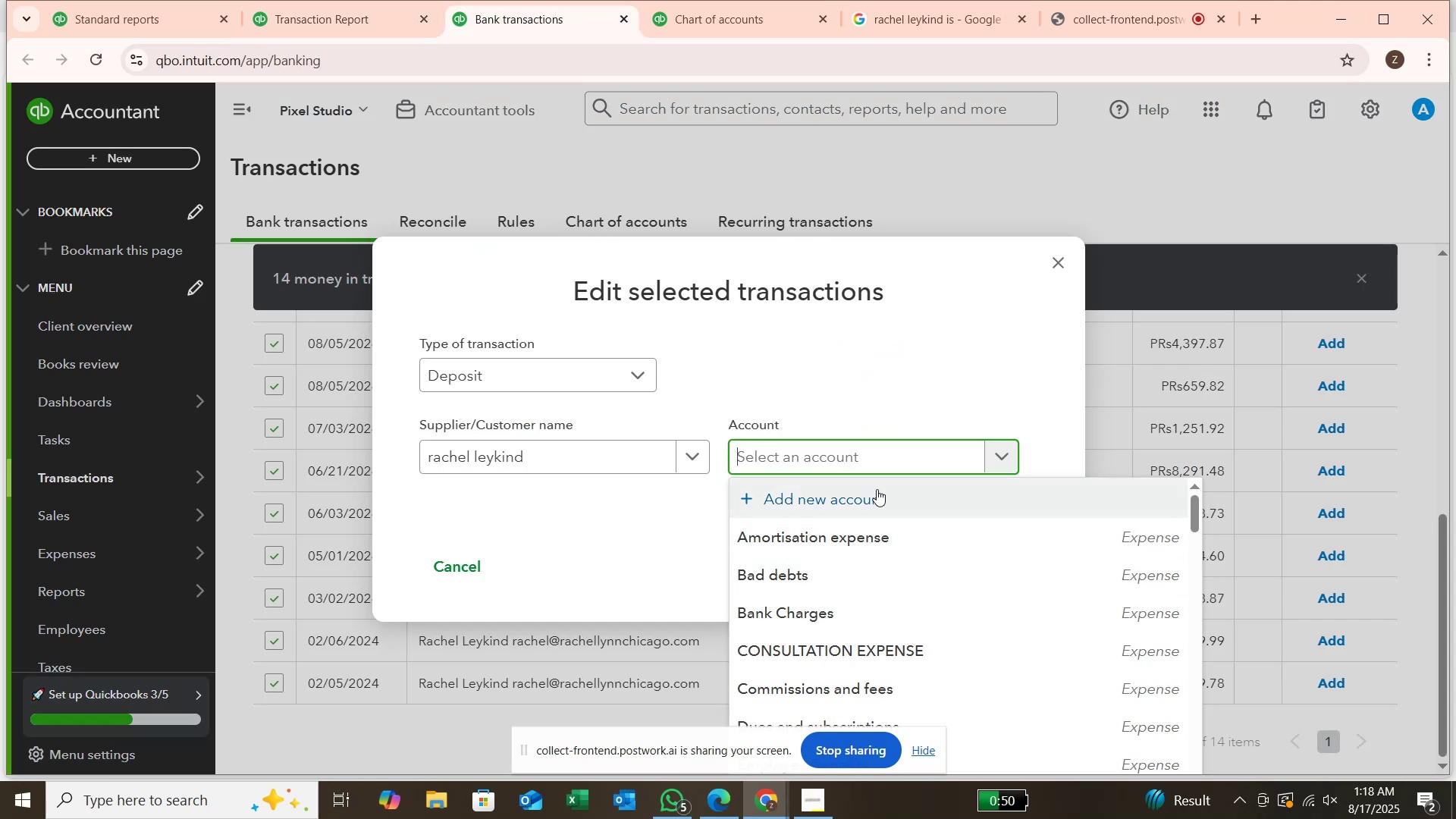 
type(se)
key(Backspace)
key(Backspace)
type(supp)
 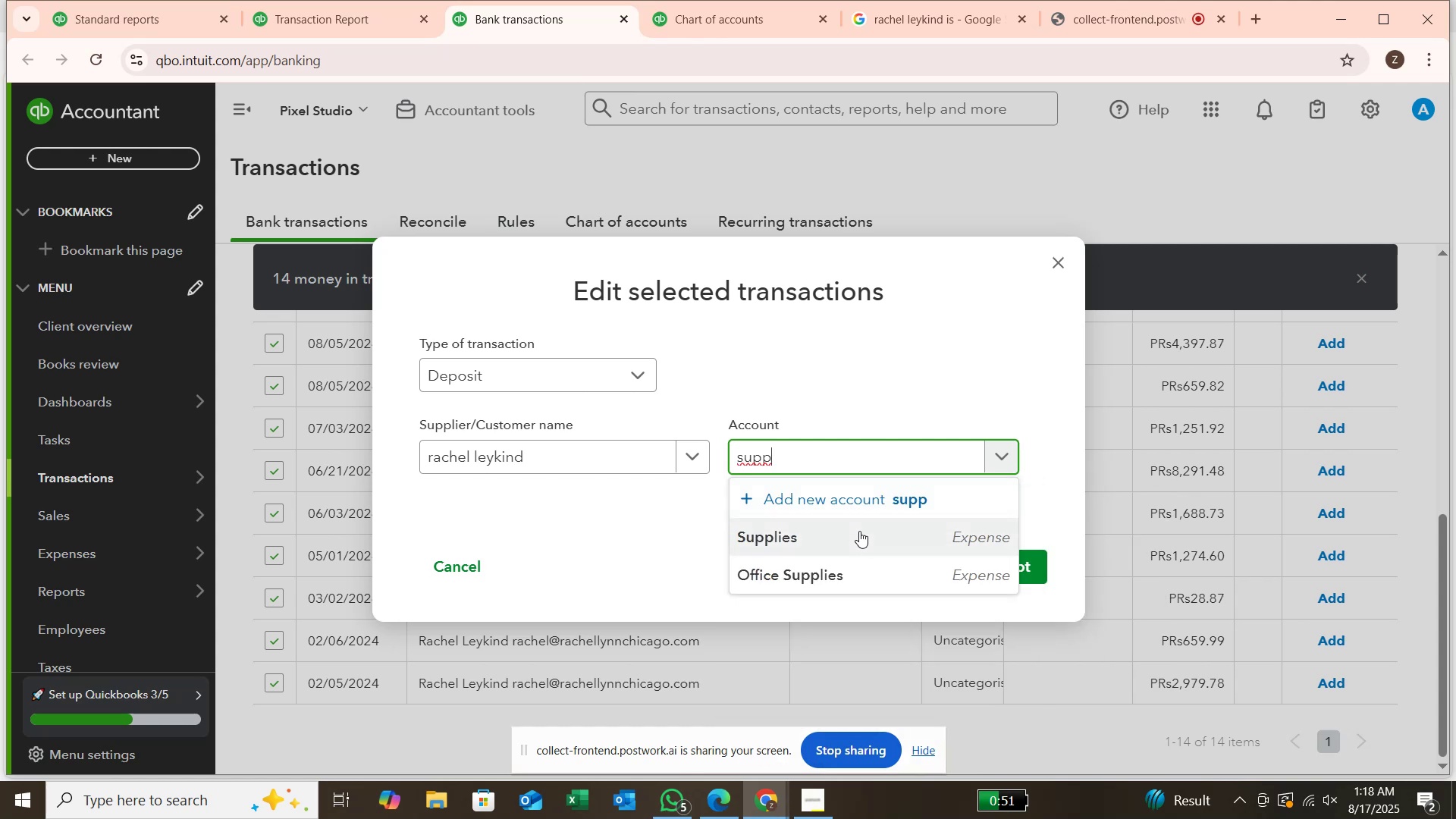 
wait(7.26)
 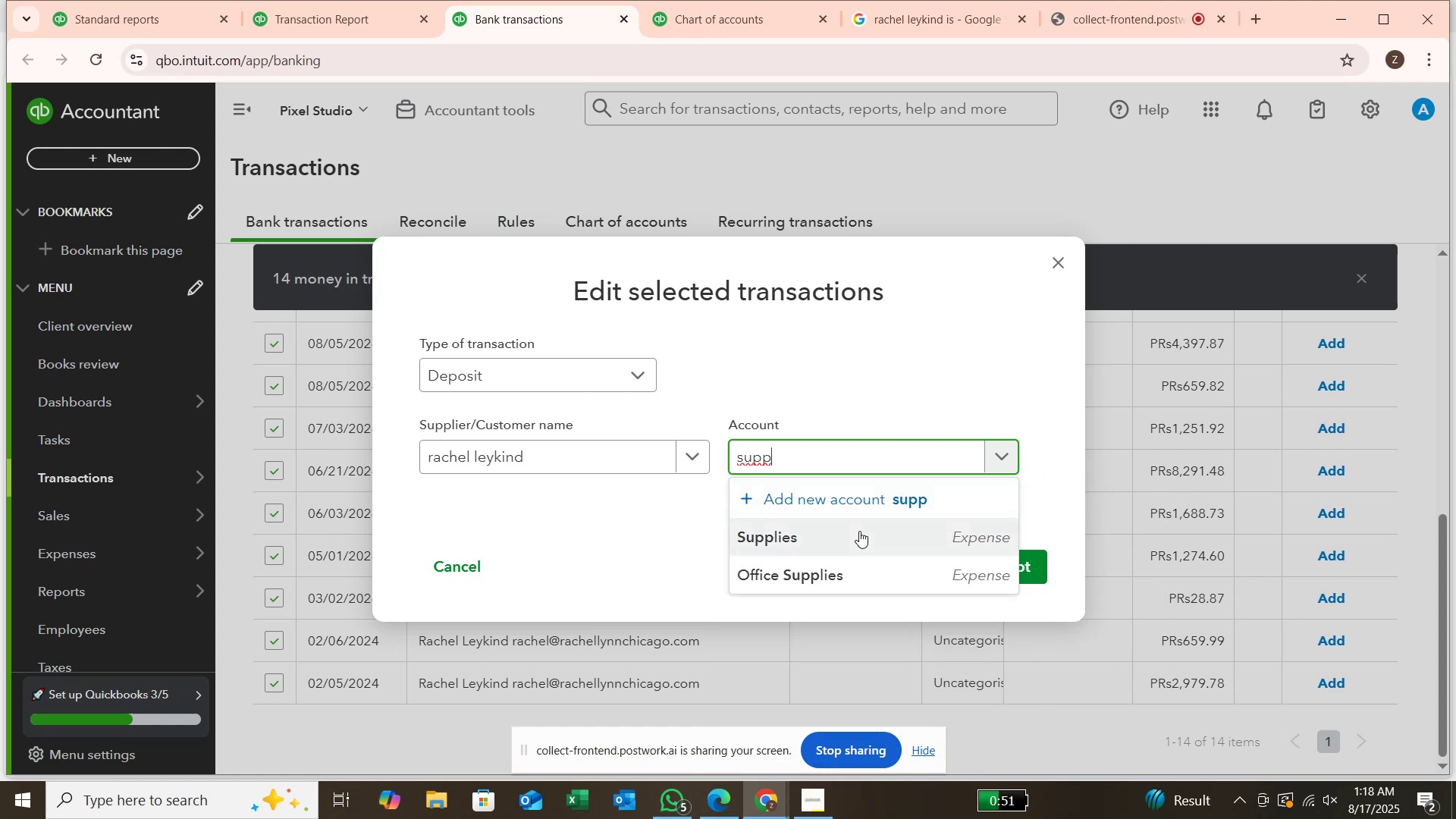 
key(Backspace)
 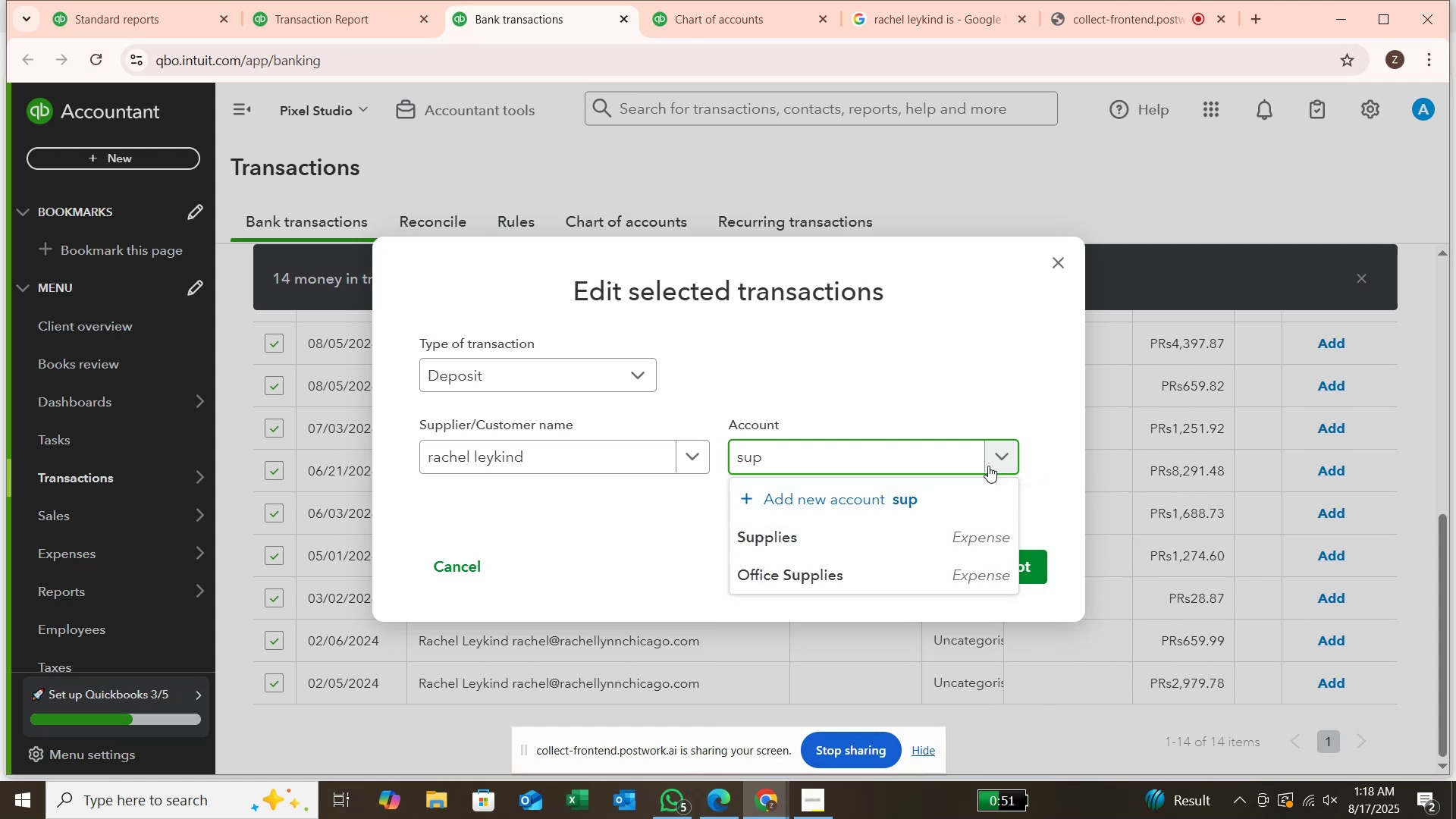 
key(Backspace)
 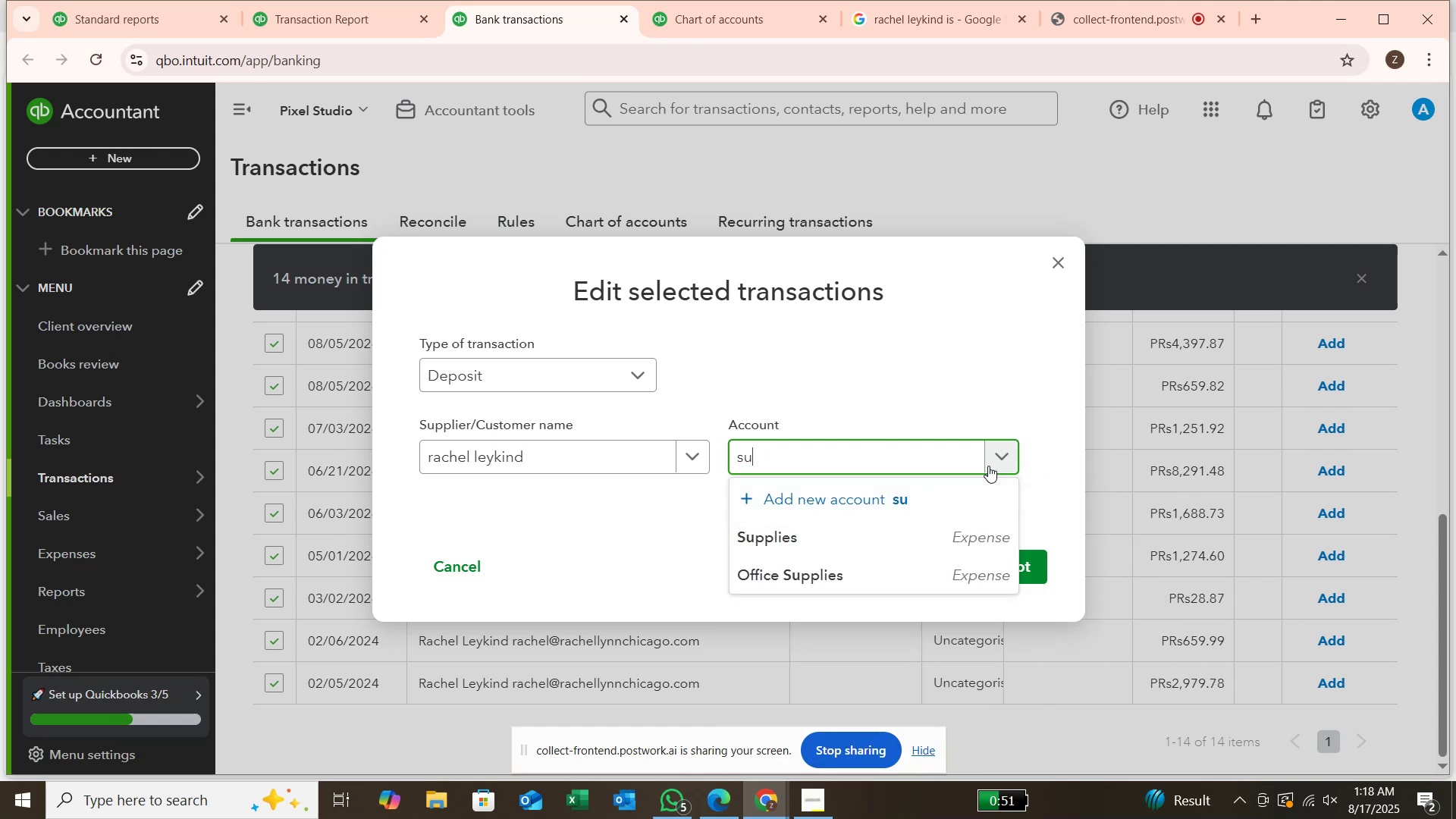 
key(Backspace)
 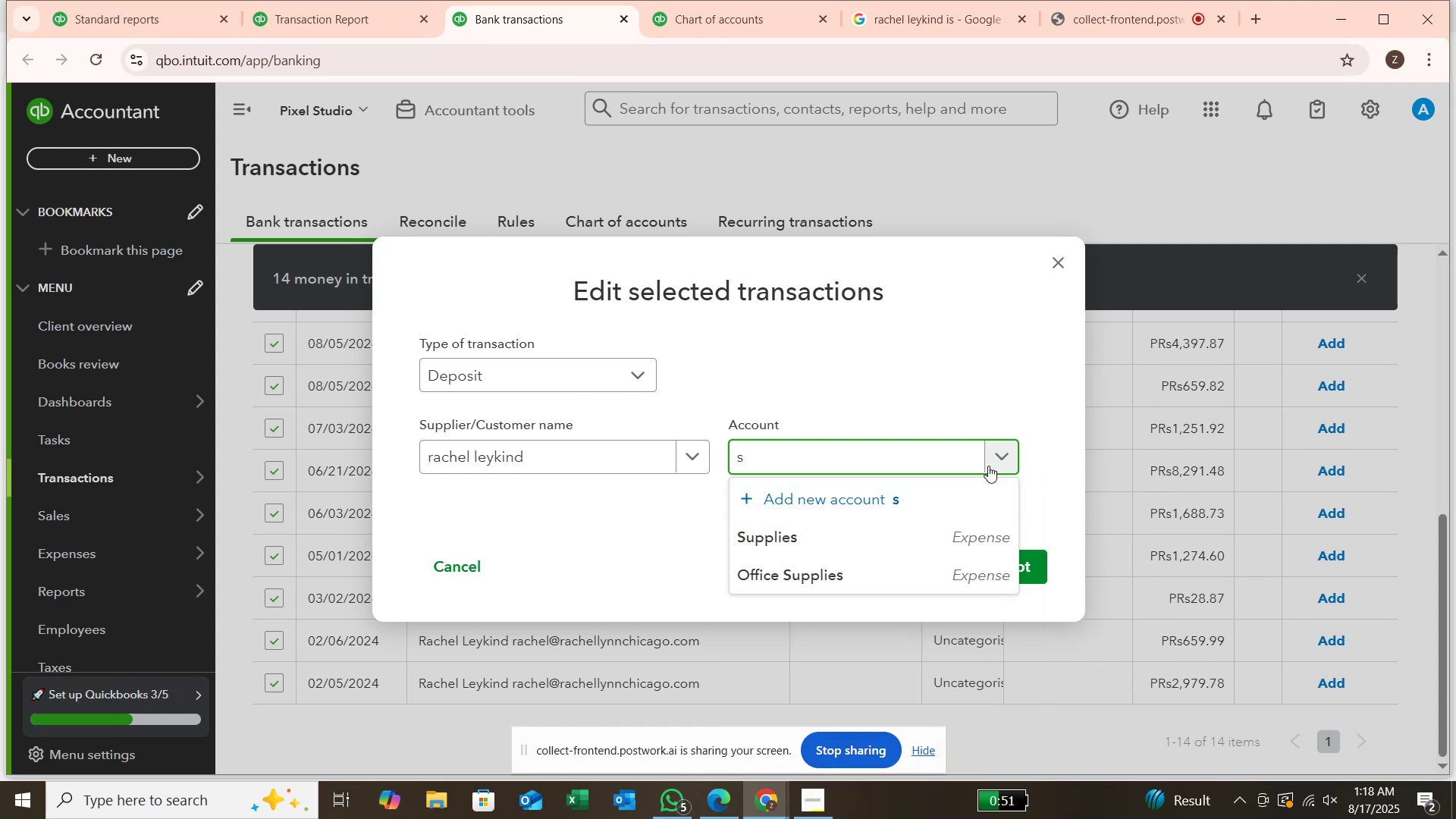 
key(Backspace)
 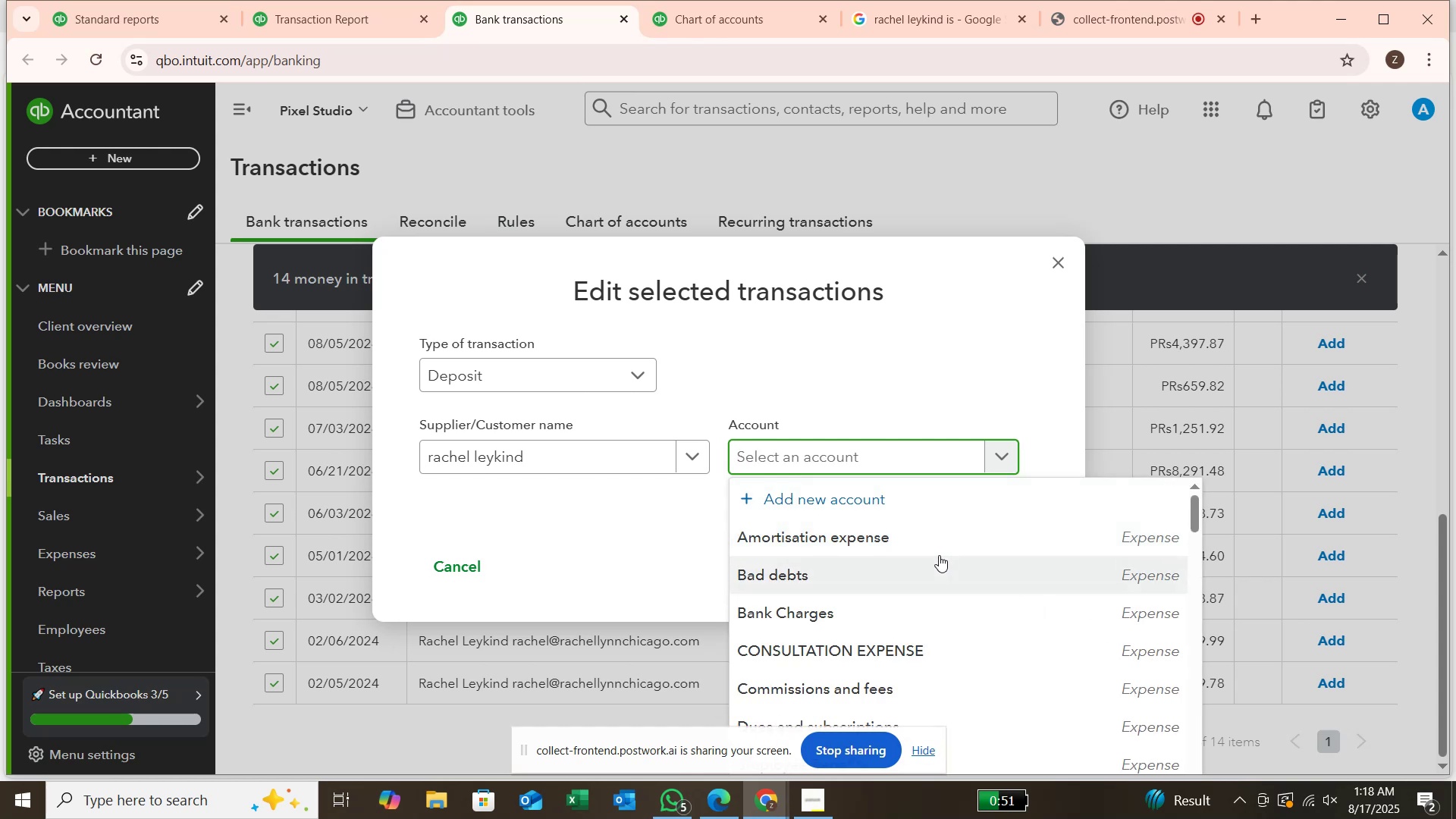 
scroll: coordinate [938, 554], scroll_direction: up, amount: 3.0
 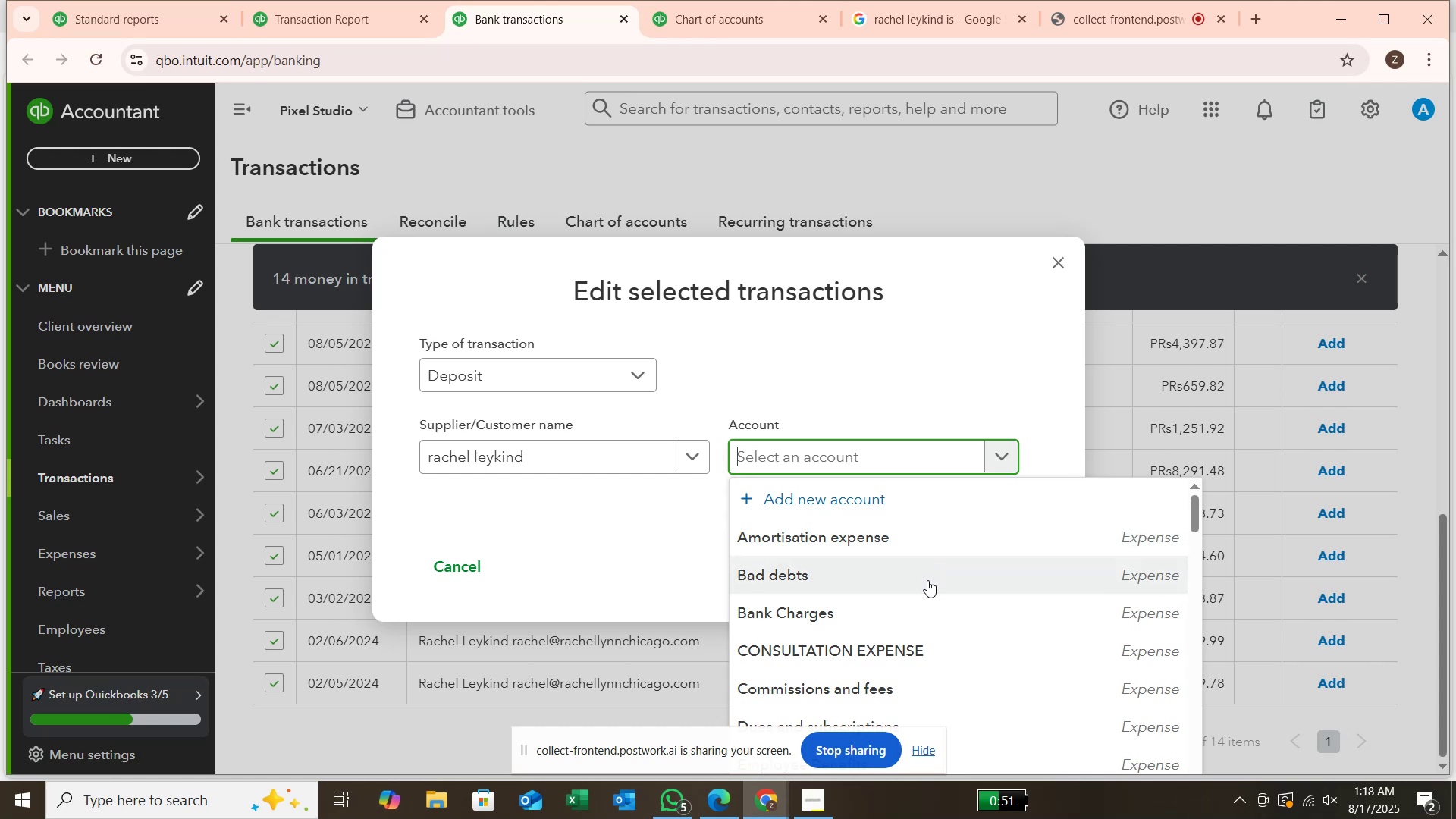 
scroll: coordinate [916, 611], scroll_direction: down, amount: 5.0
 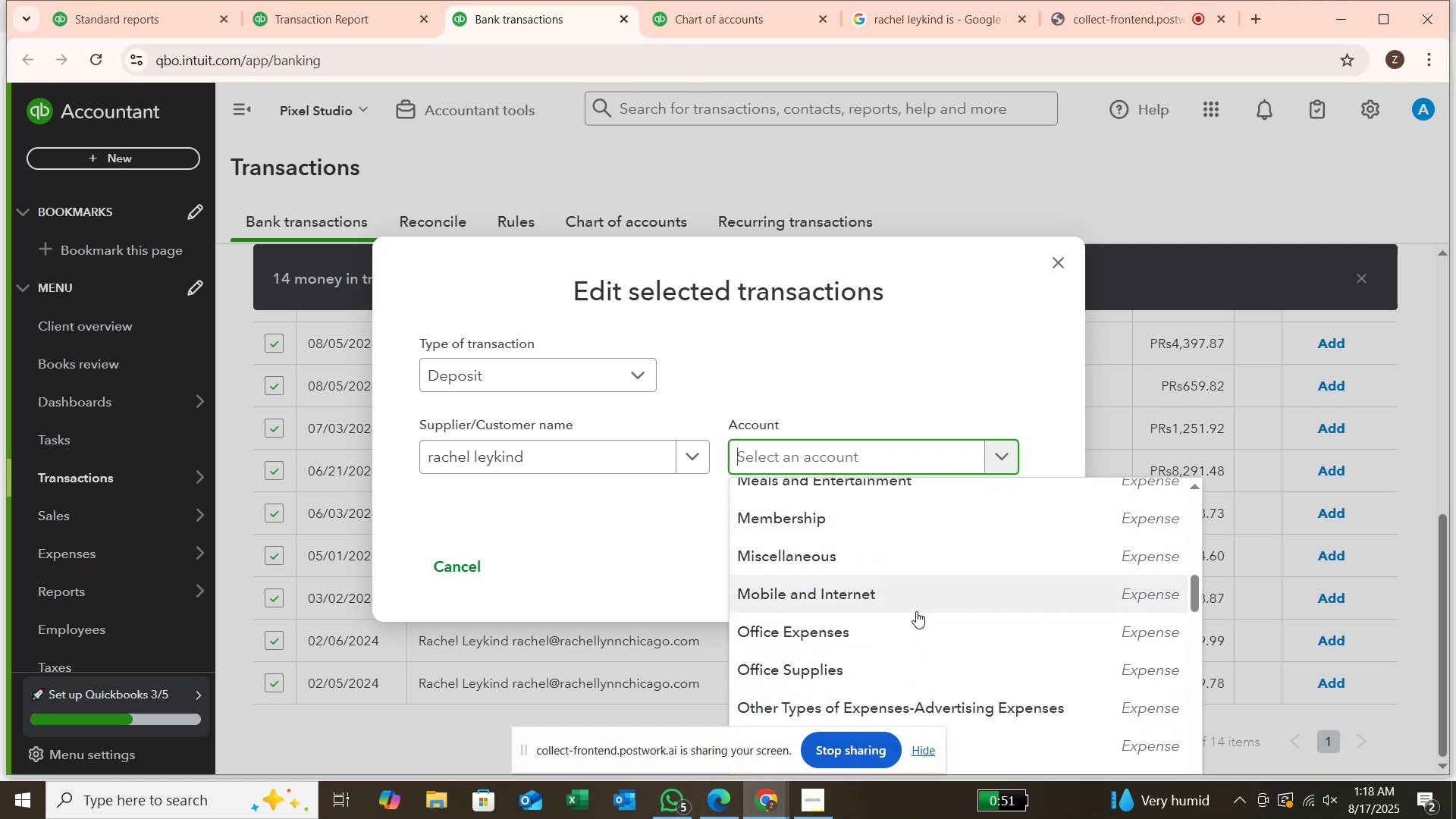 
scroll: coordinate [916, 611], scroll_direction: down, amount: 5.0
 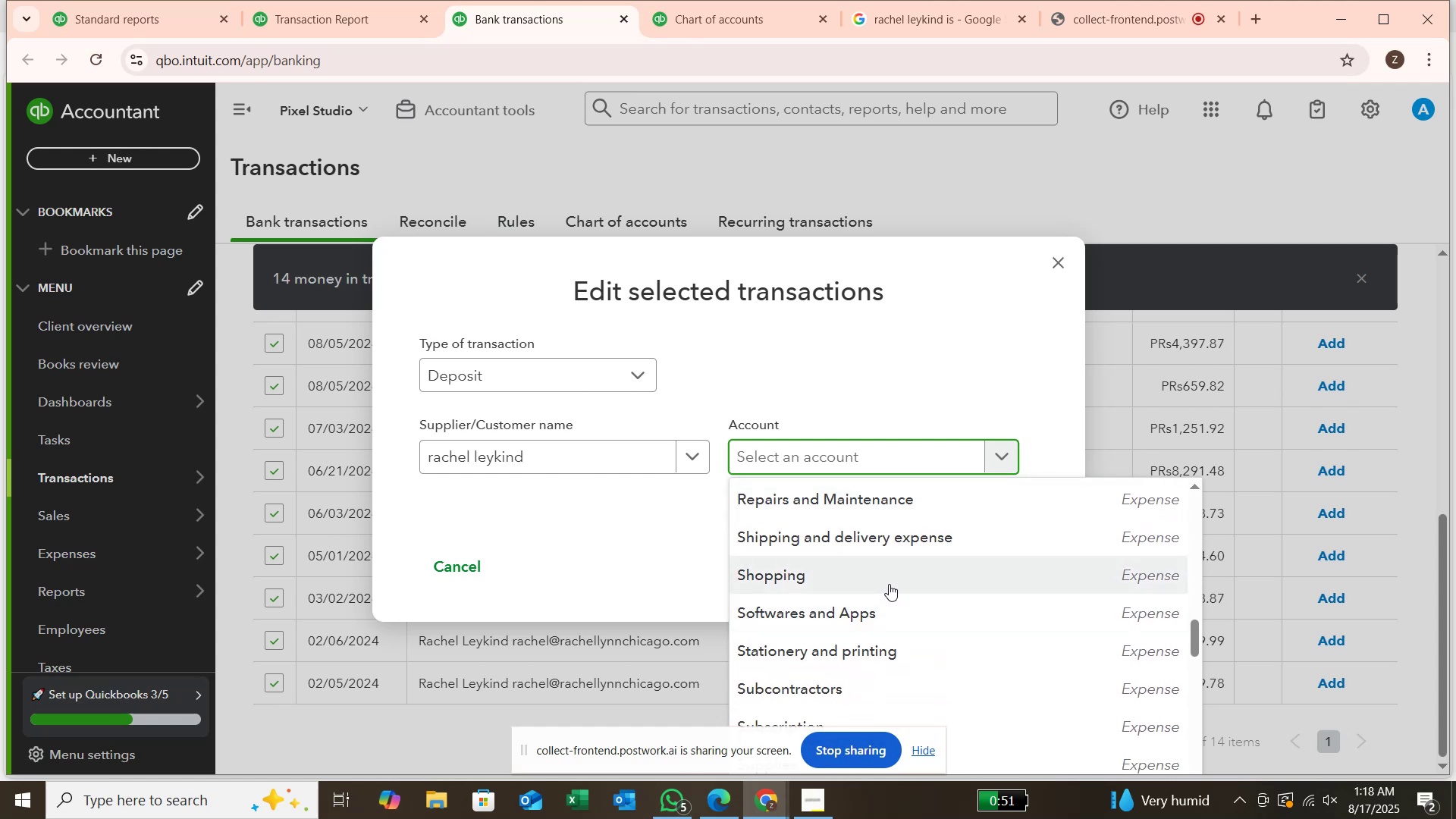 
scroll: coordinate [888, 583], scroll_direction: down, amount: 6.0
 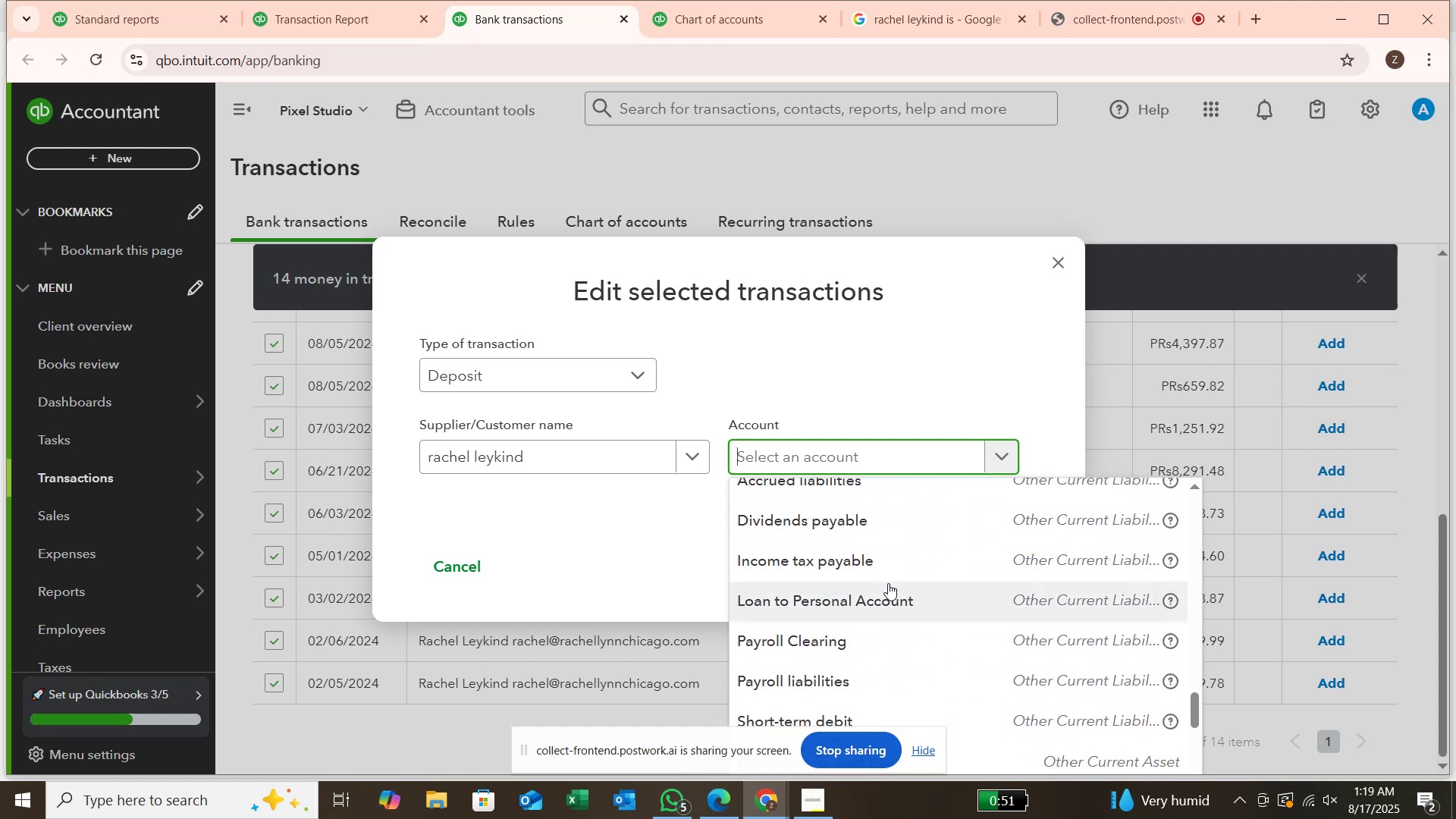 
scroll: coordinate [885, 575], scroll_direction: down, amount: 7.0
 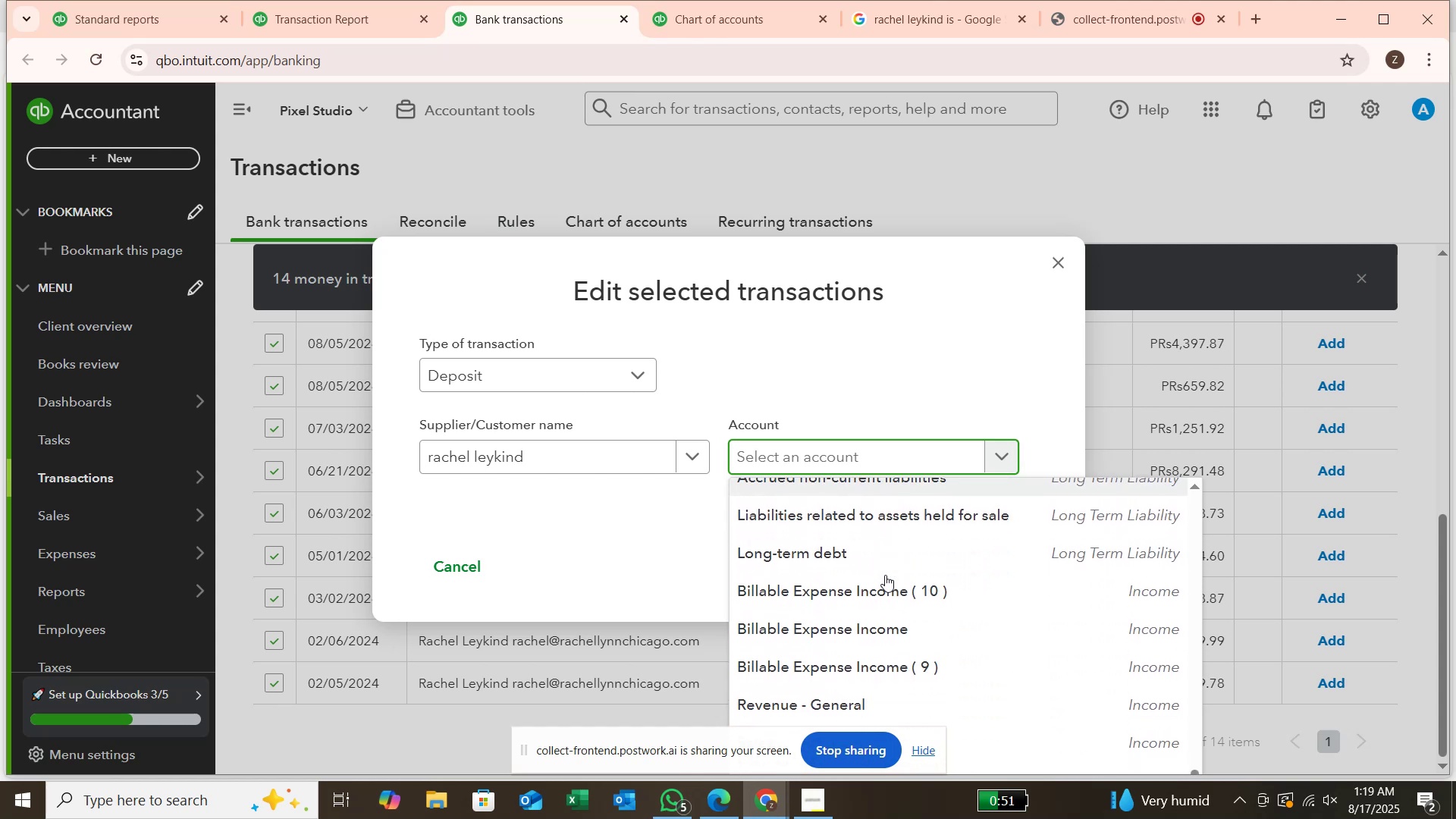 
scroll: coordinate [886, 566], scroll_direction: down, amount: 3.0
 